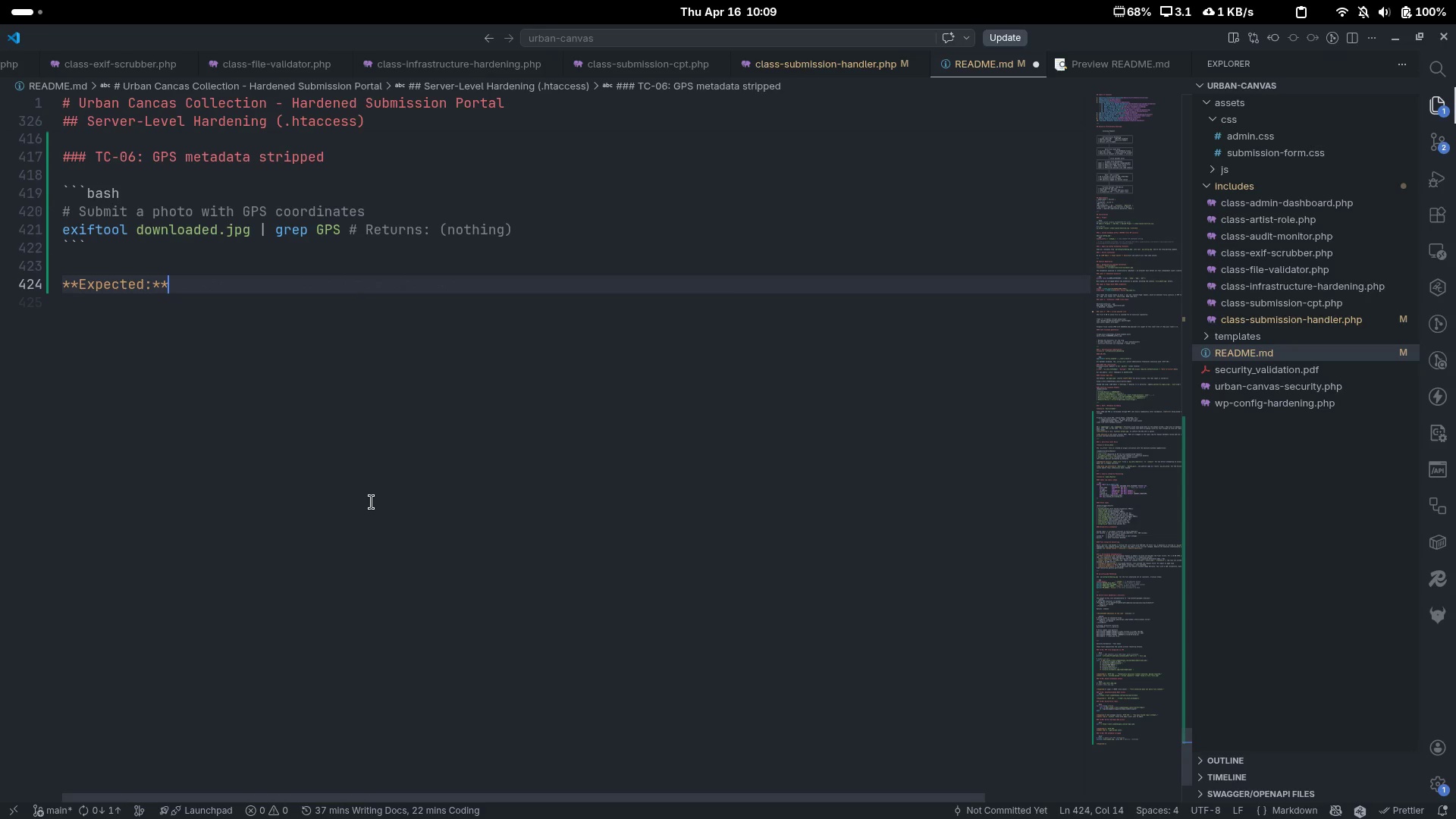 
key(ArrowRight)
 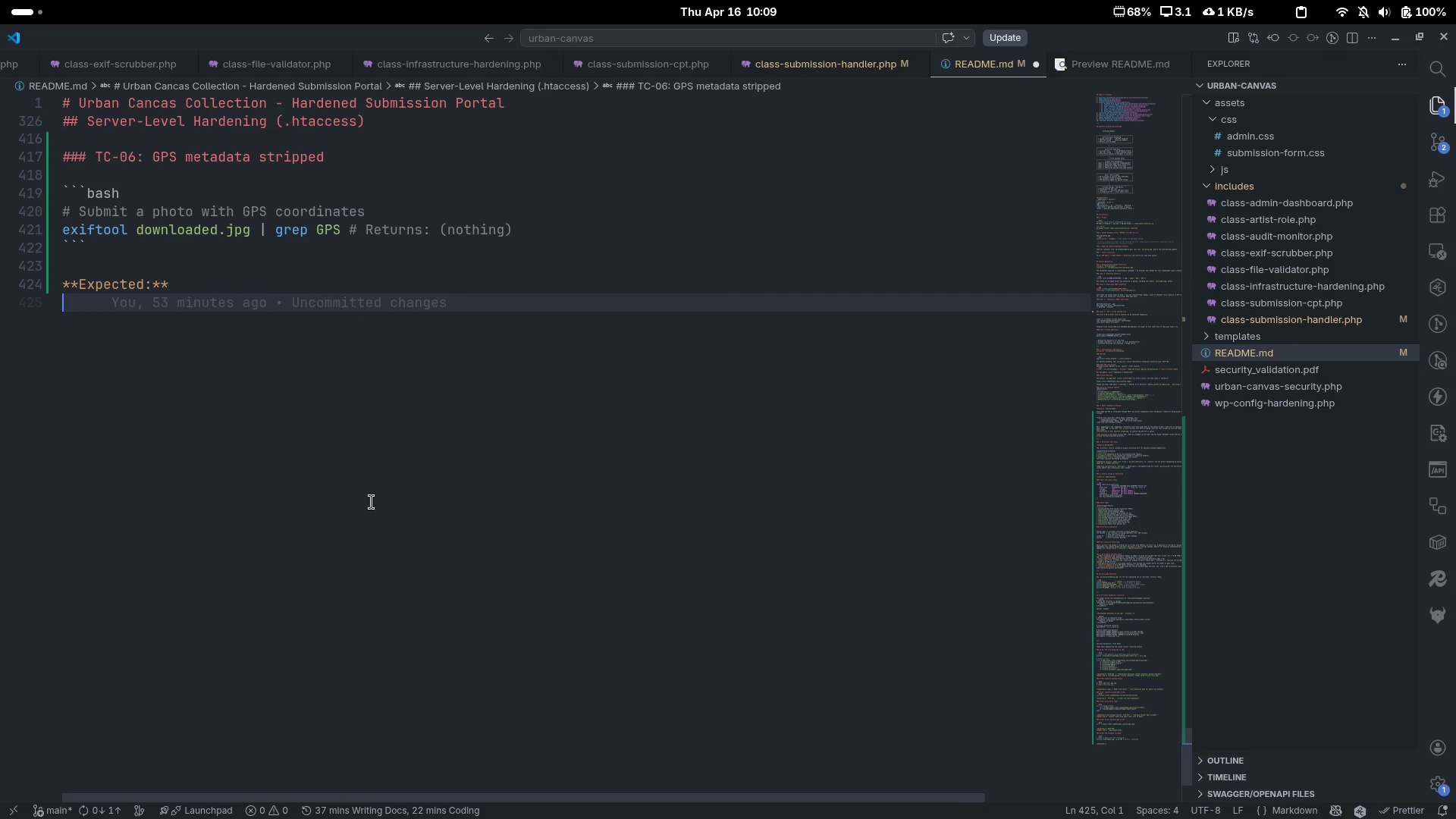 
key(ArrowLeft)
 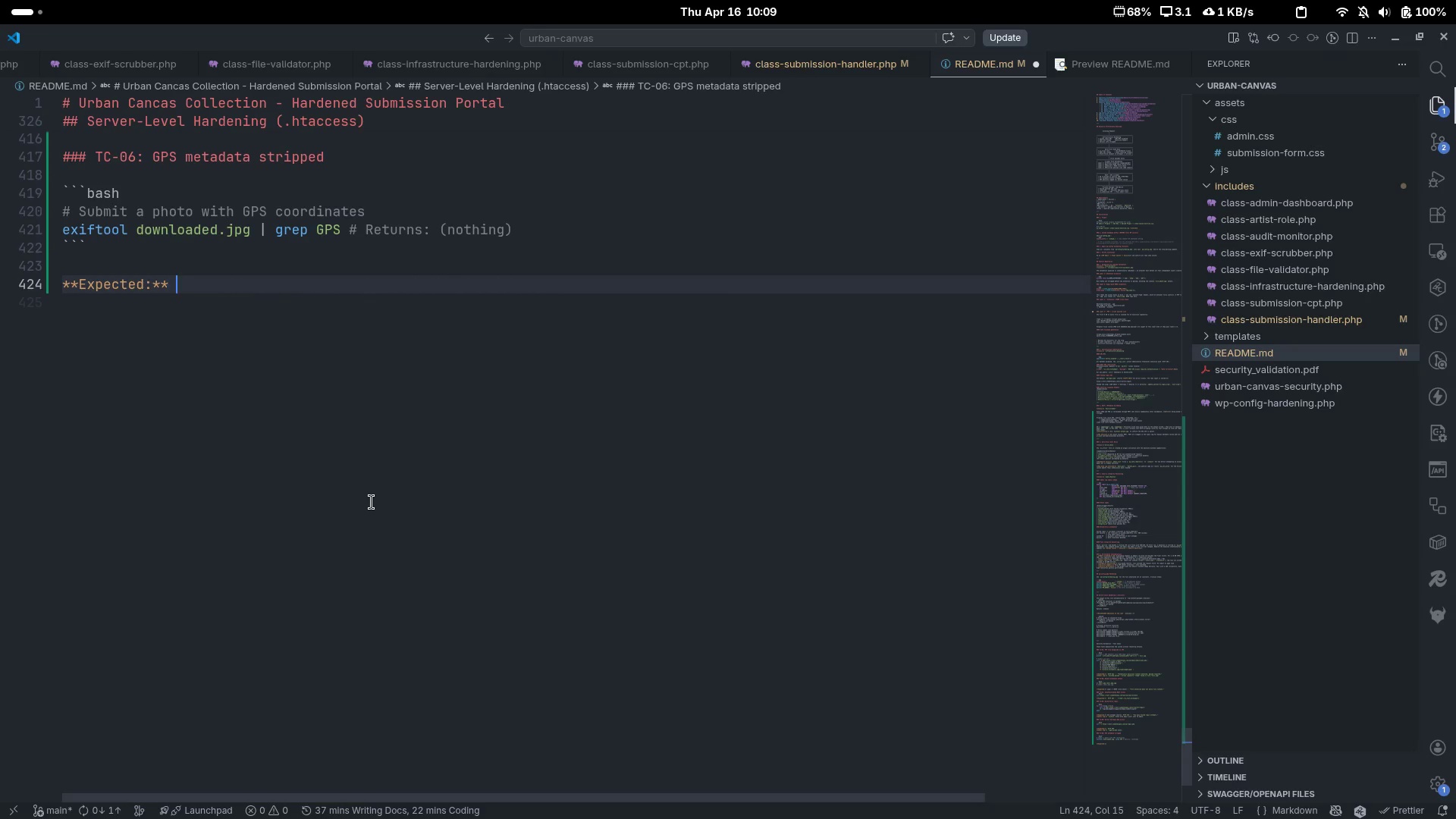 
type( Emprty)
key(Backspace)
key(Backspace)
type(t)
key(Backspace)
key(Backspace)
type(ty)
 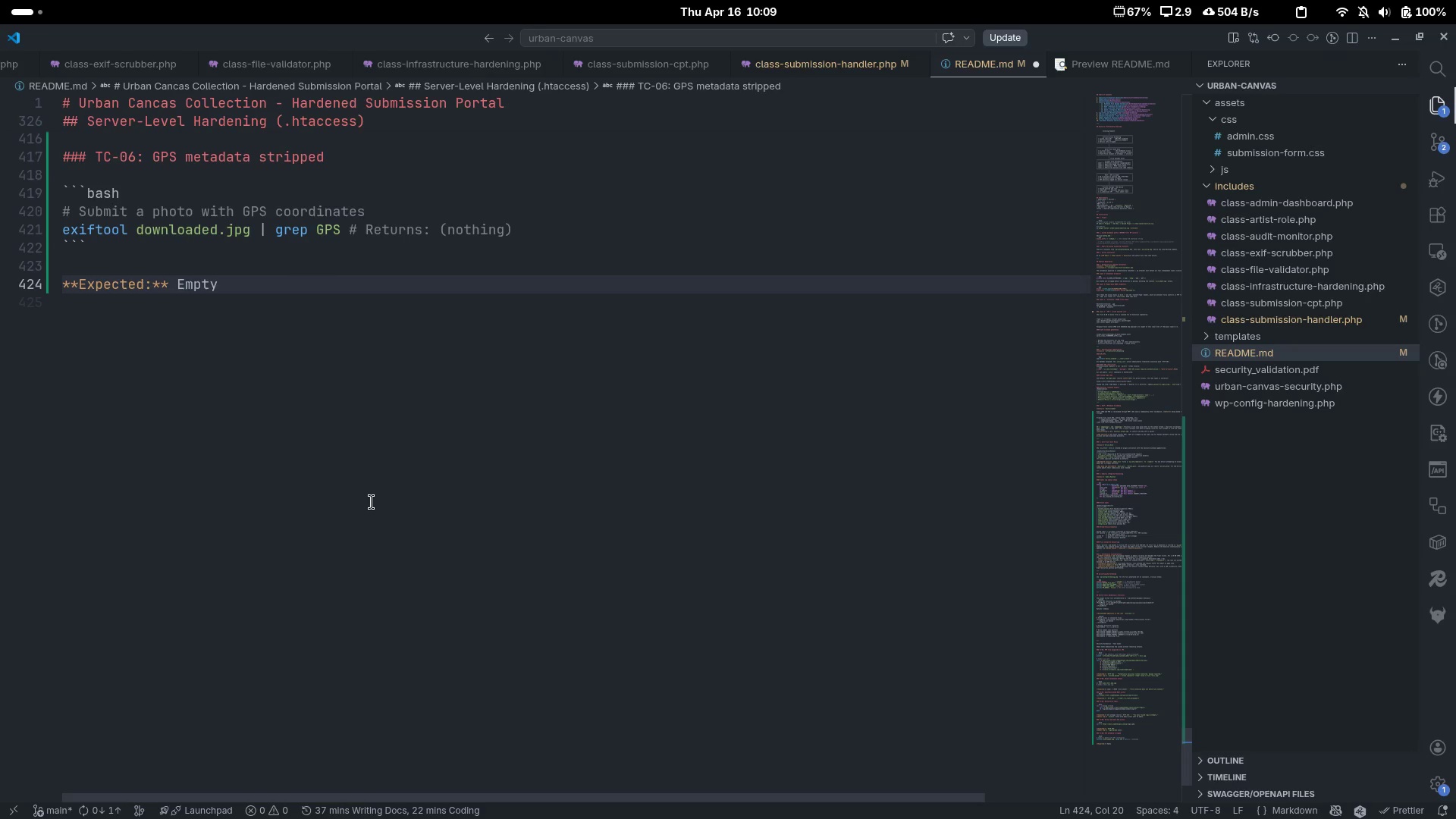 
key(Control+ControlLeft)
 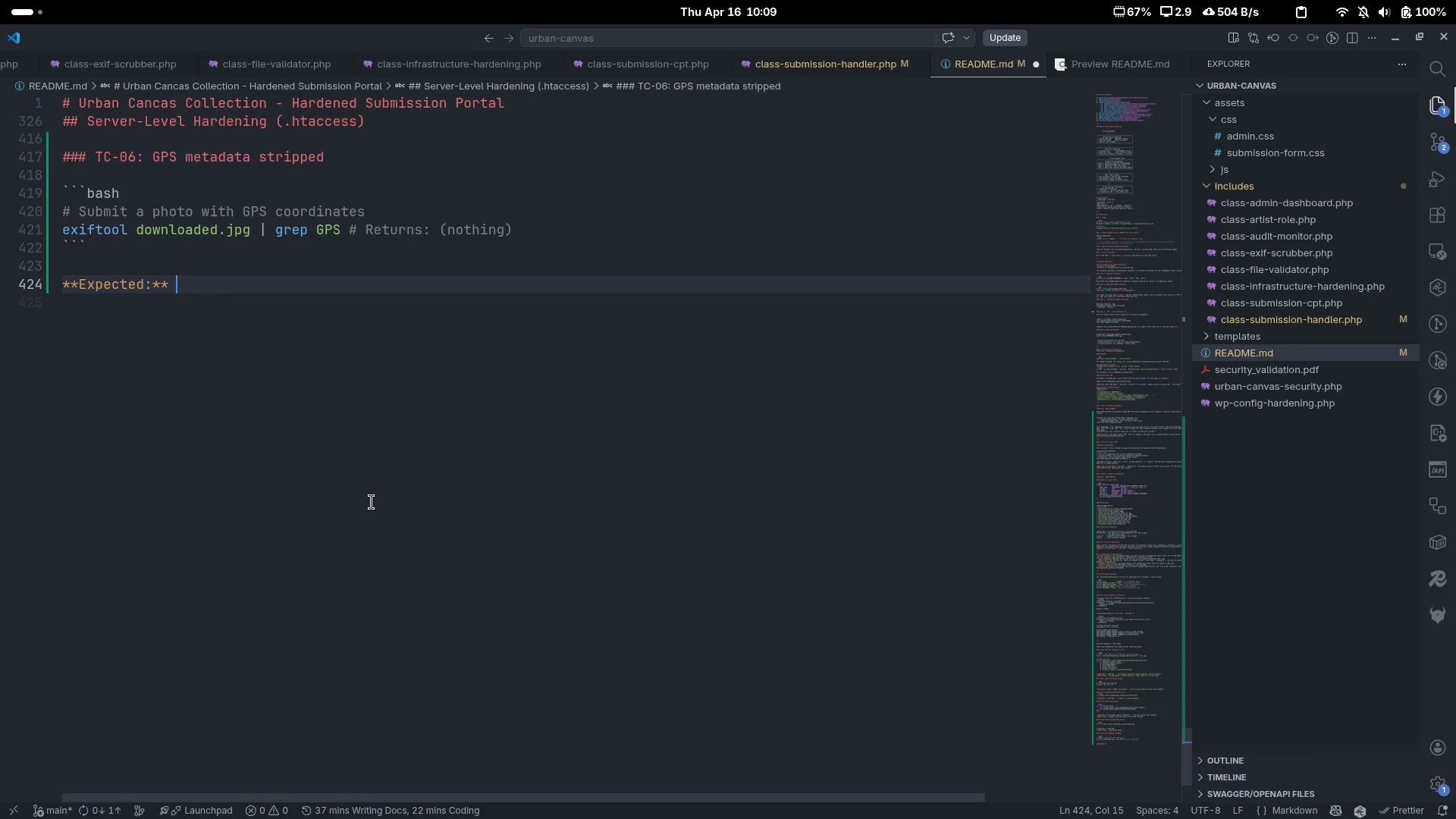 
key(Control+Backspace)
 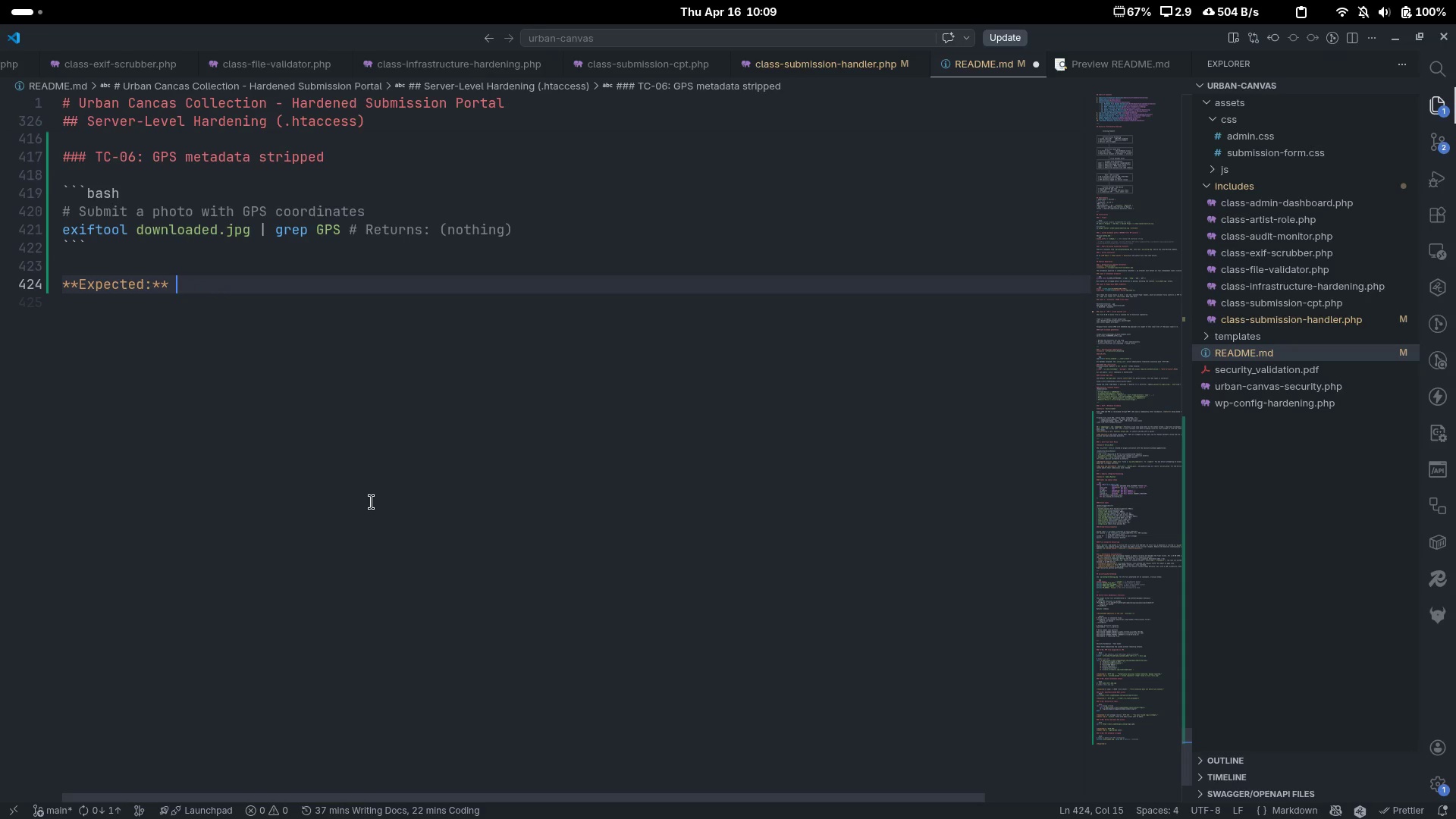 
type(Empty GPS output.)
 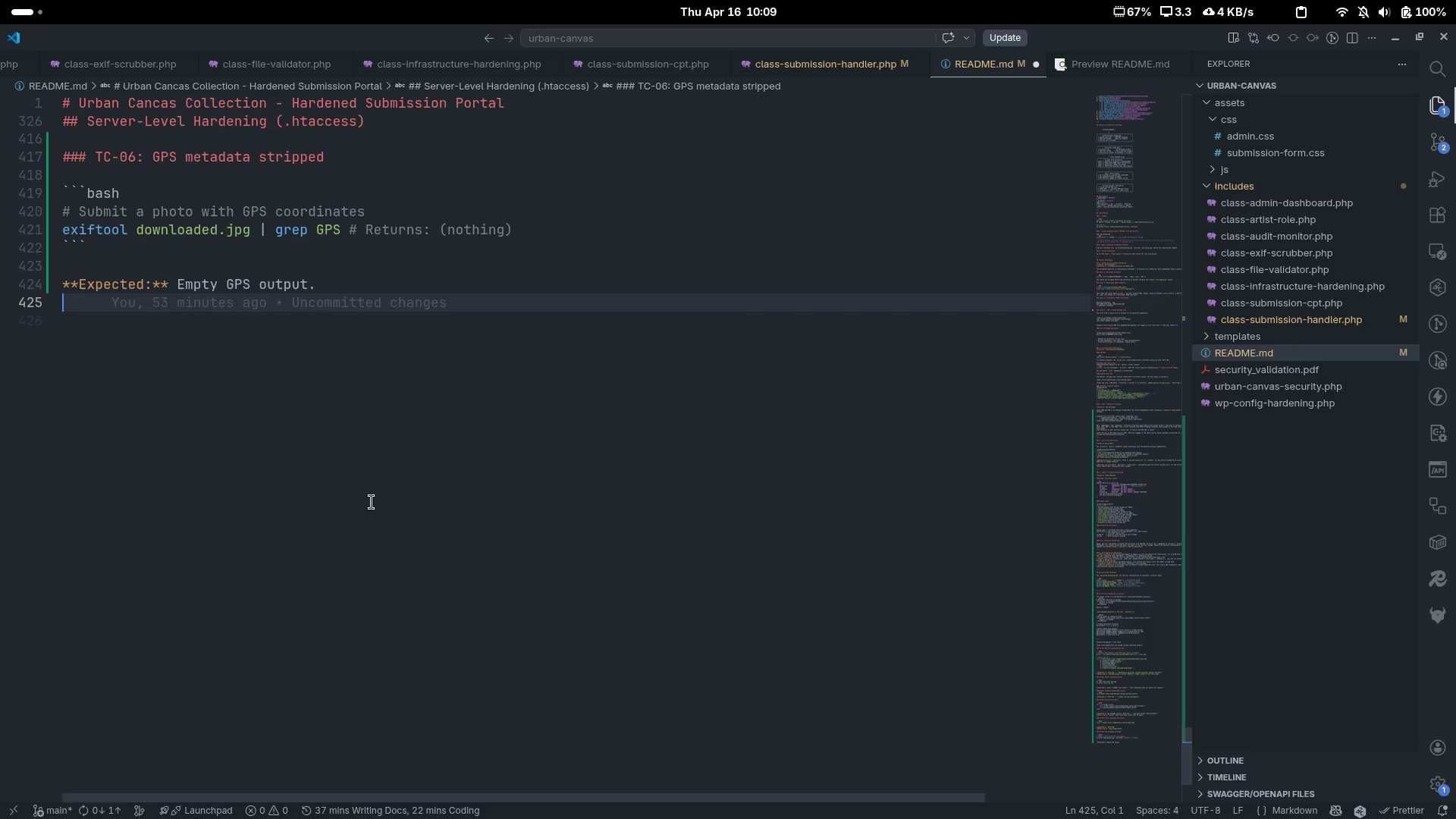 
 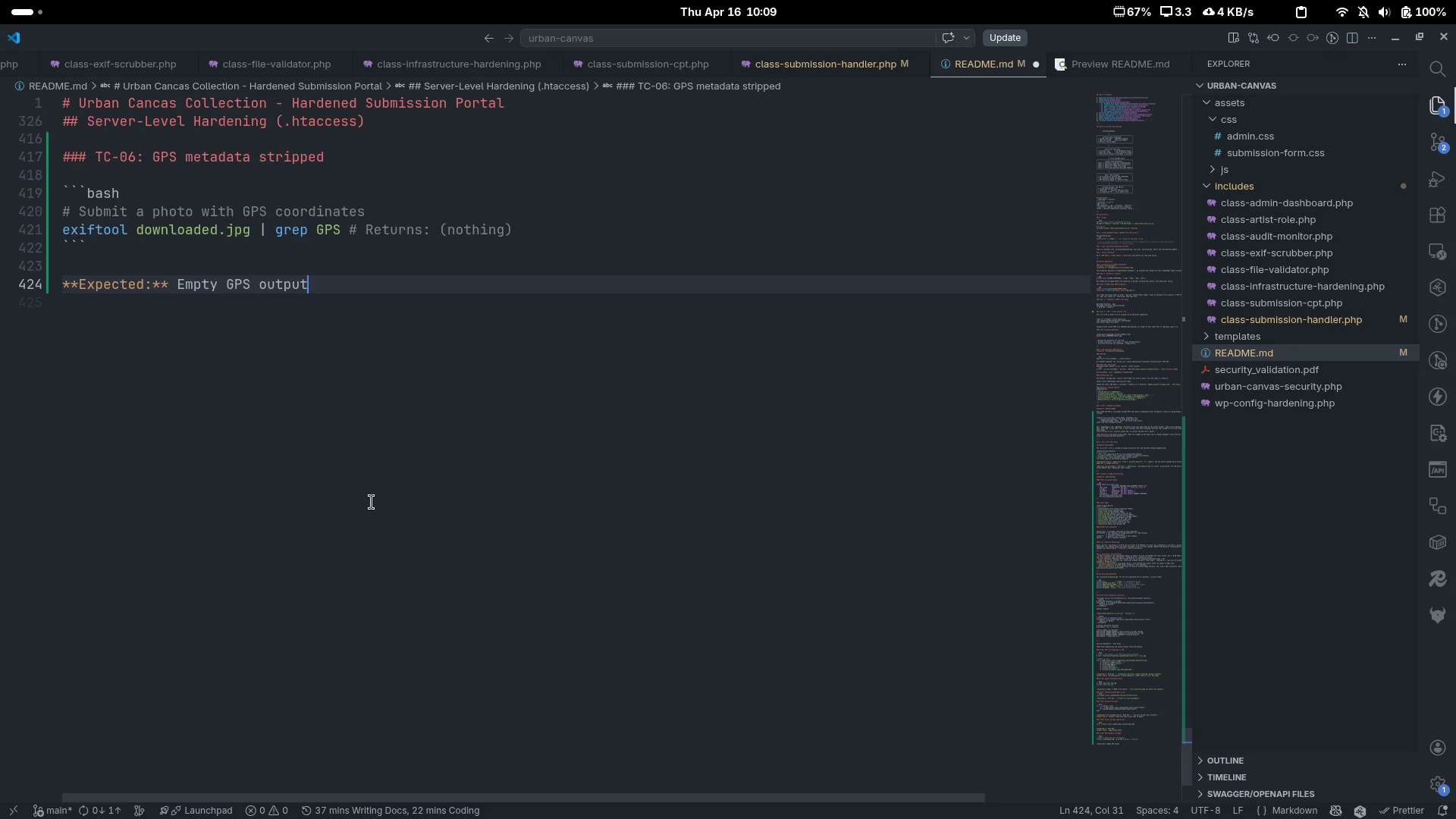 
key(Enter)
 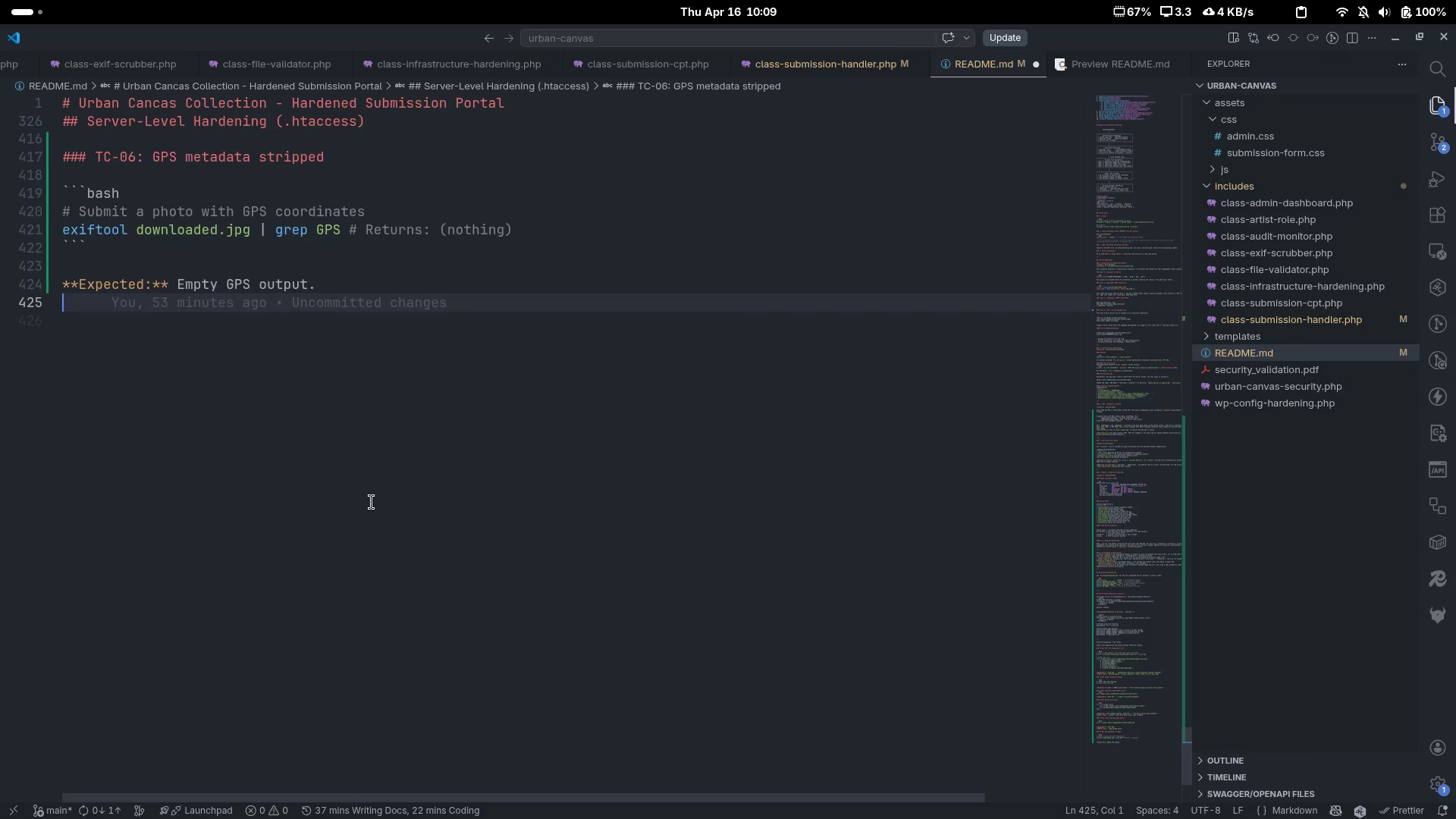 
key(Enter)
 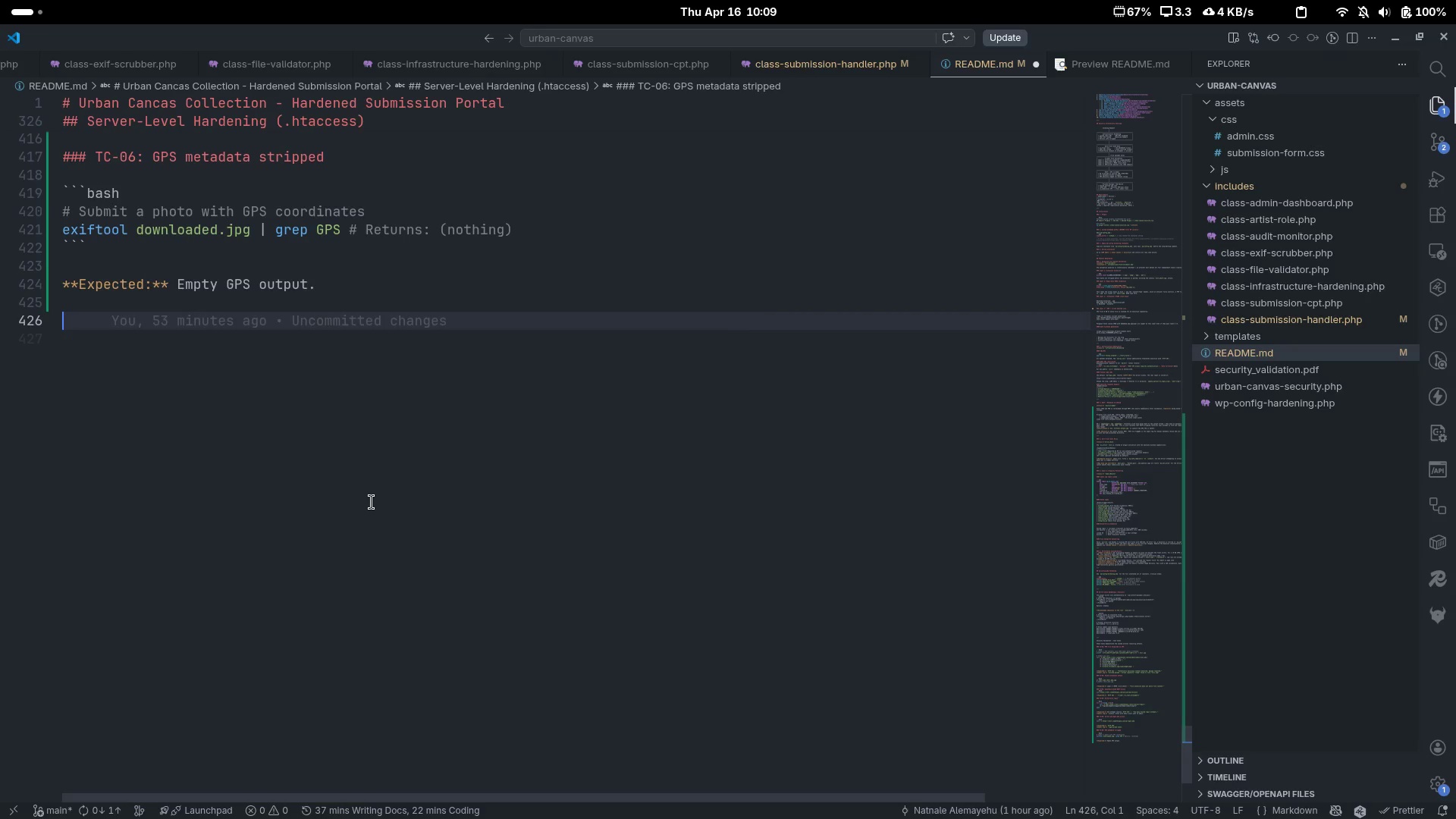 
type(### TC-07: Ast)
key(Backspace)
key(Backspace)
type(rtist cannor access wp-admin)
 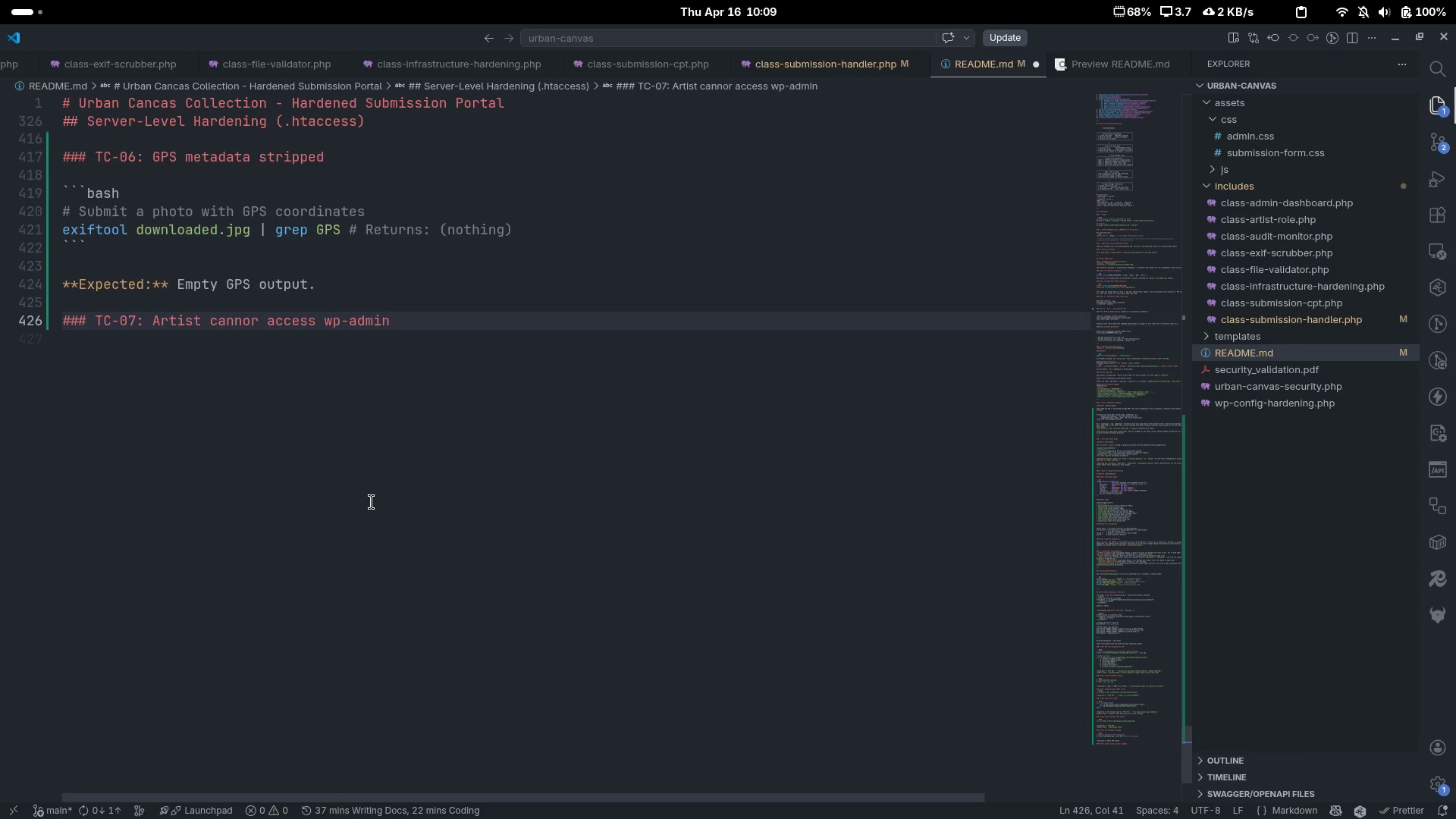 
key(Enter)
 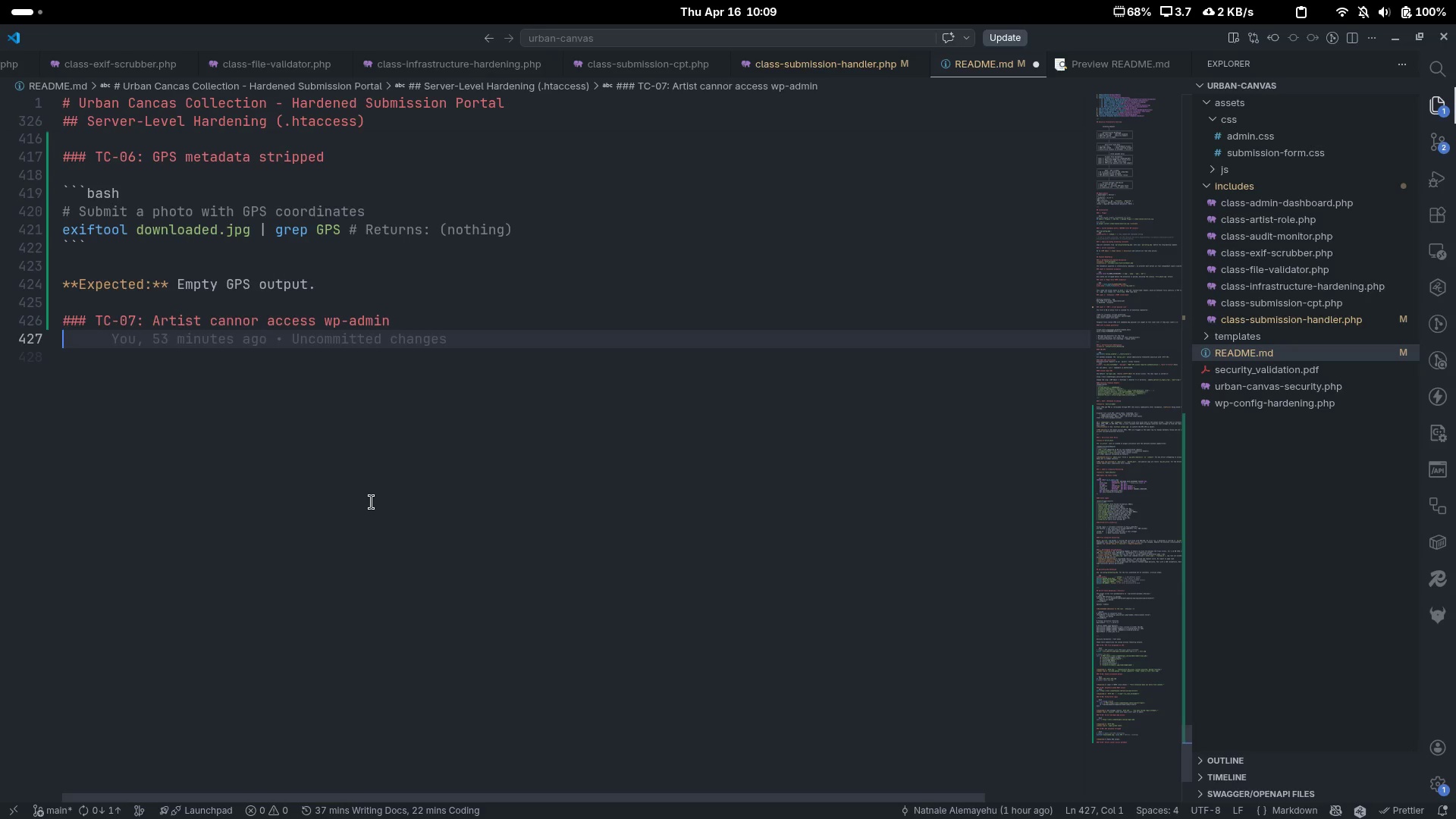 
key(Tab)
type(1. Login as an Artist user)
 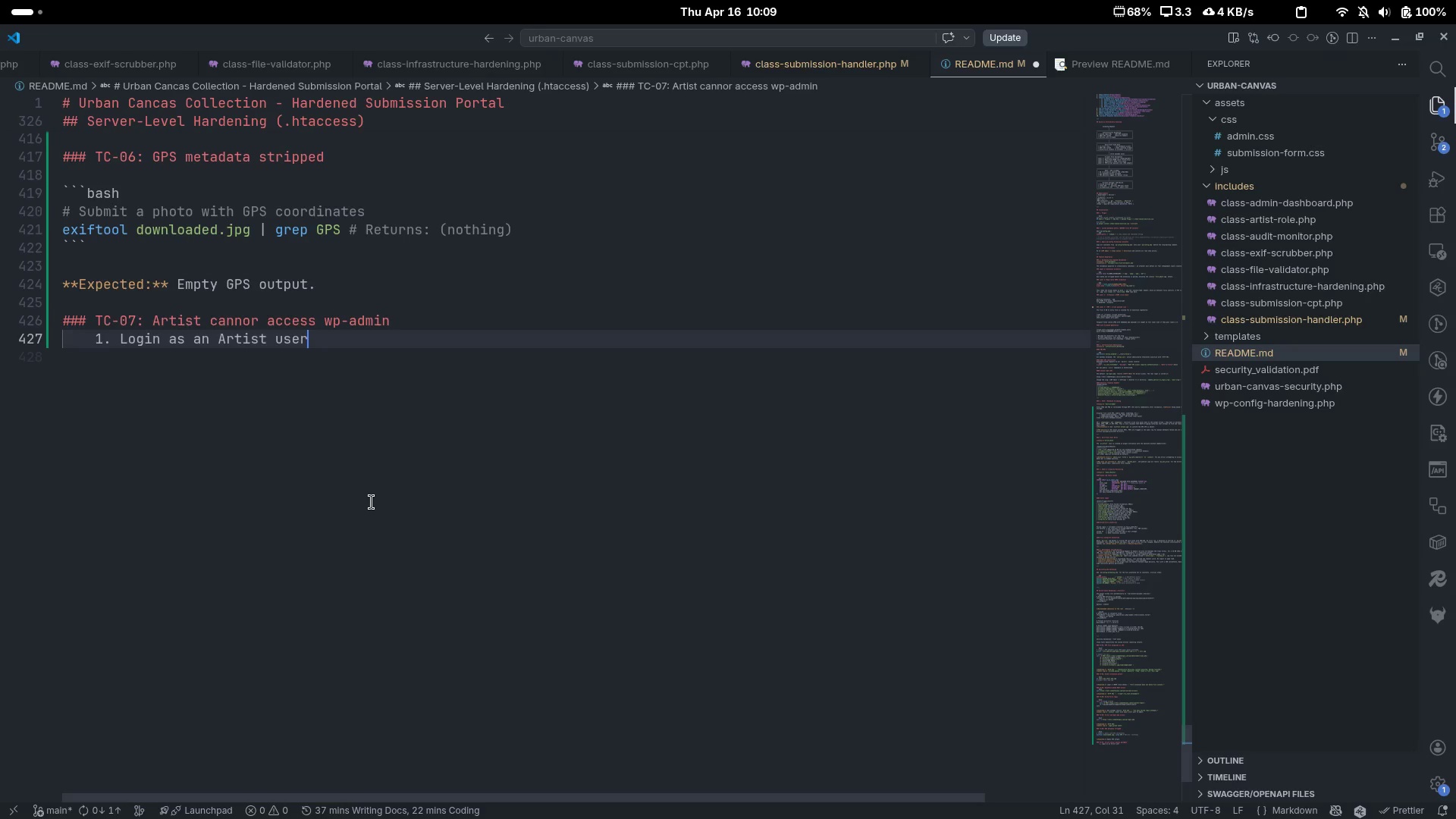 
key(Enter)
 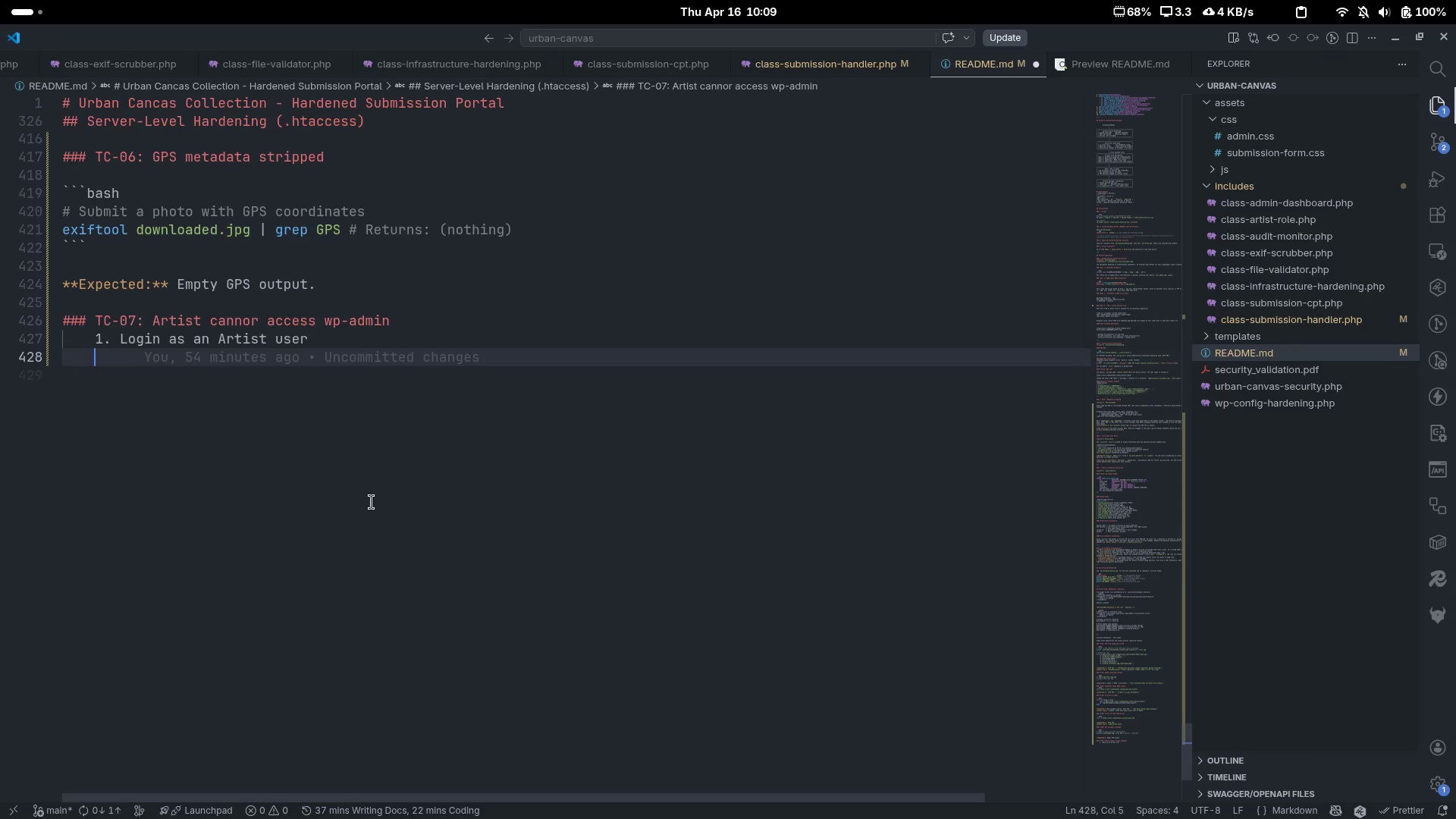 
key(Control+Z)
 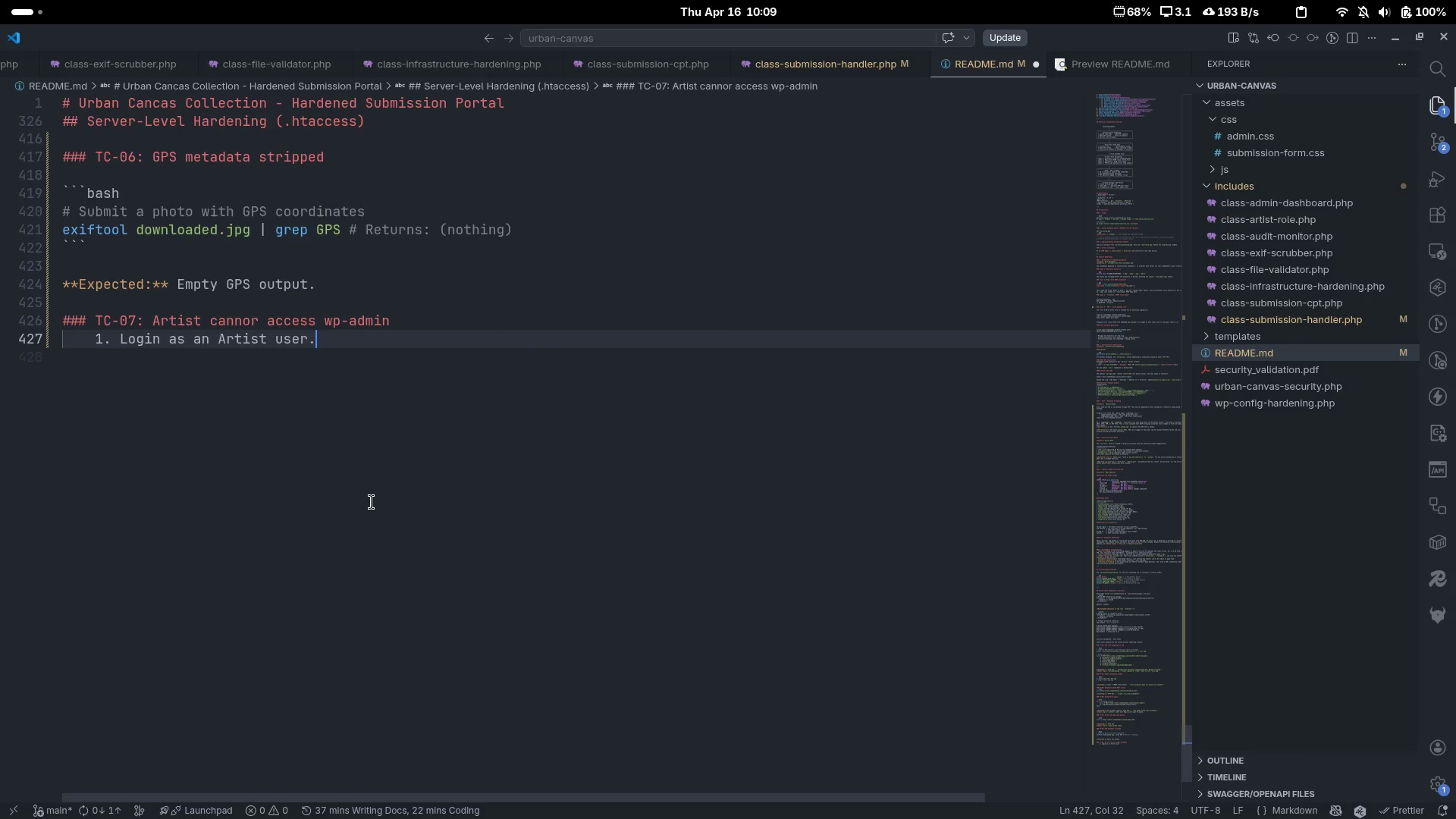 
key(Period)
 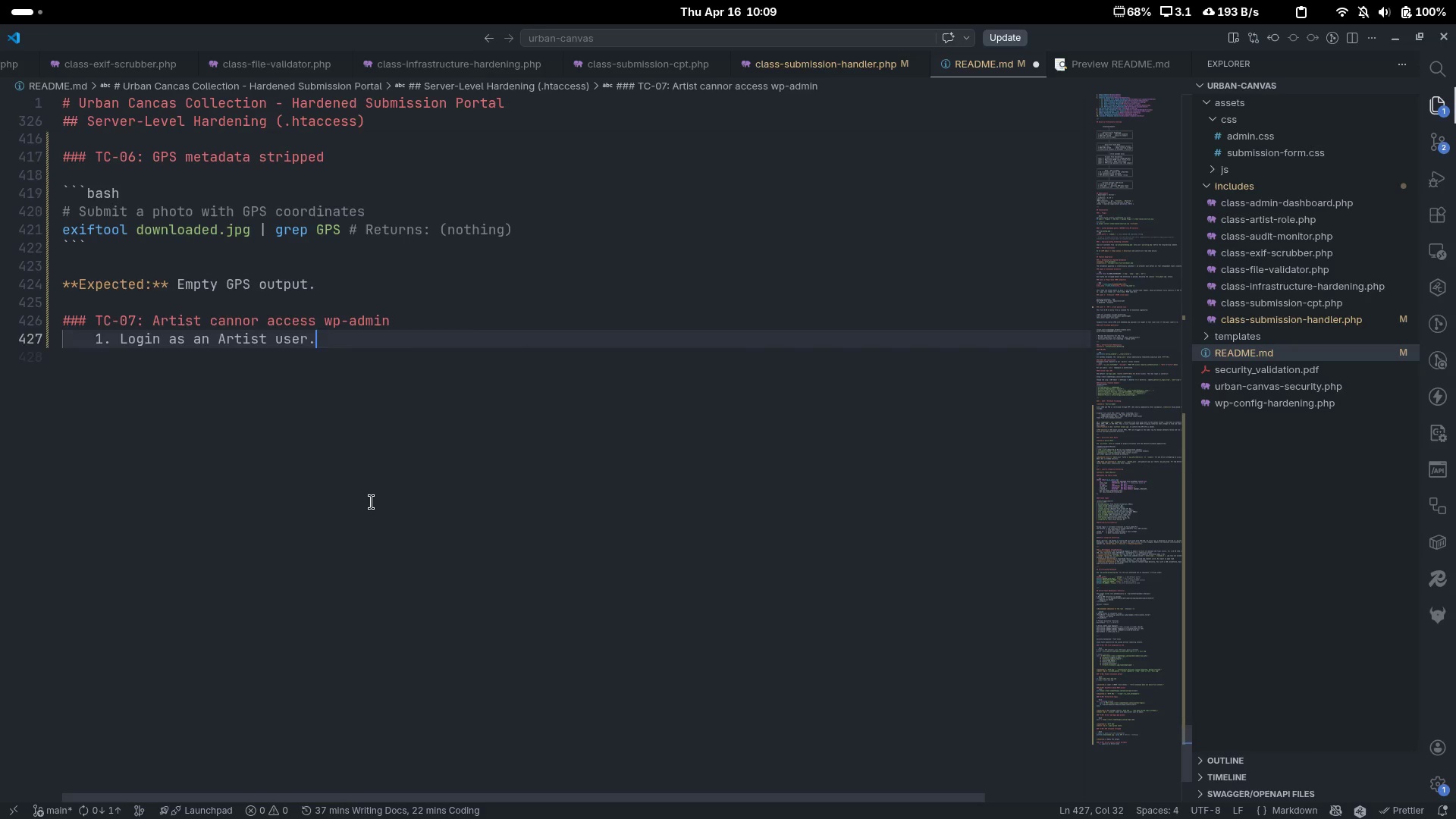 
key(Enter)
 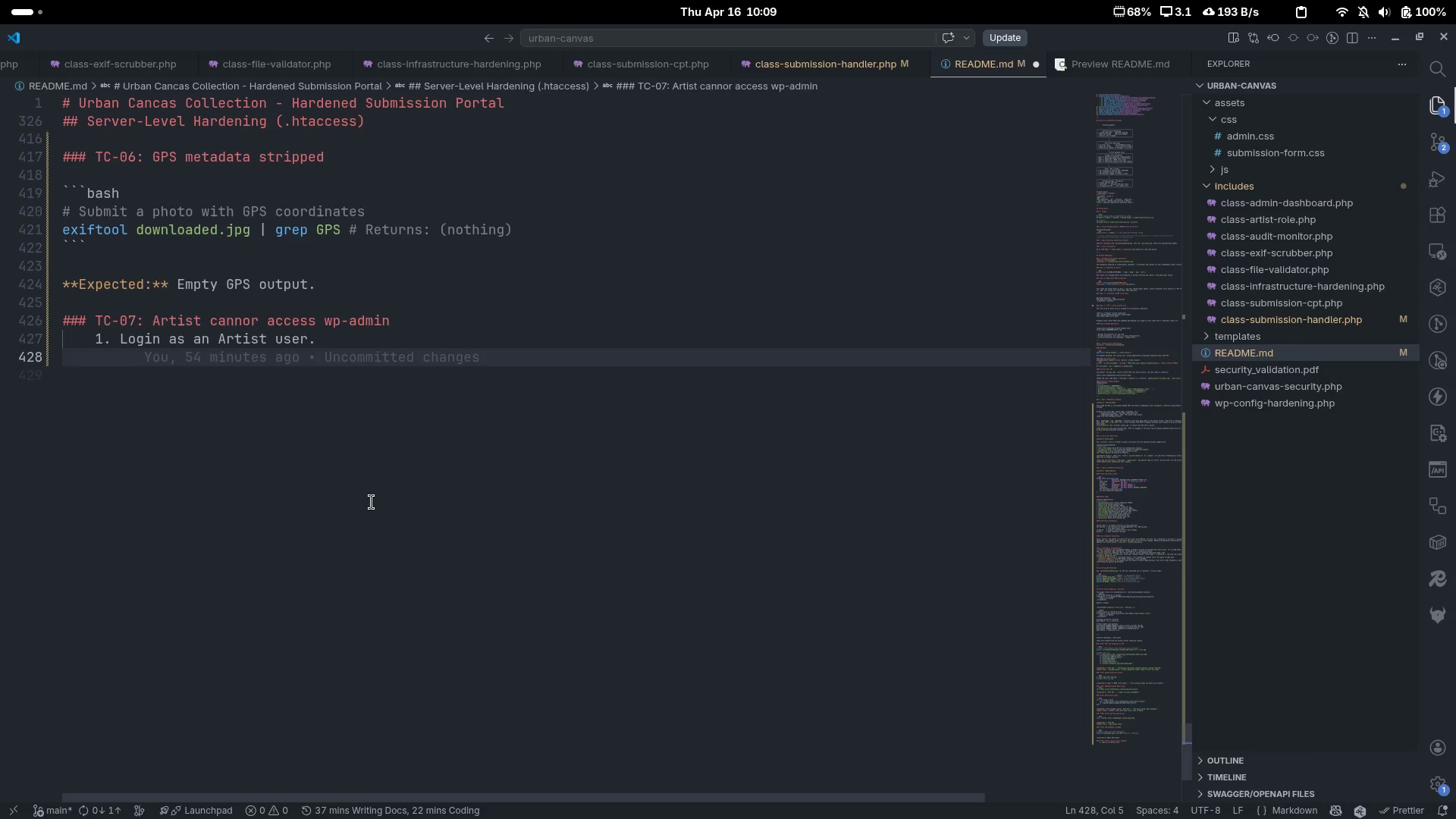 
type(2. Navia)
key(Backspace)
type(gate to ')
key(Backspace)
type(``)
 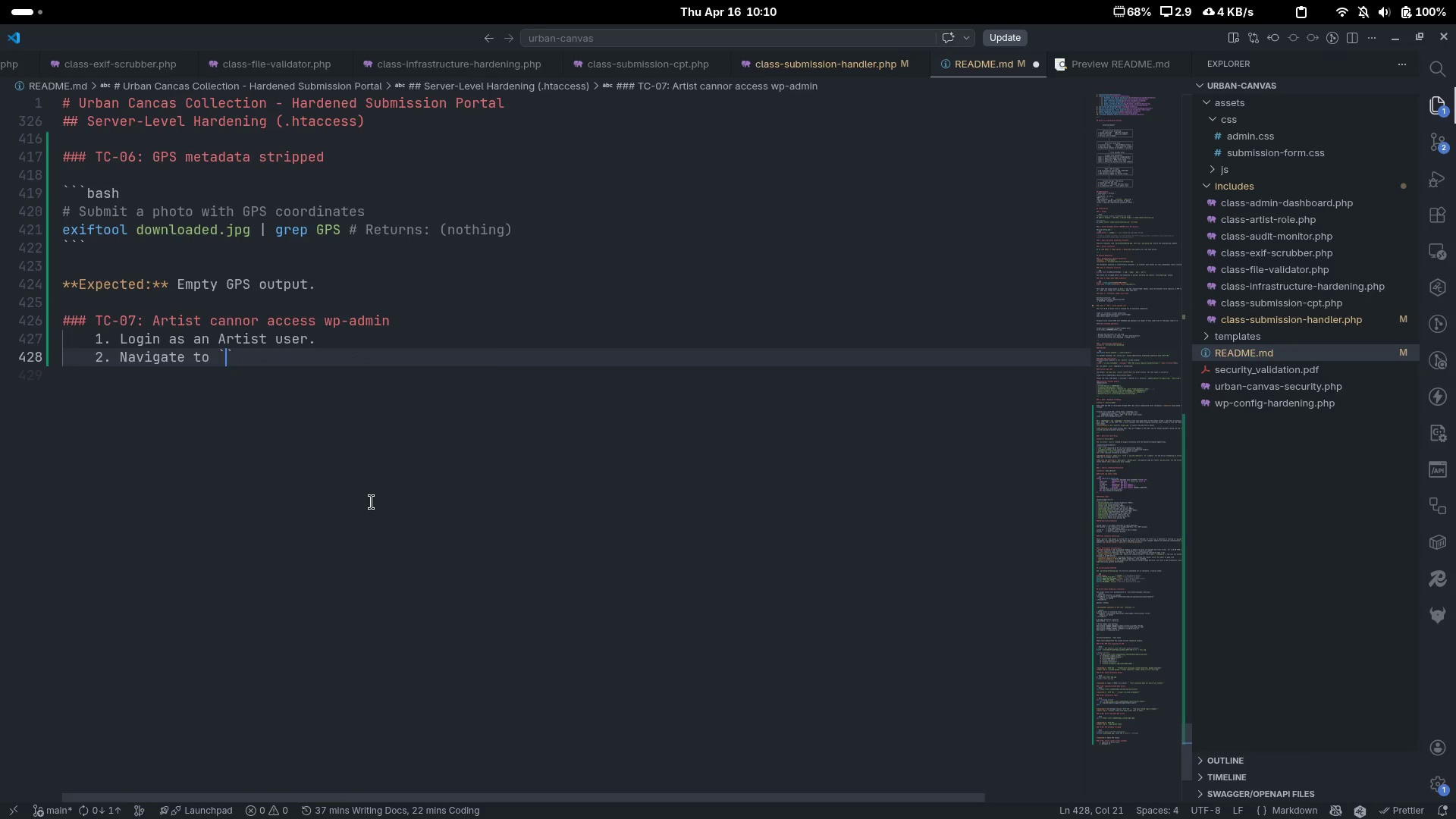 
 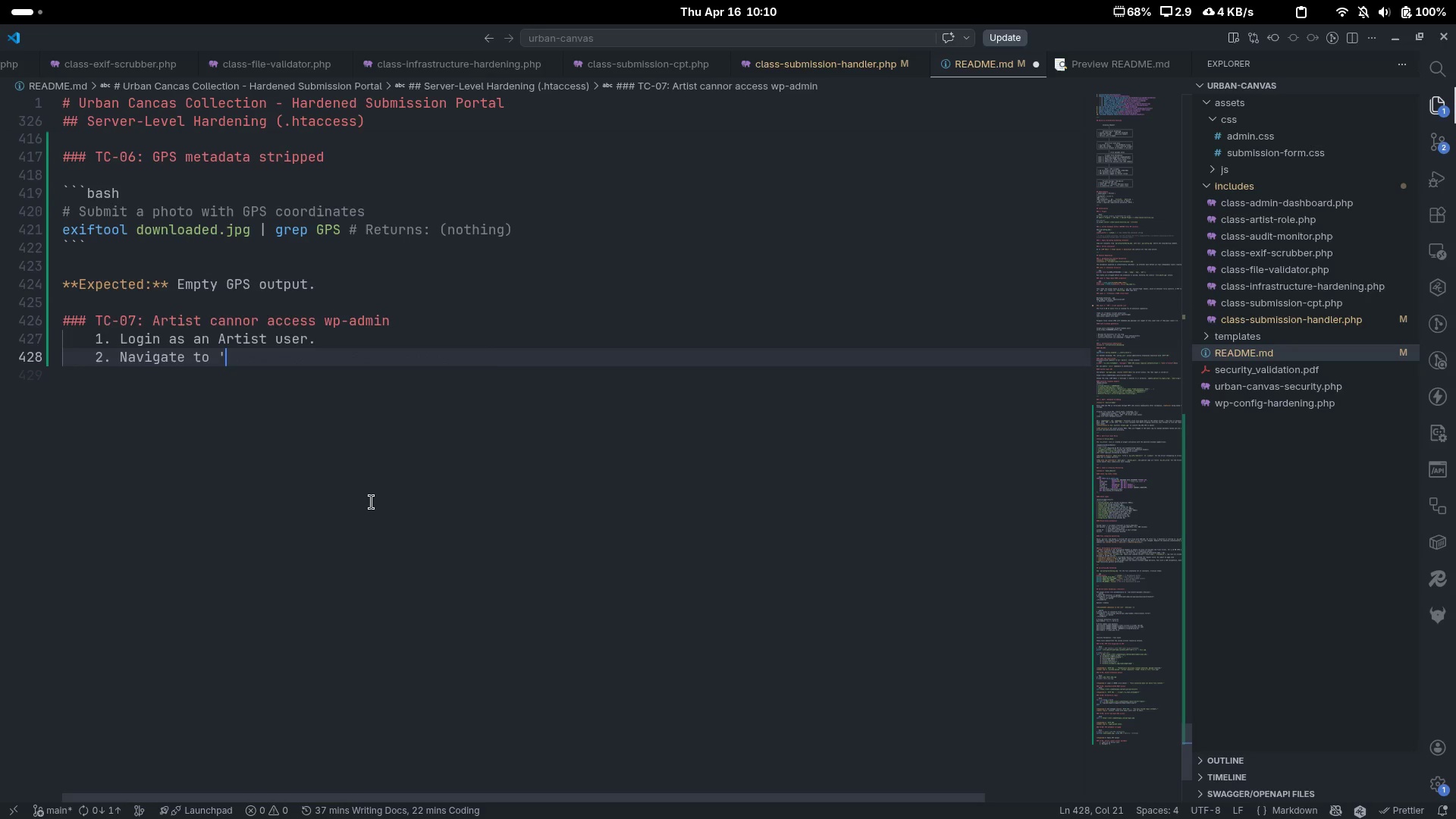 
key(ArrowLeft)
 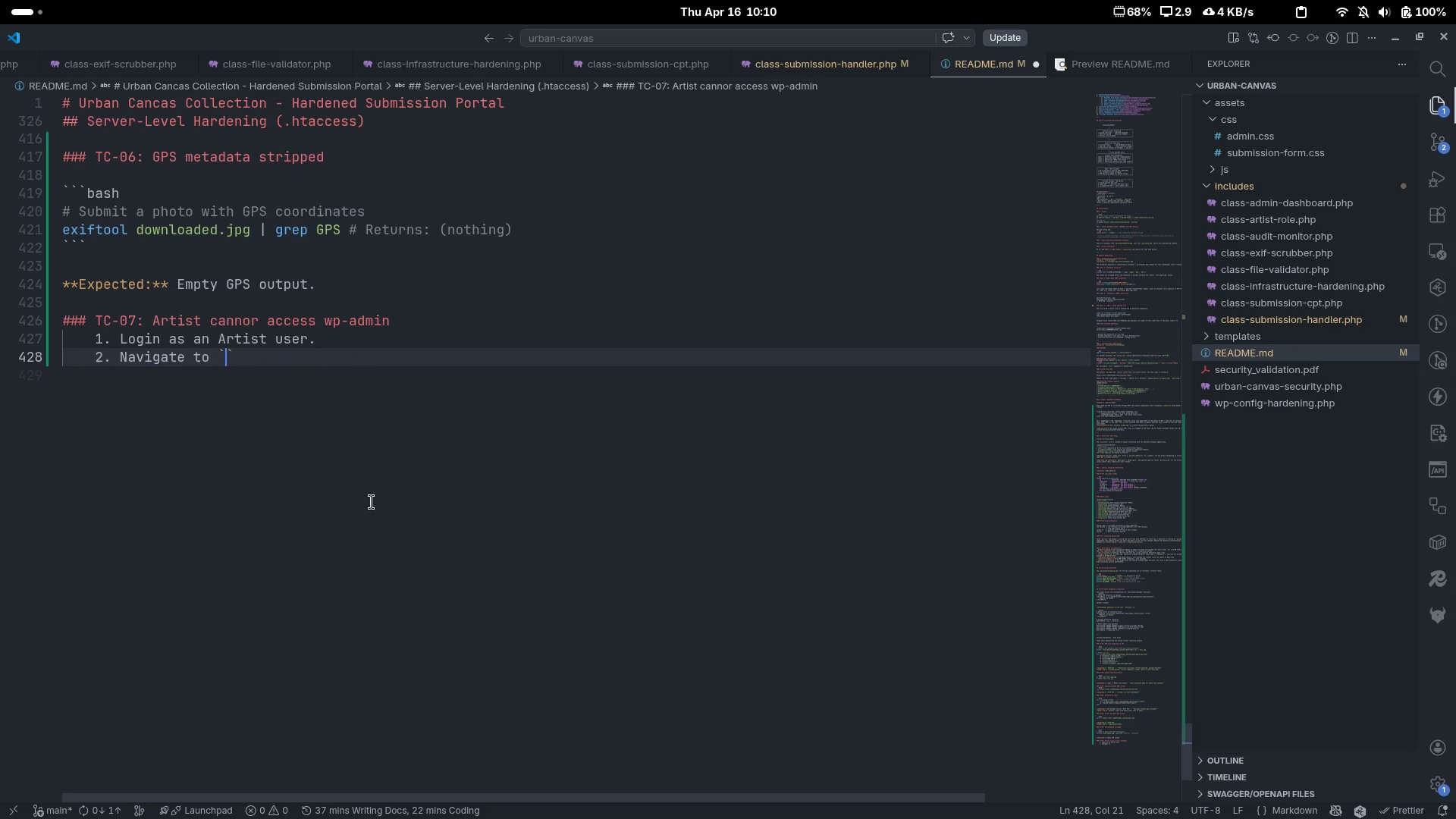 
type(wp)
 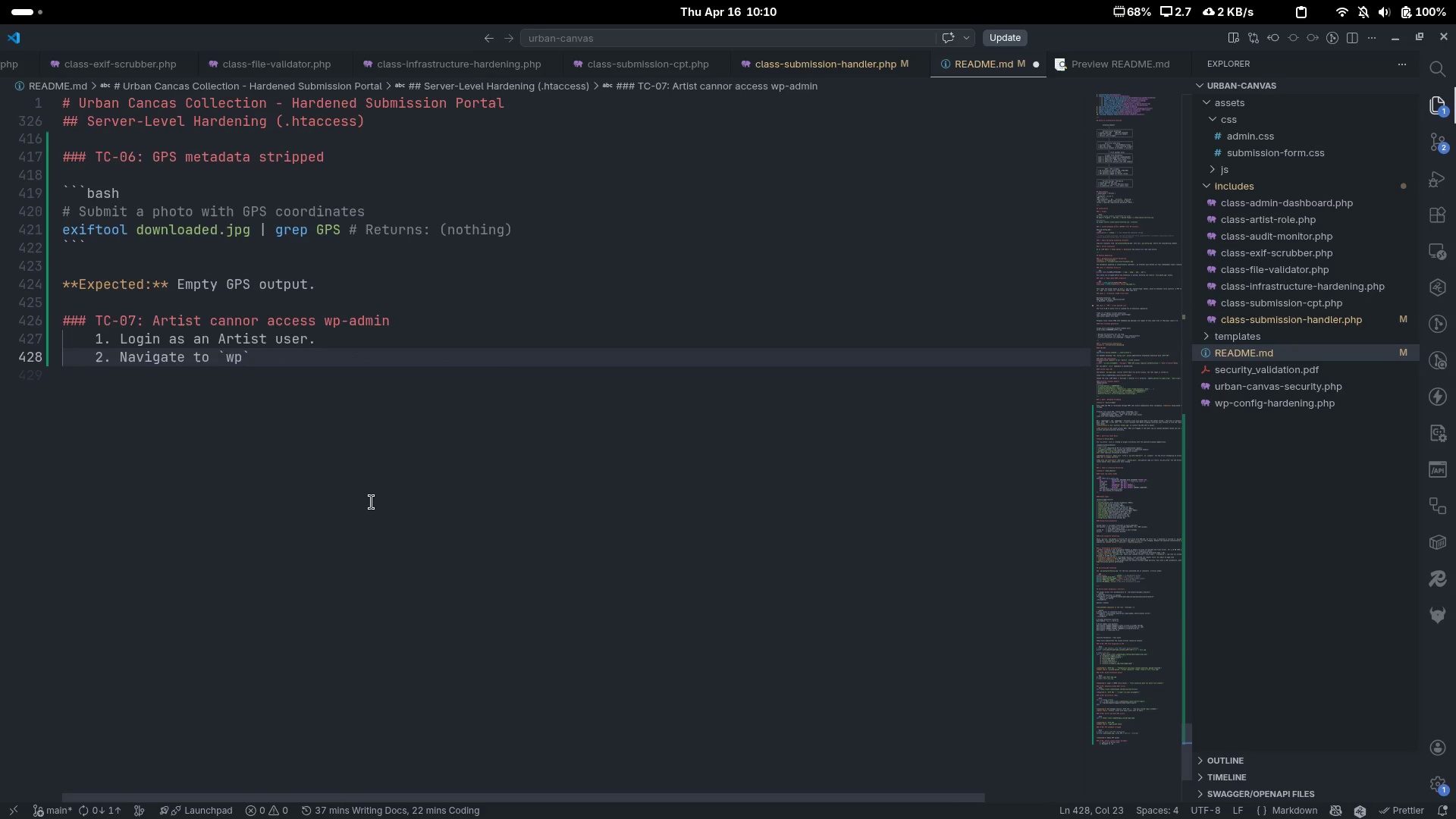 
key(ArrowLeft)
 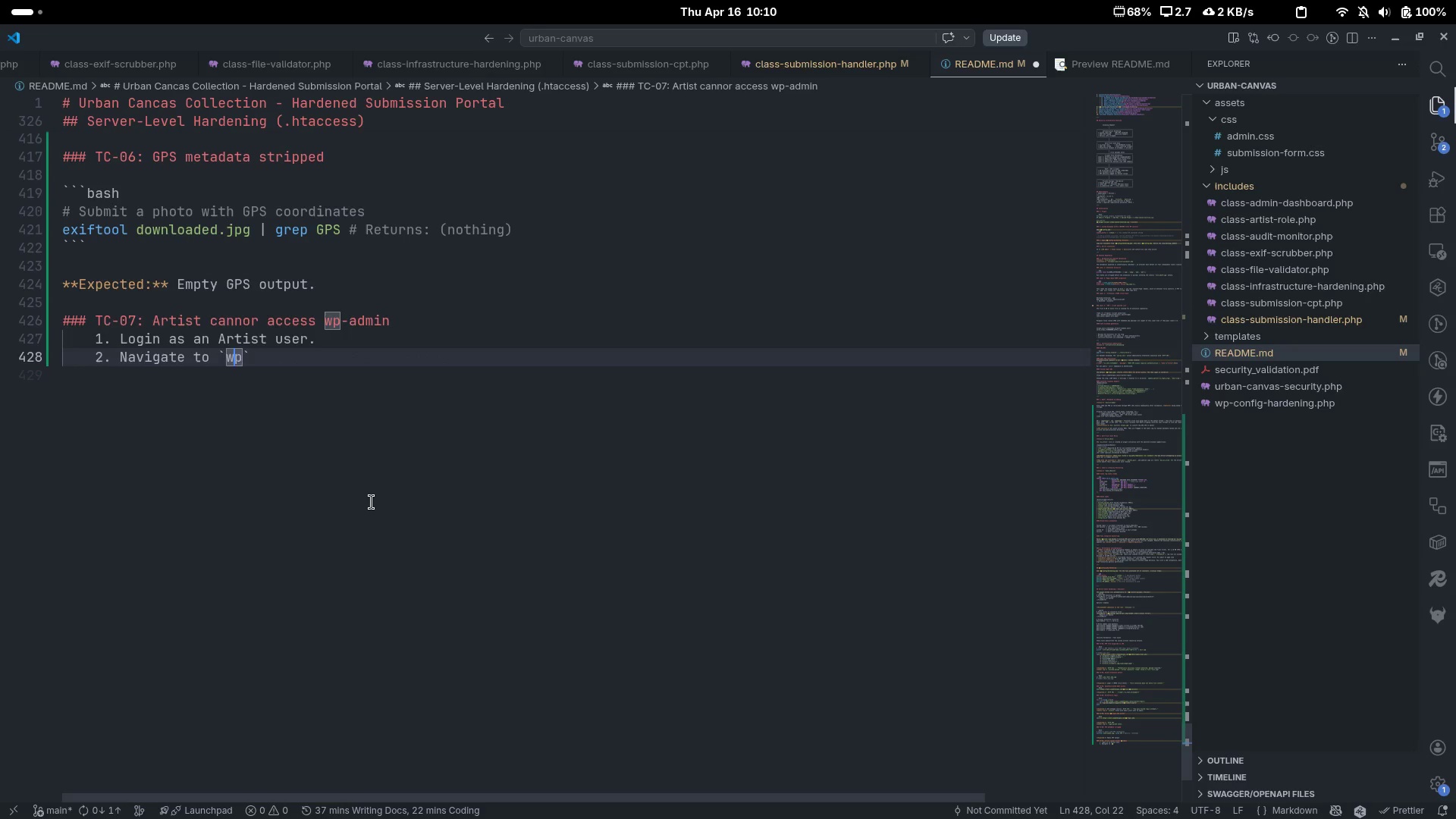 
key(ArrowLeft)
 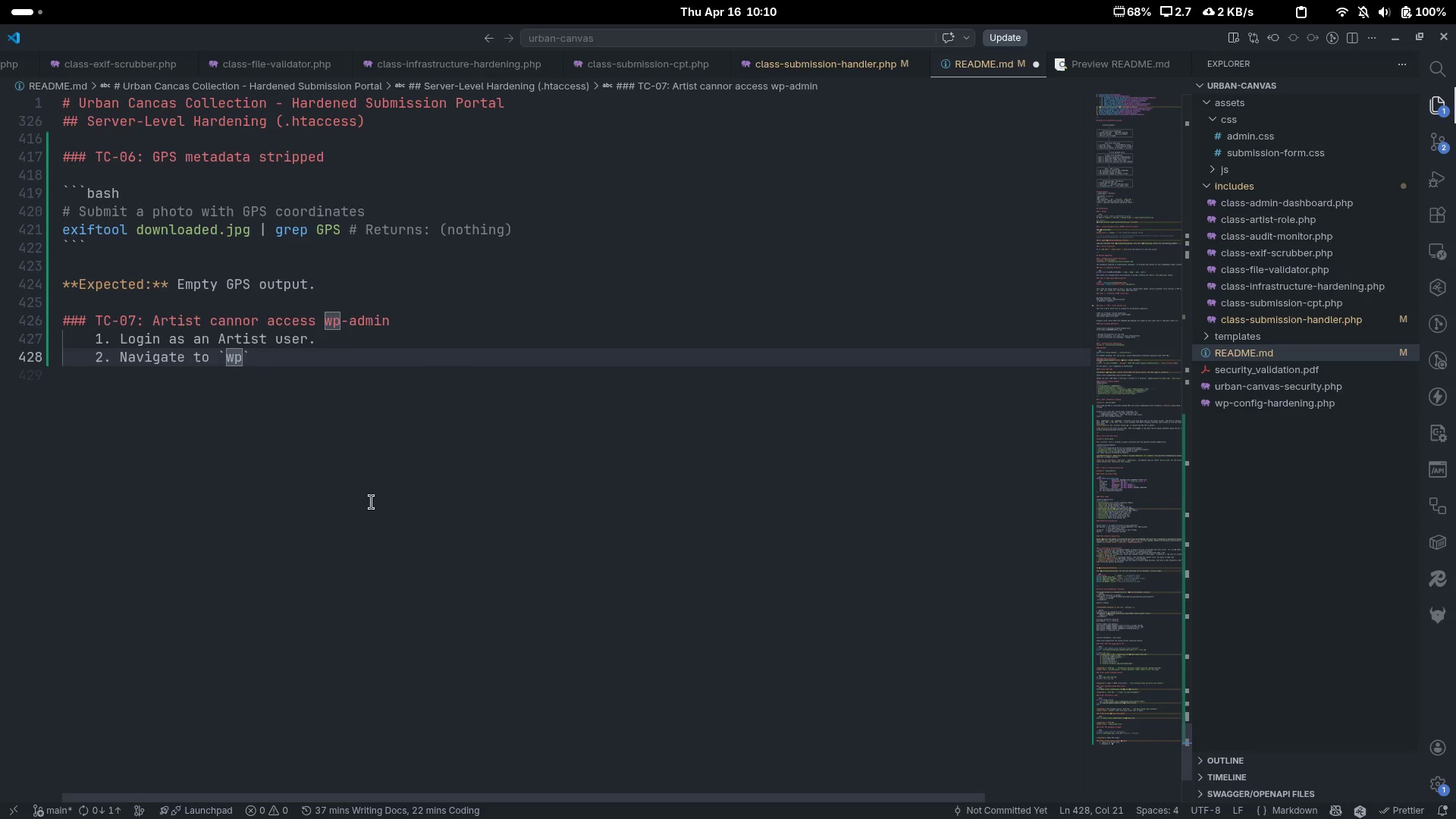 
key(Slash)
 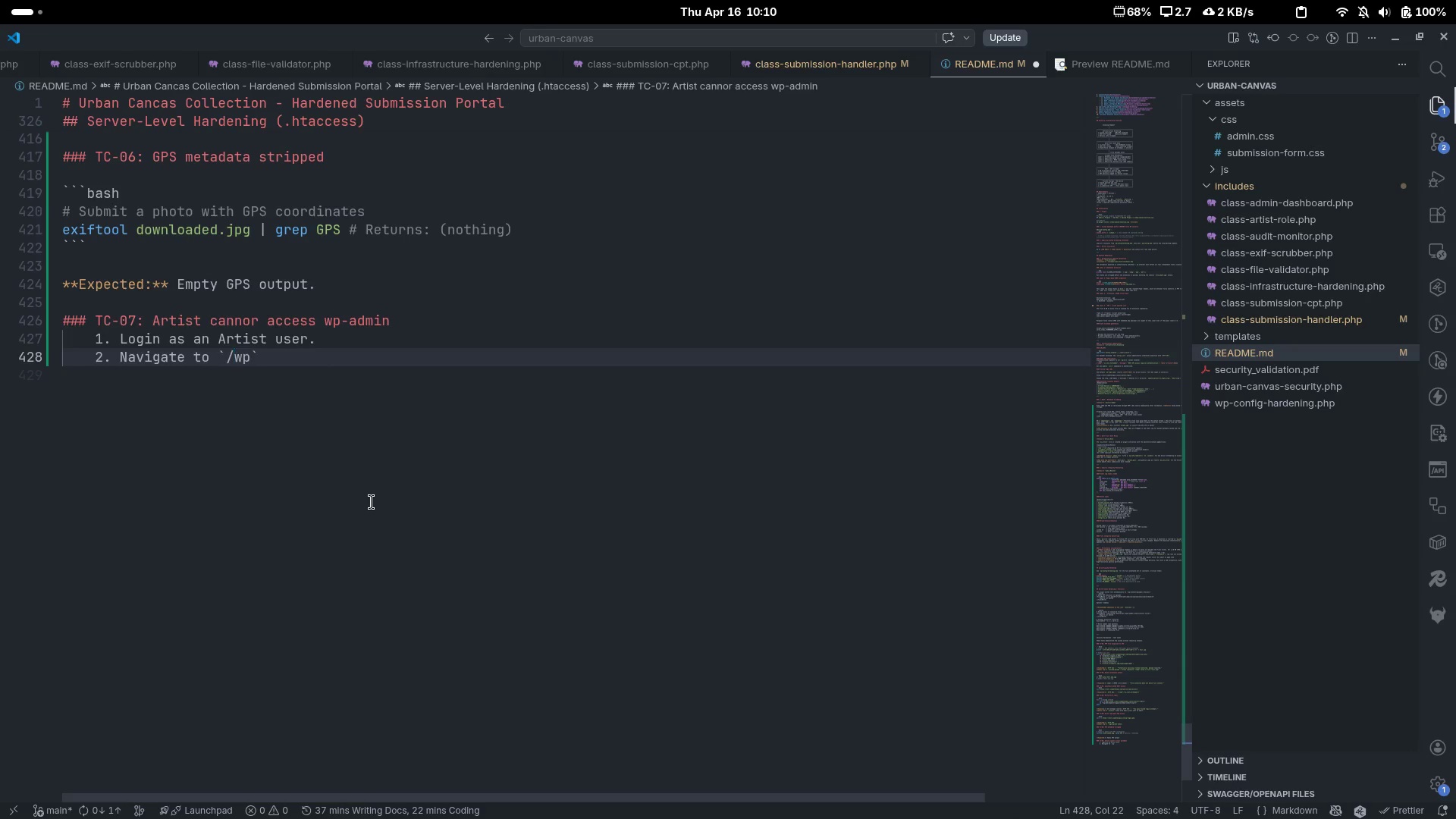 
key(ArrowRight)
 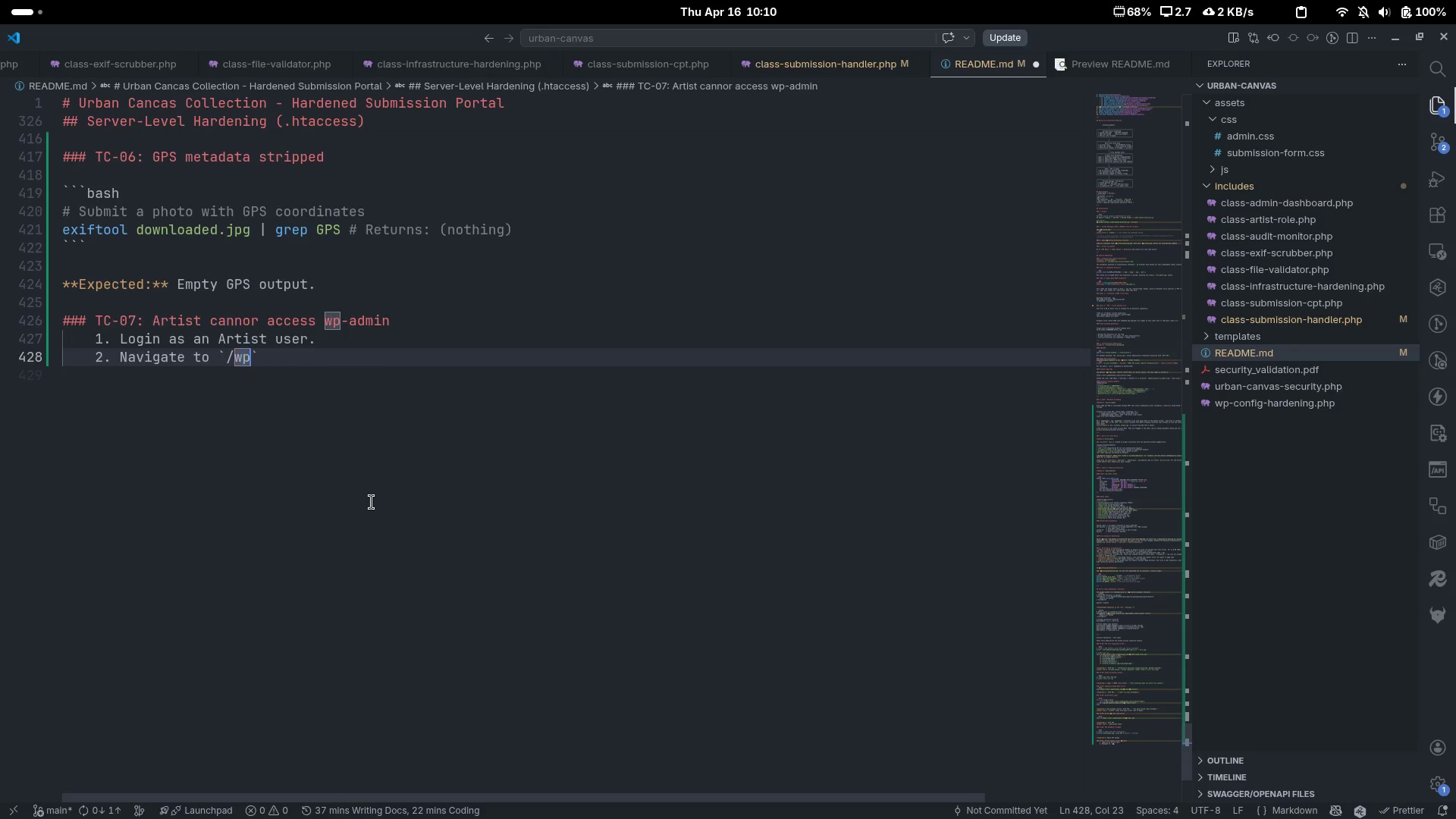 
key(ArrowRight)
 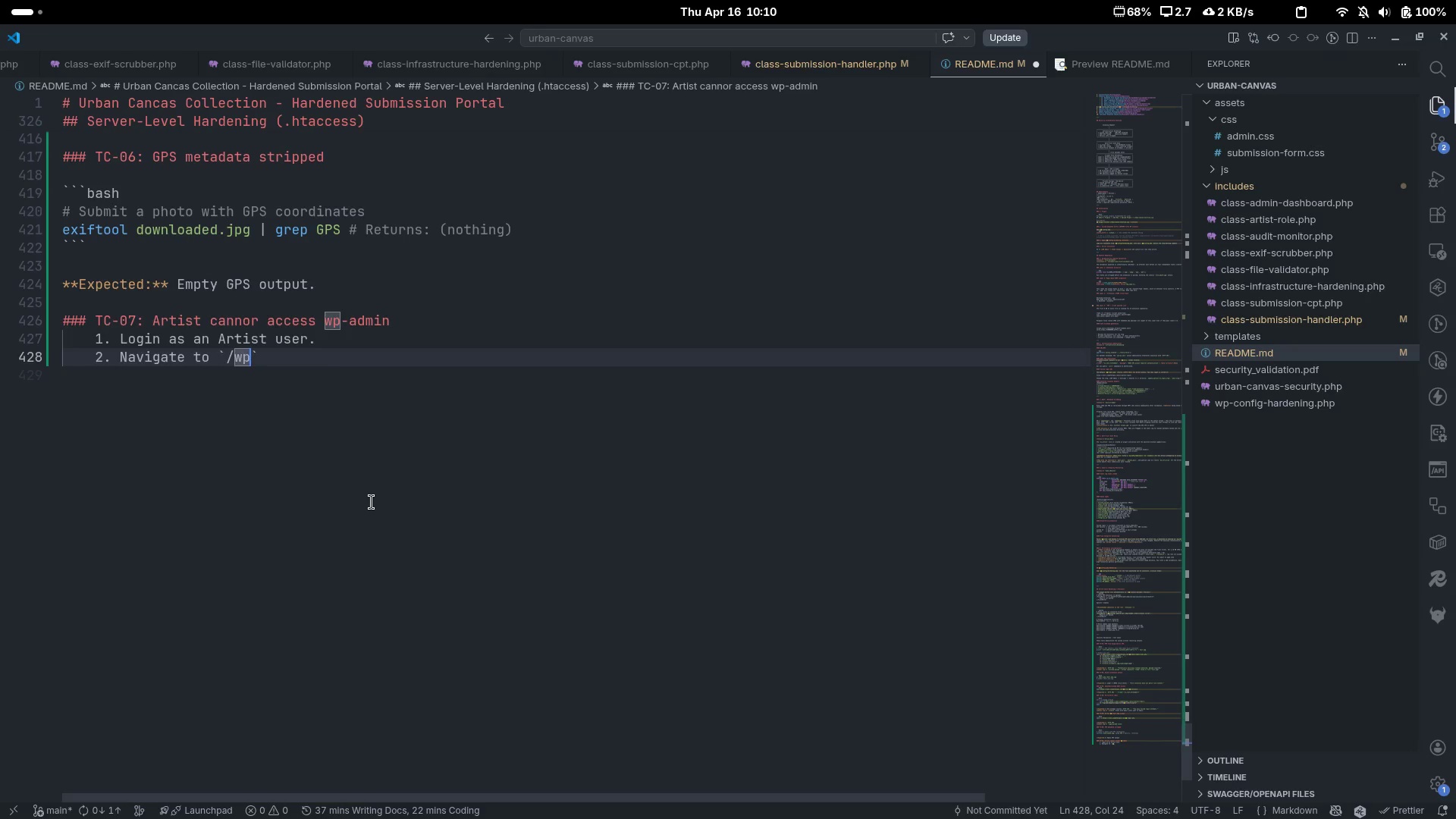 
type(-admin/)
 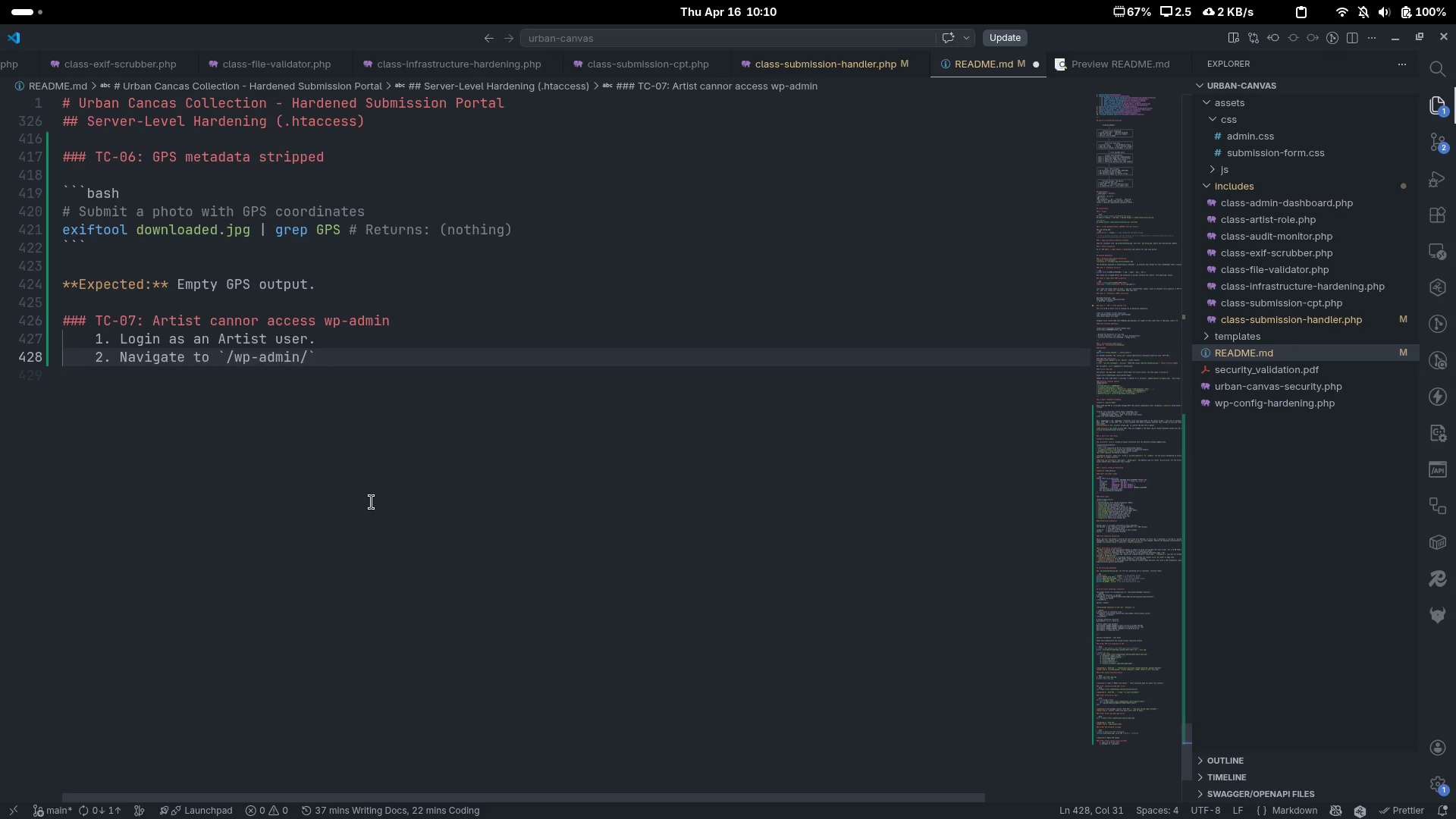 
key(ArrowRight)
 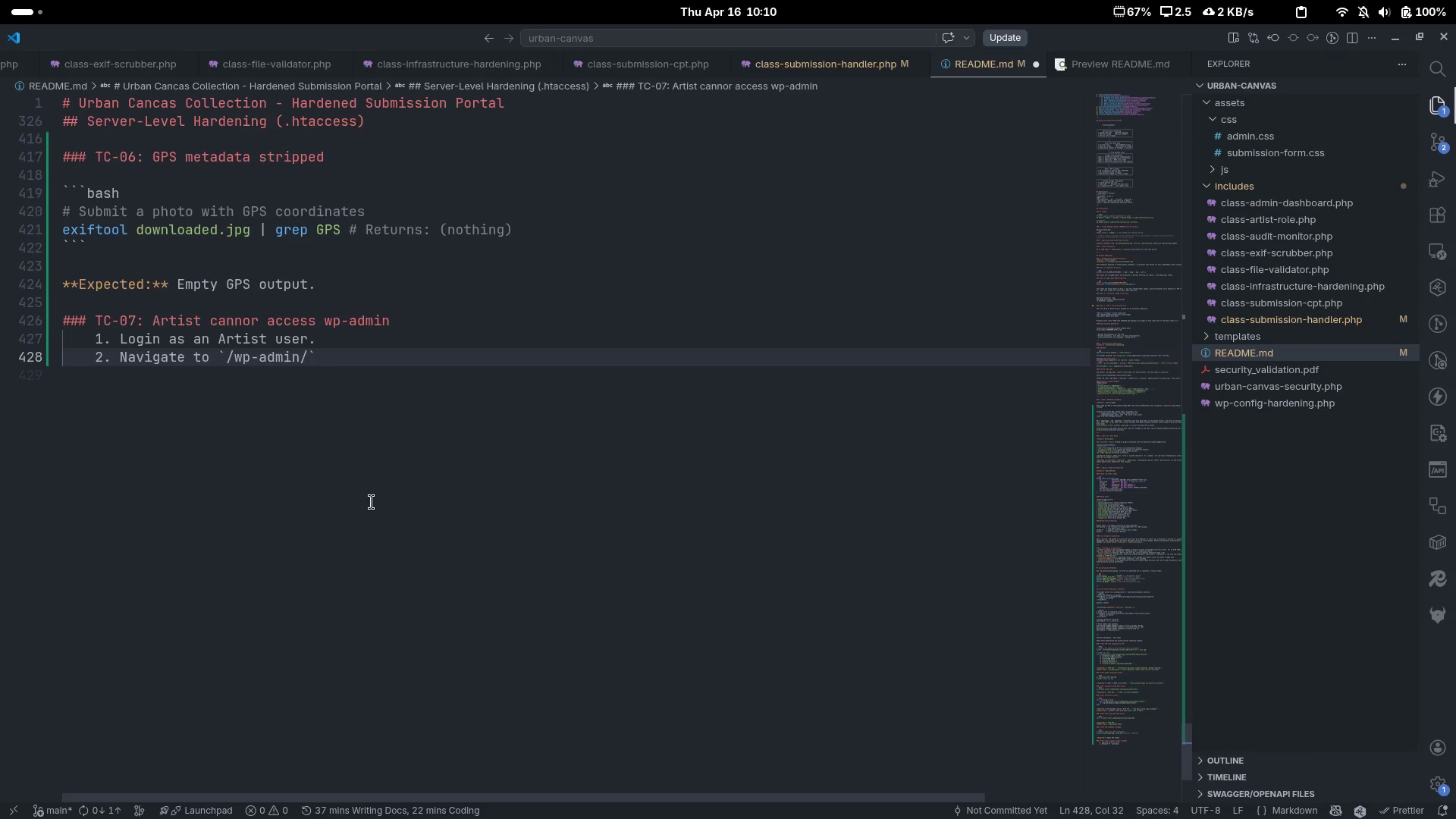 
key(Period)
 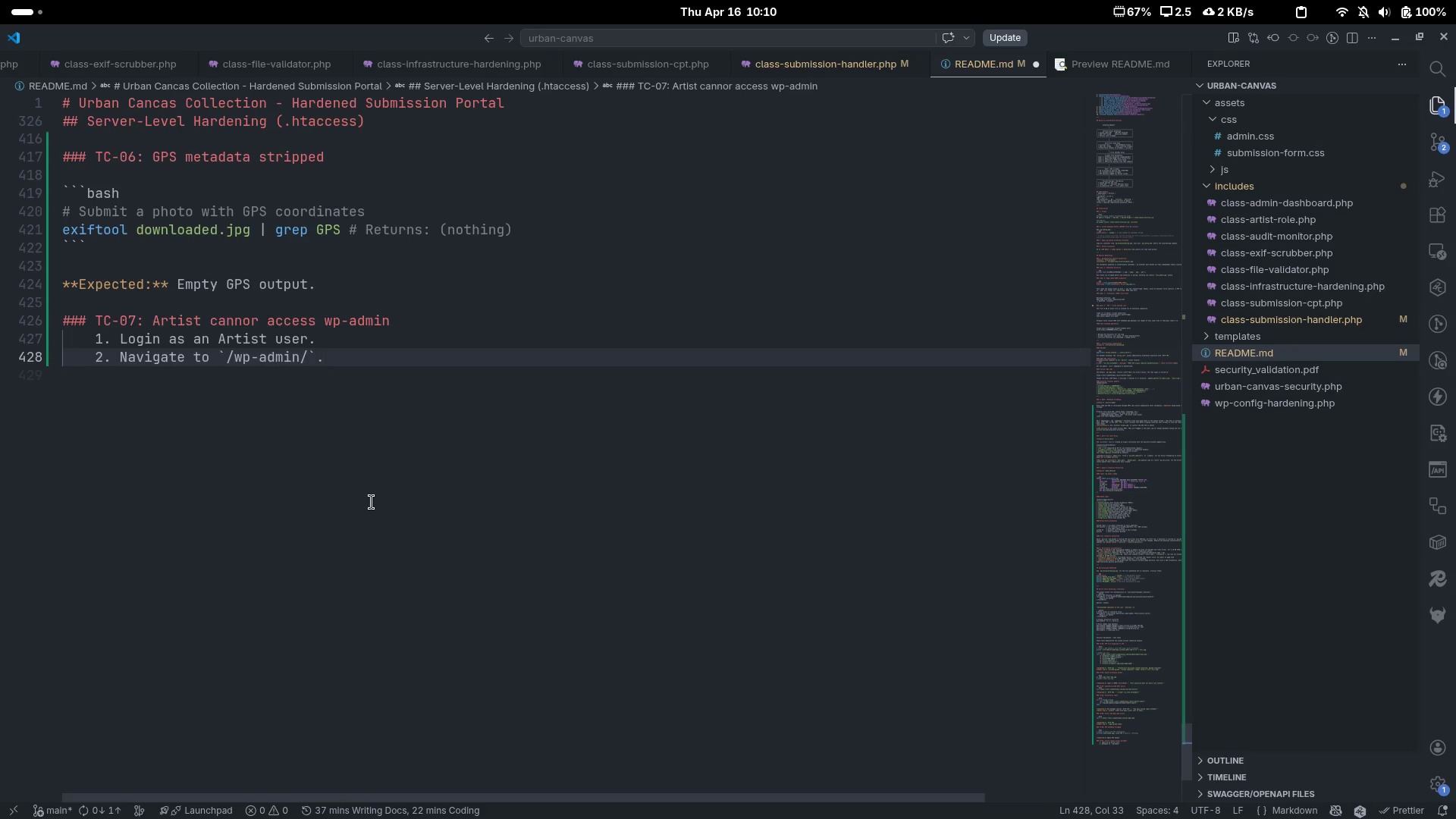 
key(Enter)
 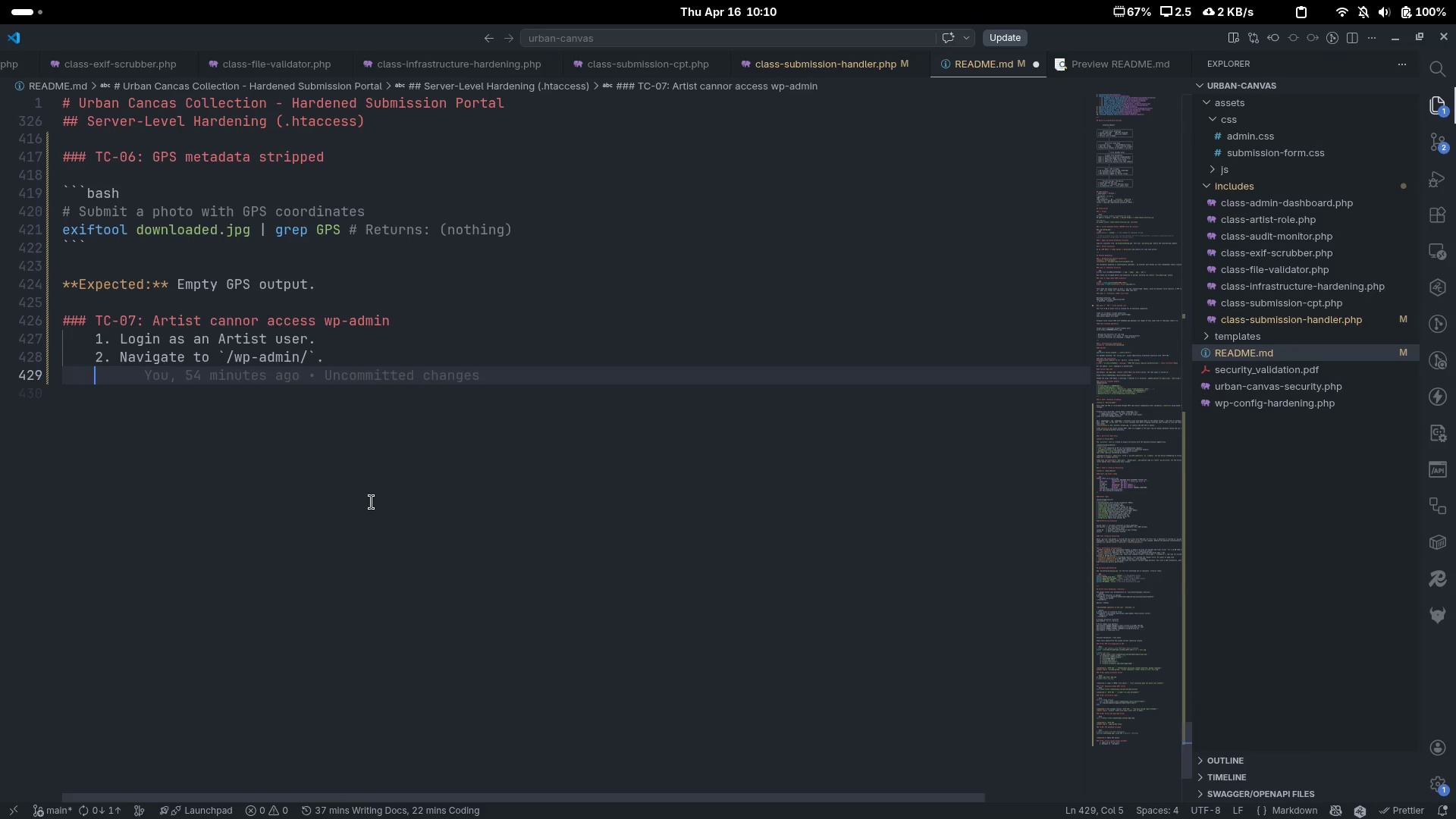 
key(ArrowUp)
 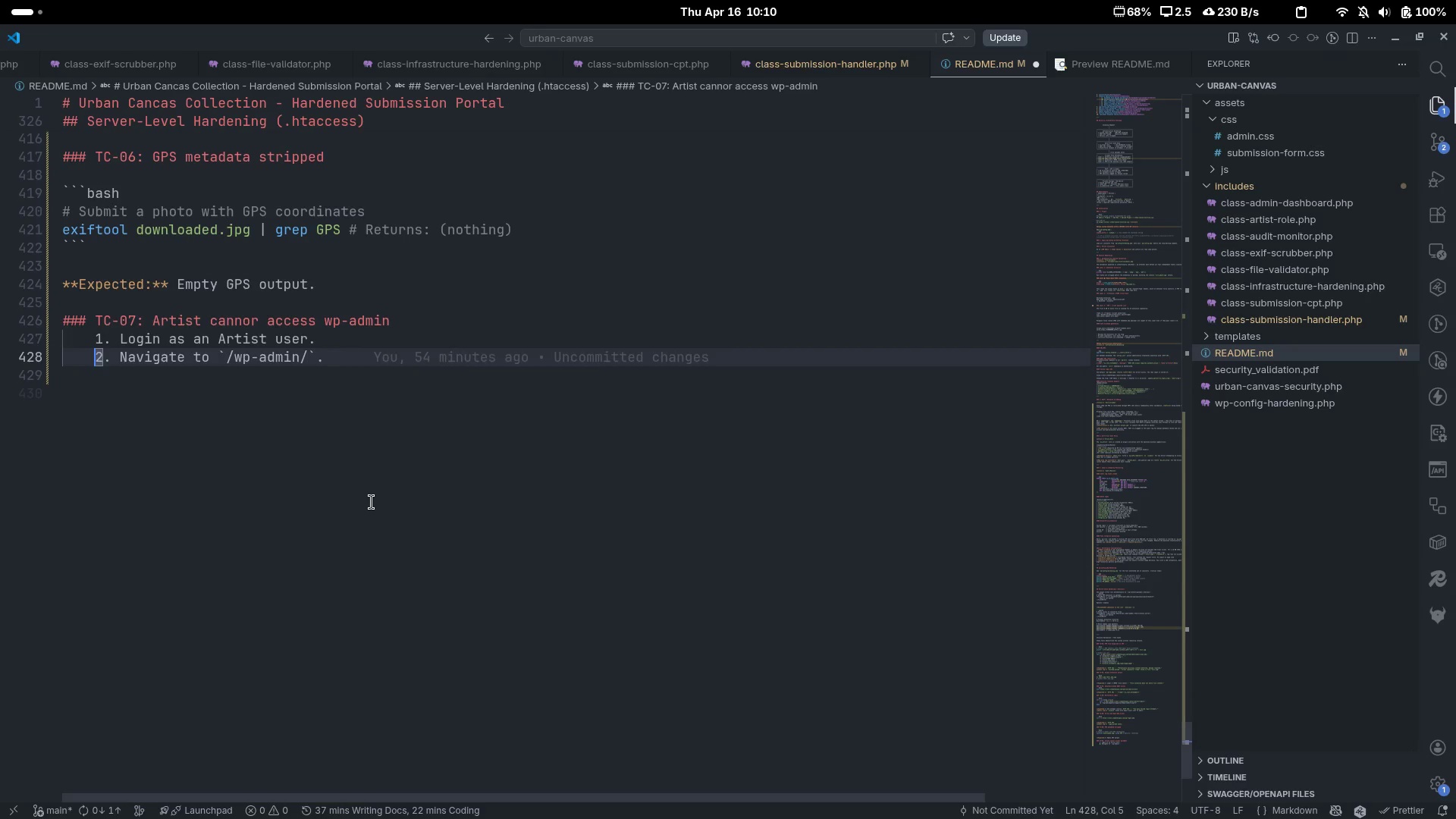 
key(ArrowUp)
 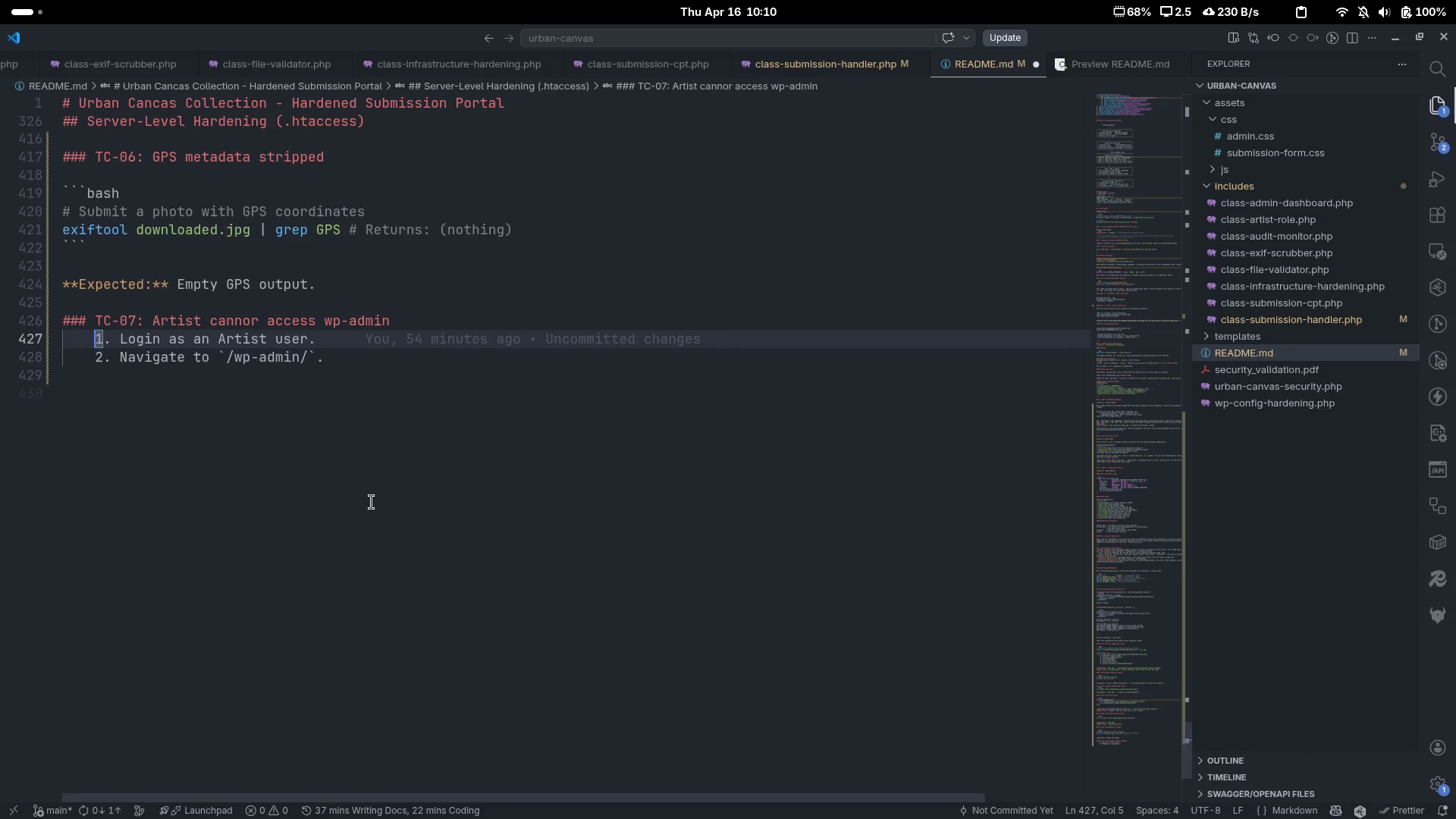 
key(Backspace)
 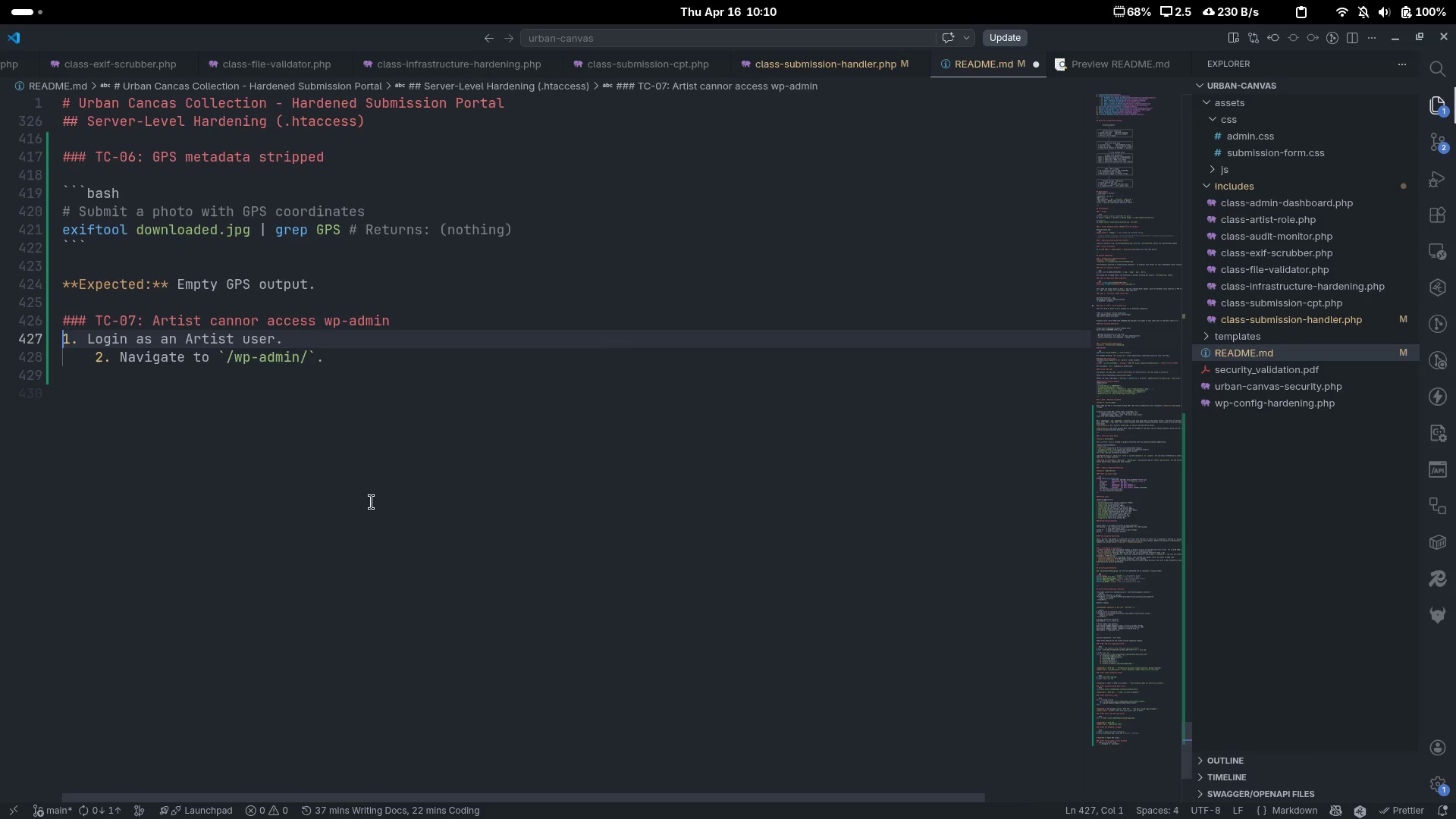 
key(ArrowDown)
 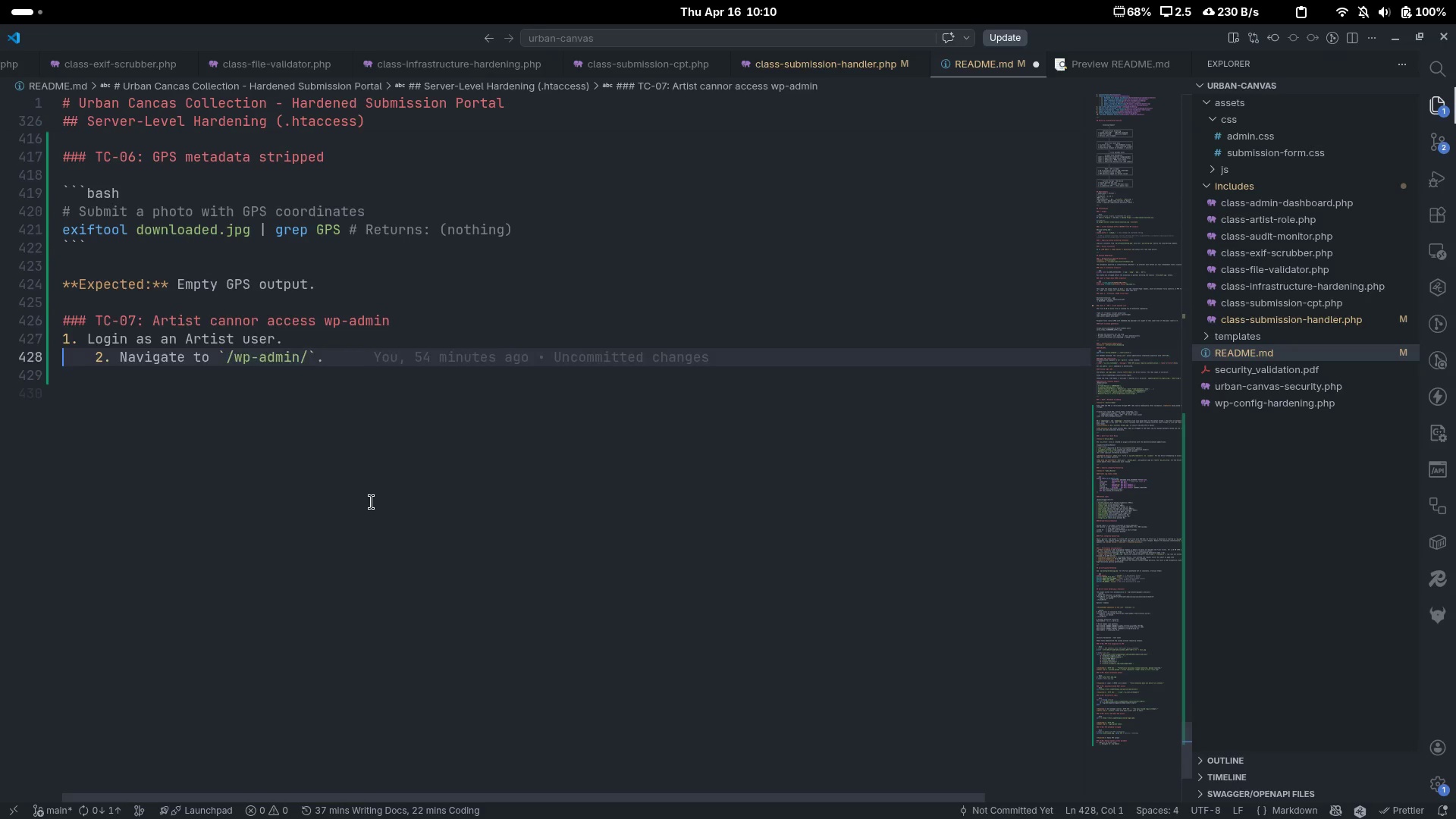 
key(Backspace)
 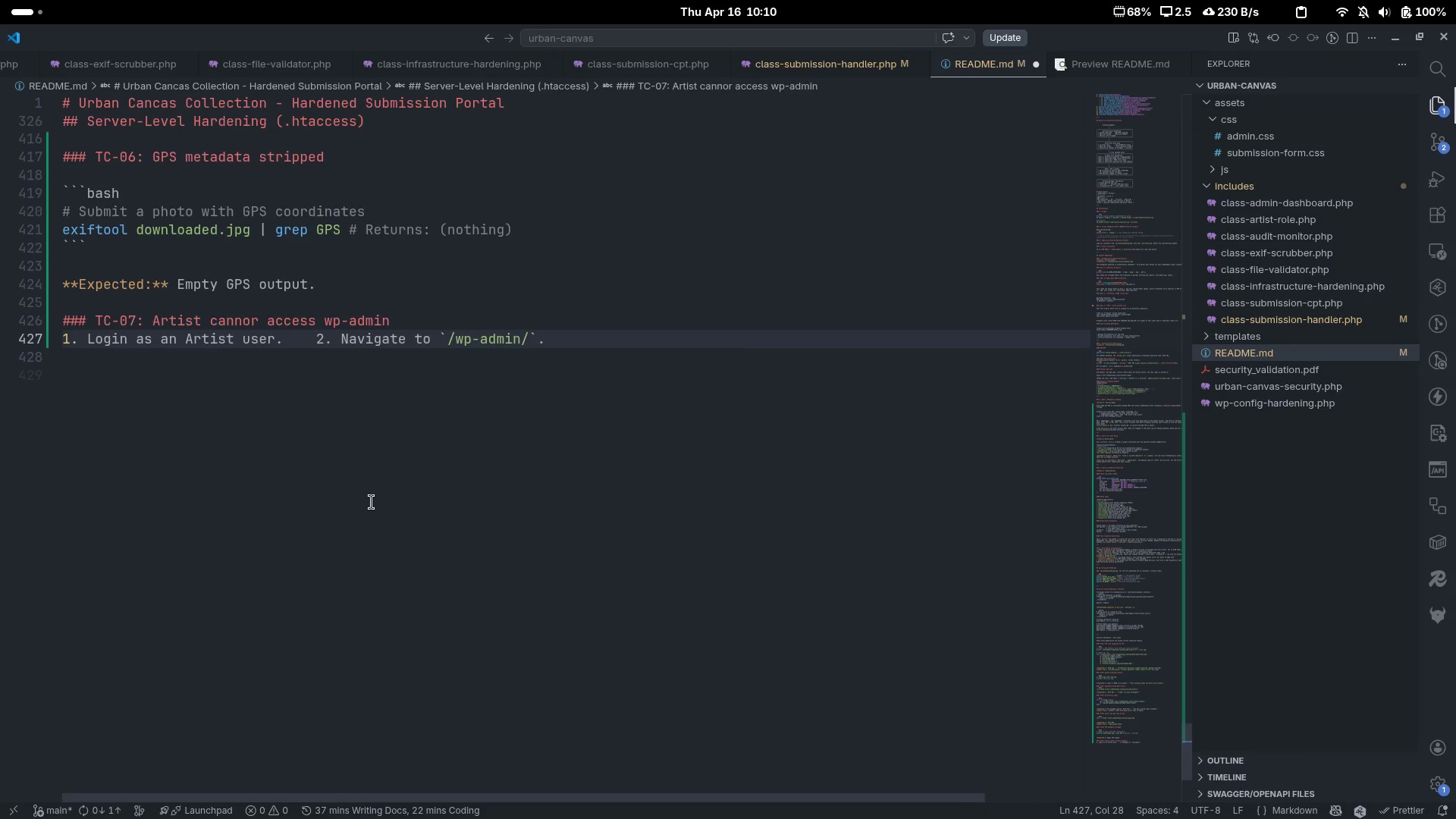 
key(Control+Z)
 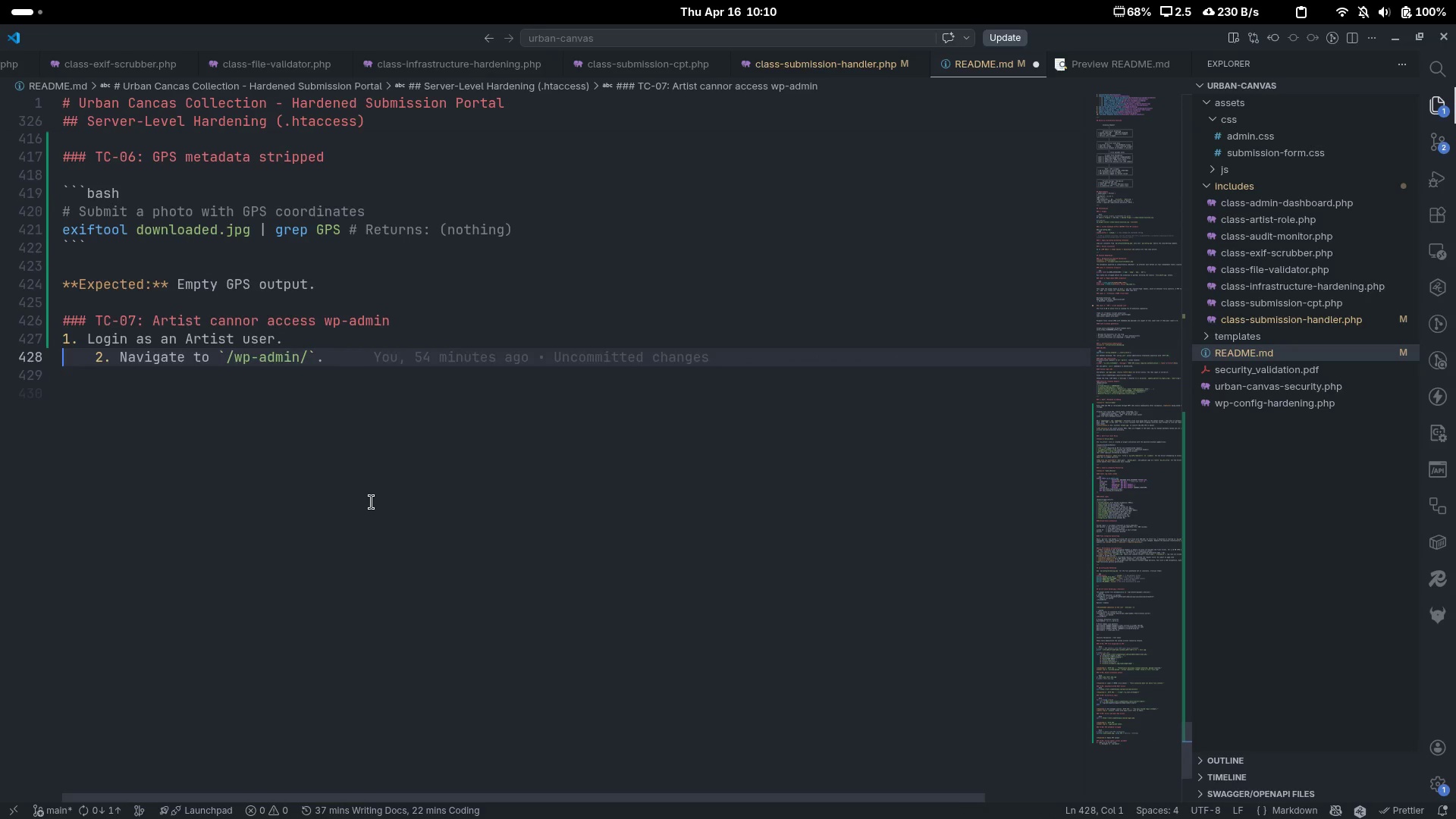 
key(Control+Delete)
 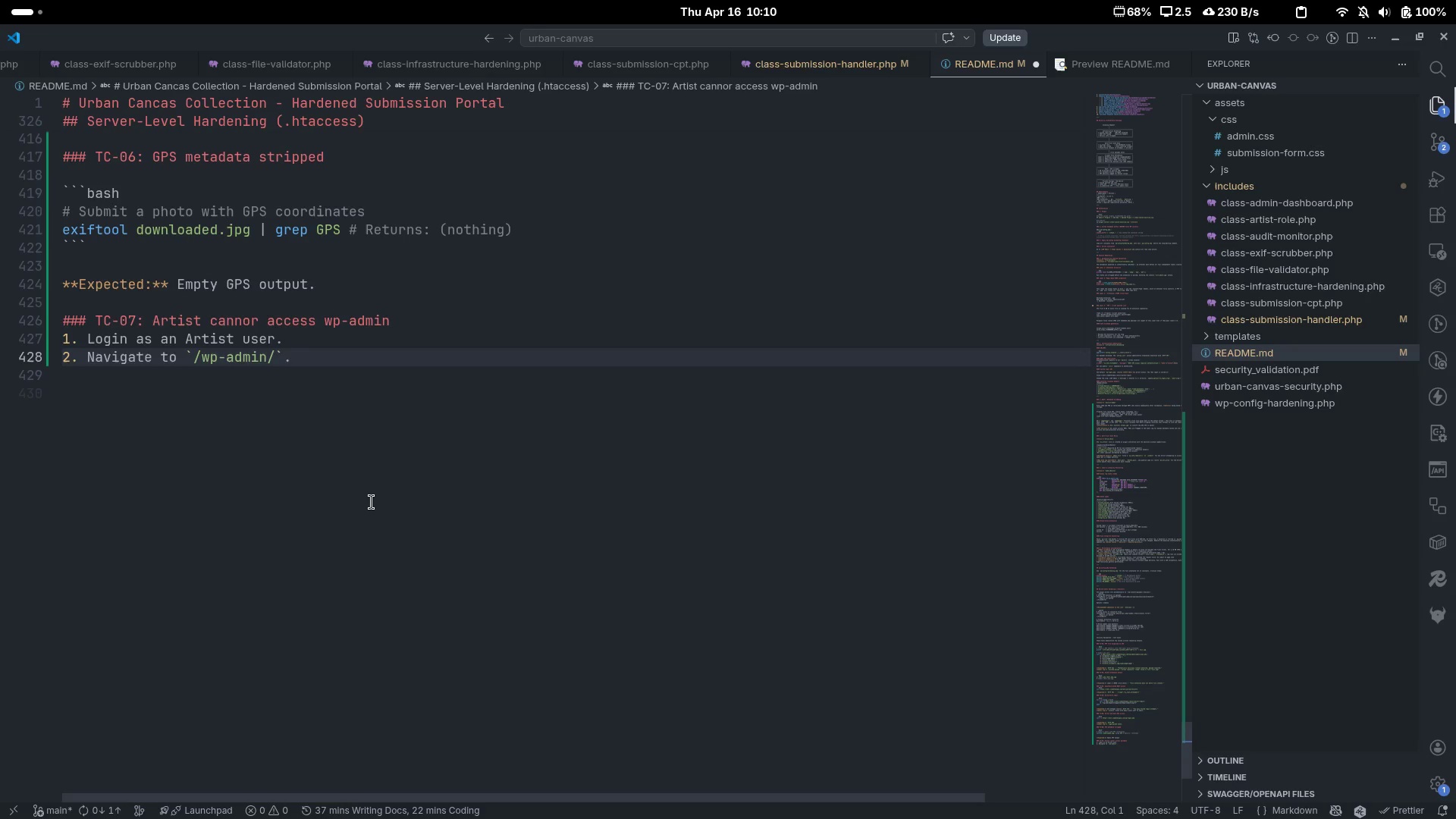 
key(ArrowUp)
 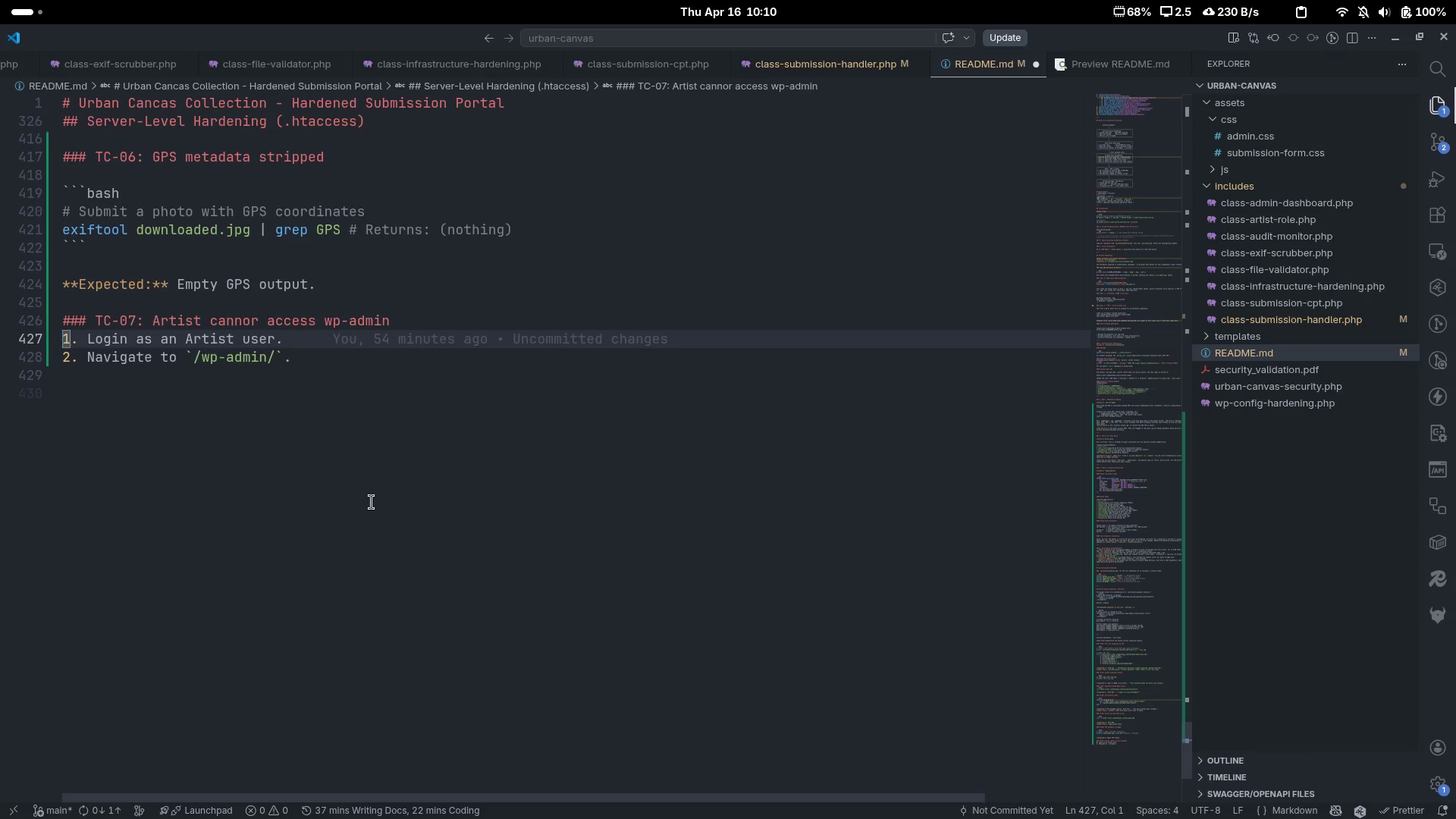 
key(Backslash)
 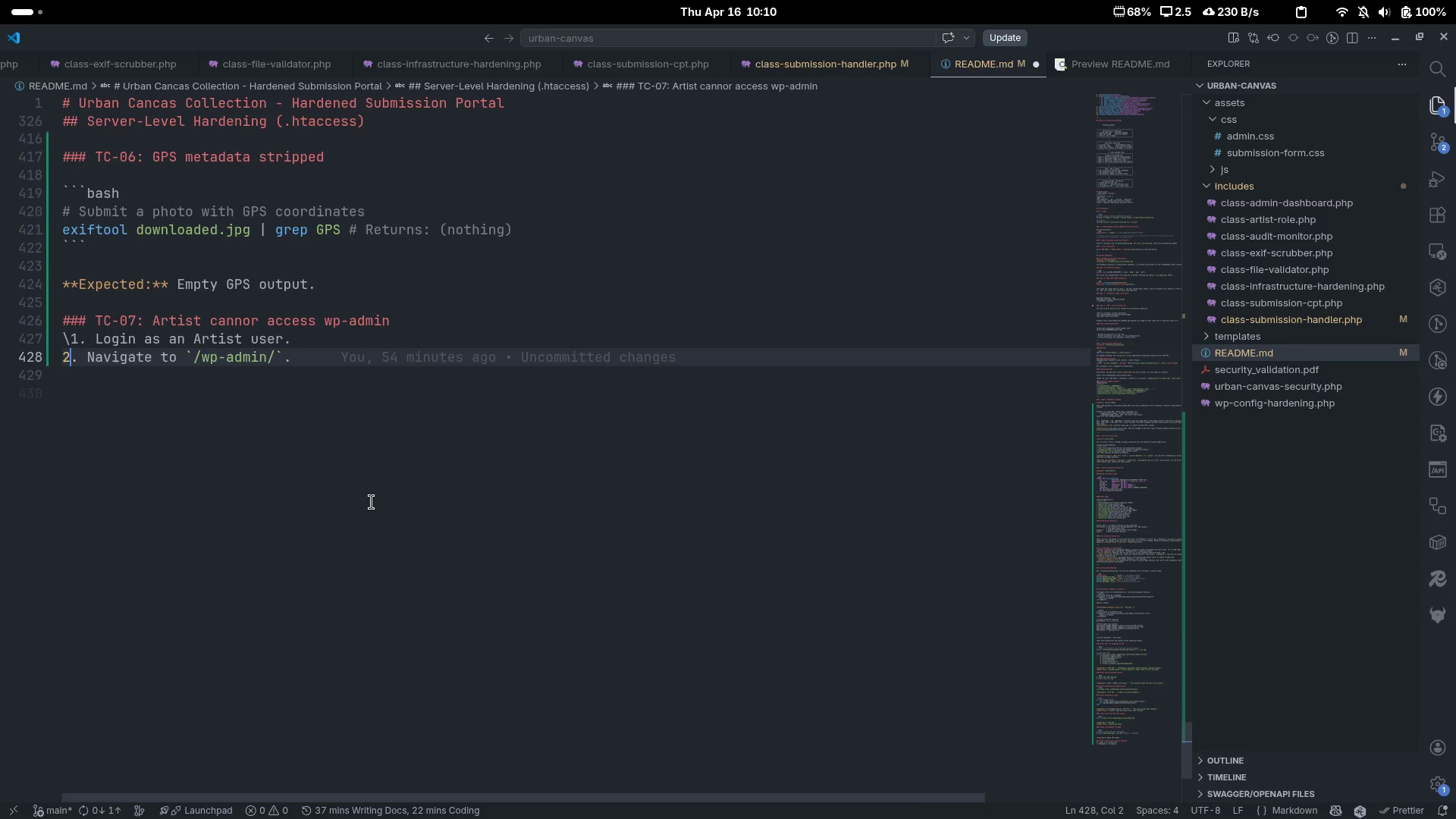 
key(ArrowDown)
 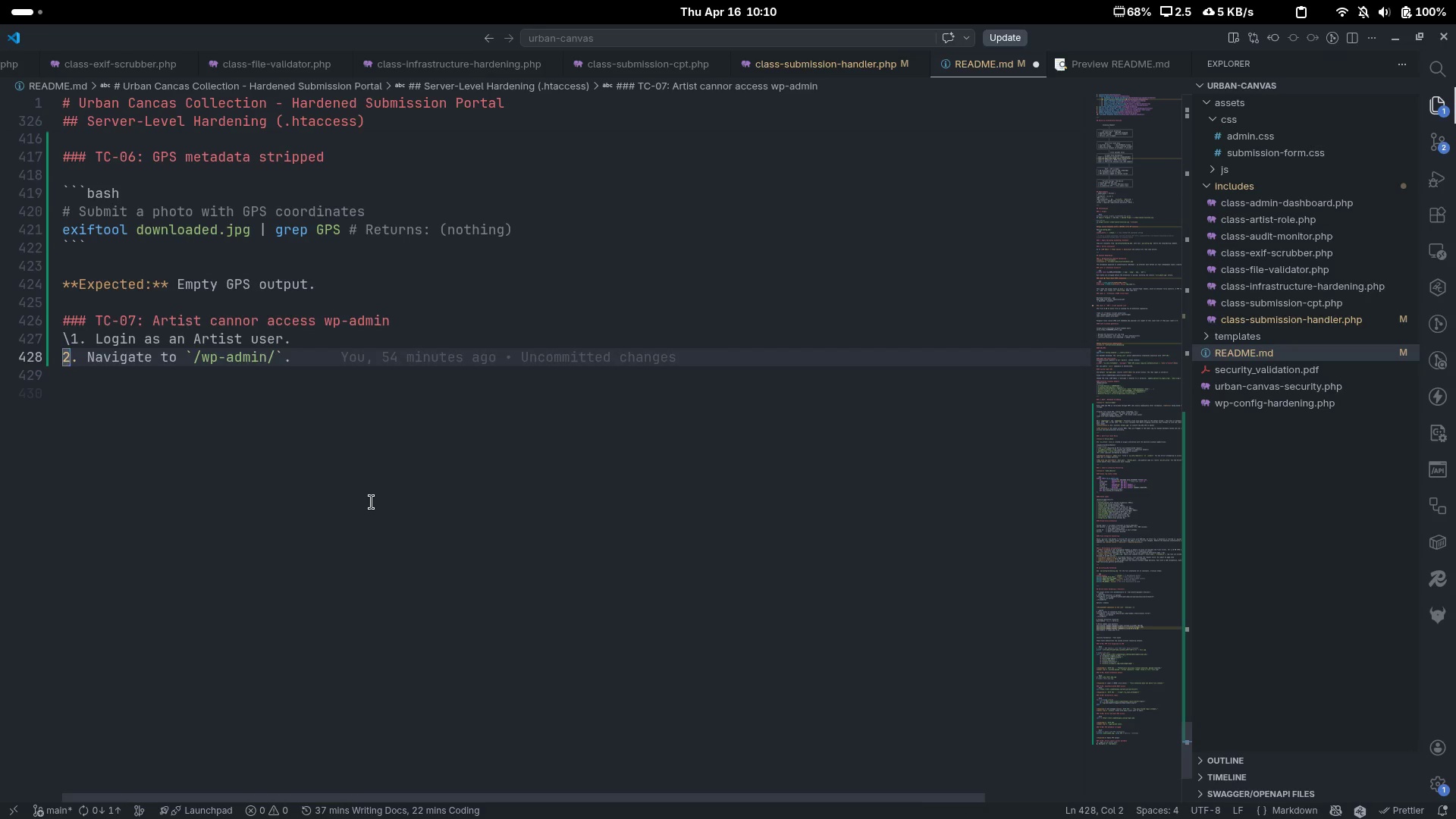 
key(ArrowUp)
 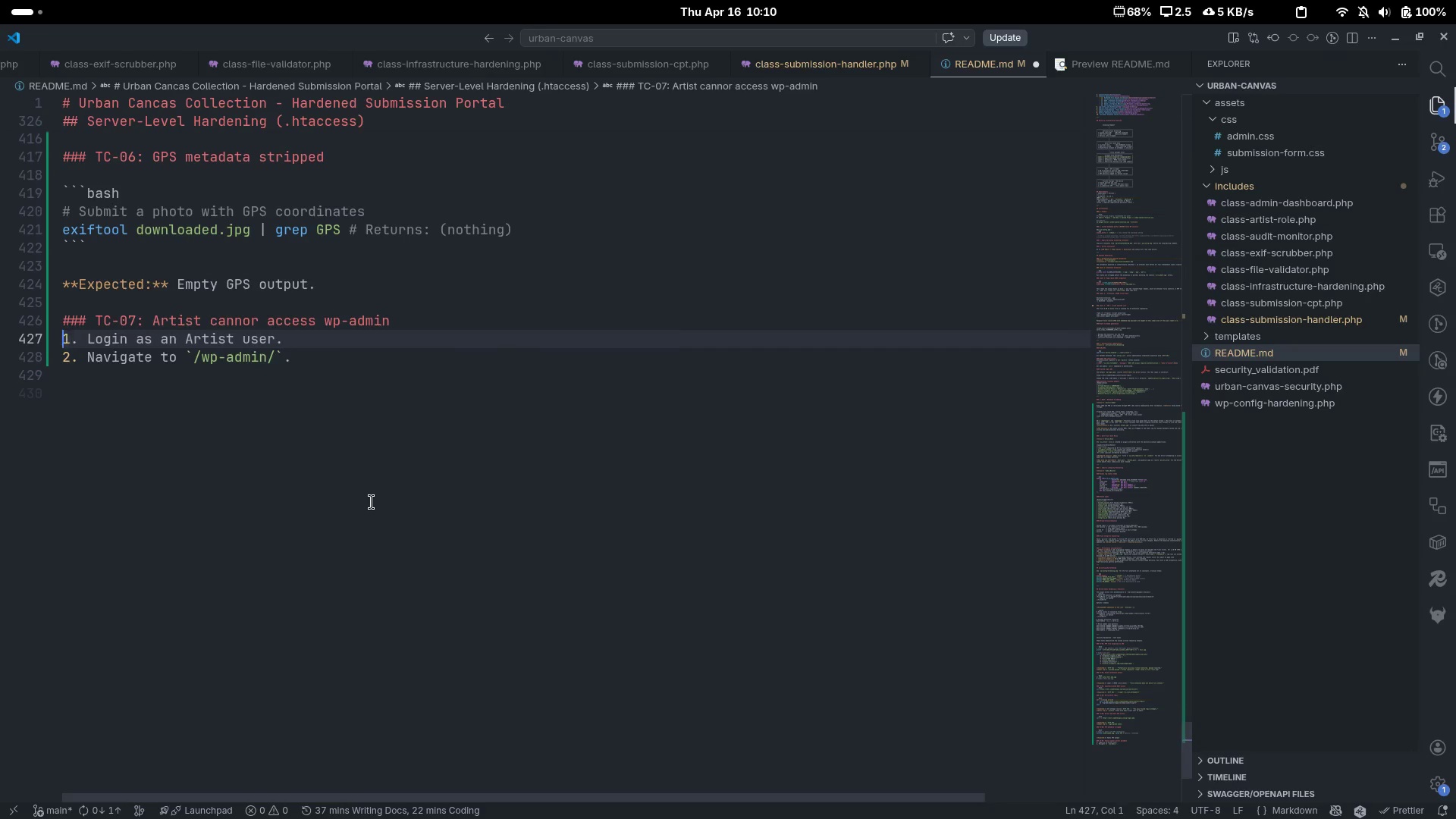 
key(Backspace)
 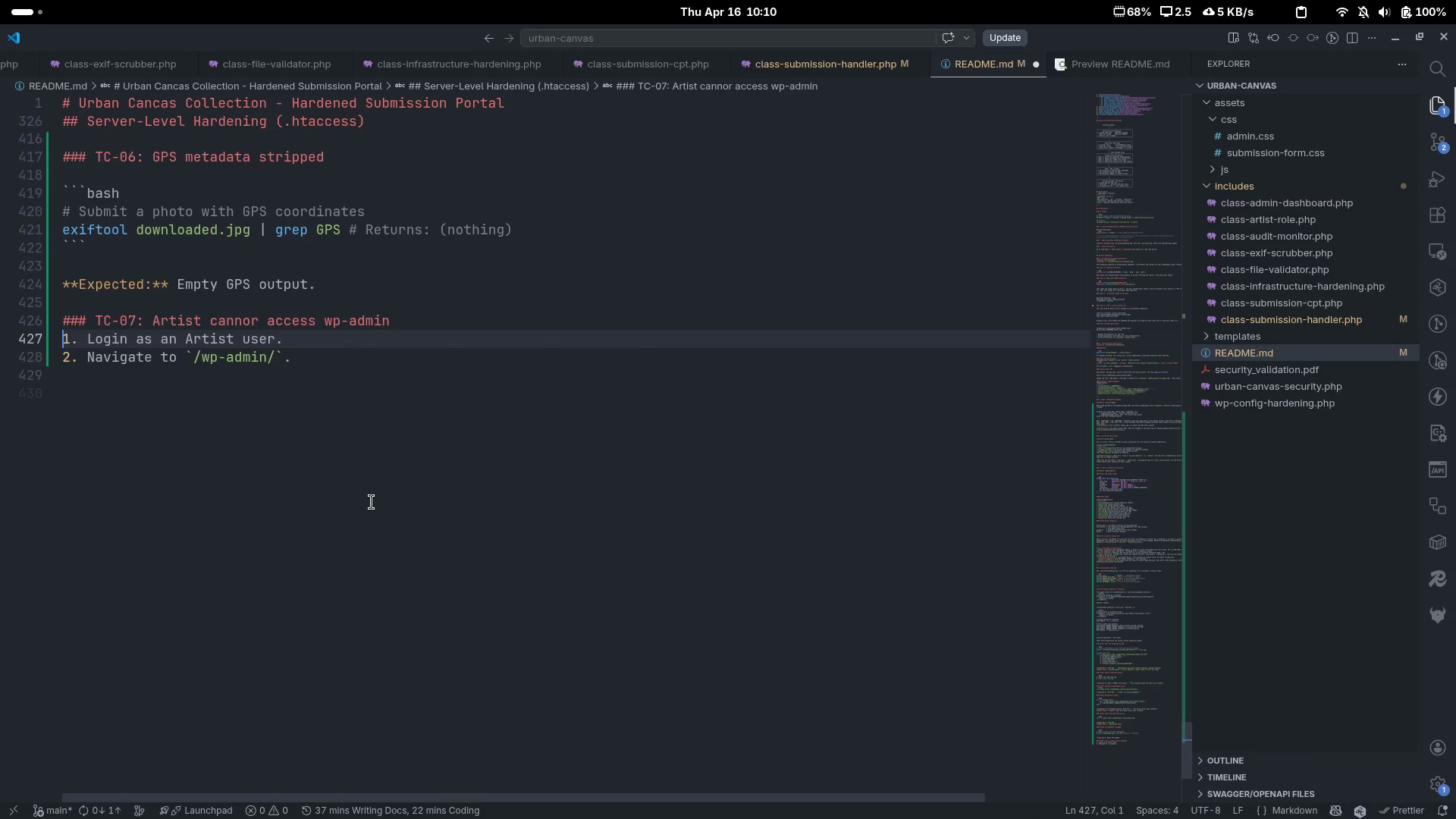 
key(ArrowDown)
 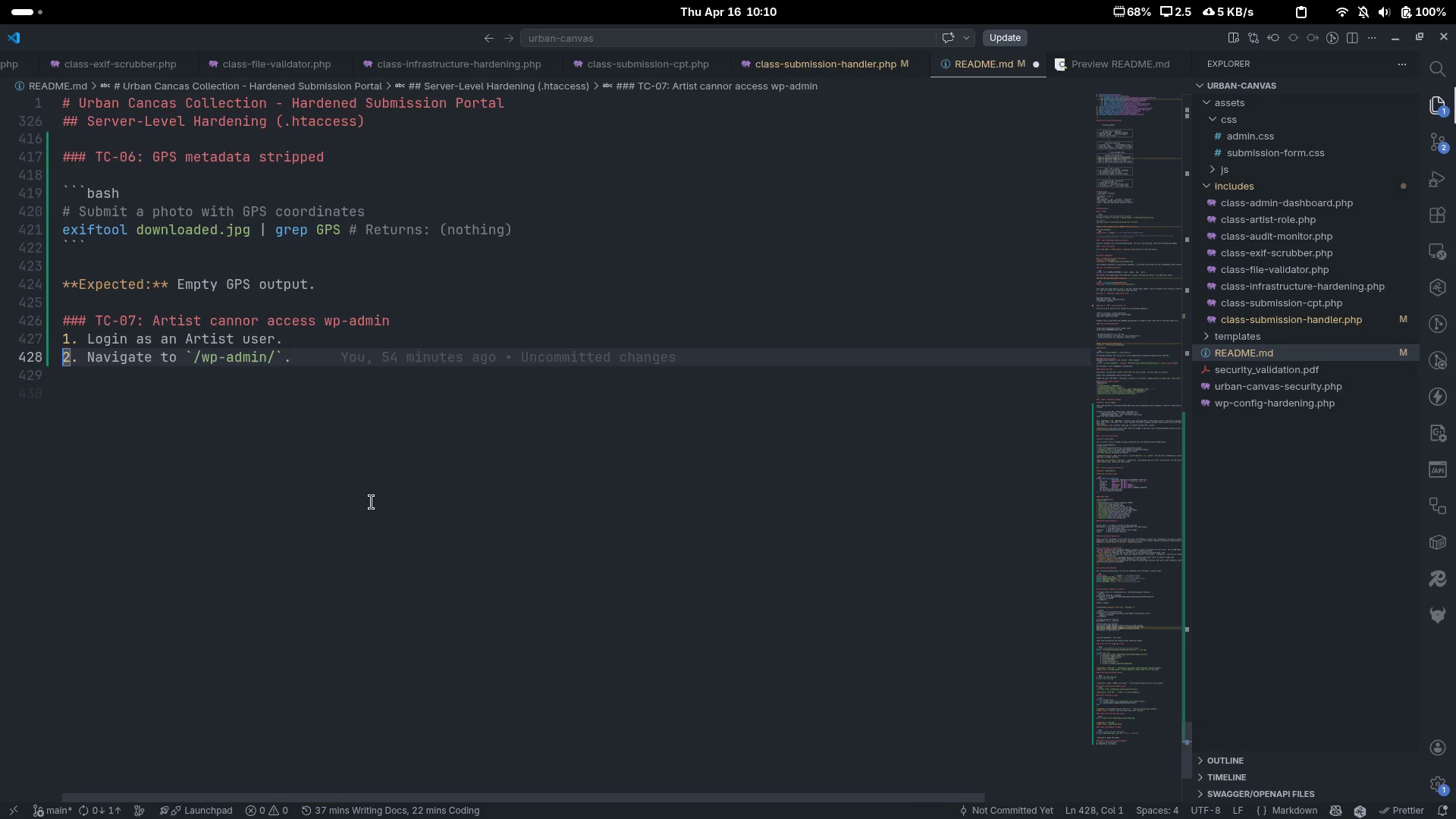 
key(ArrowDown)
 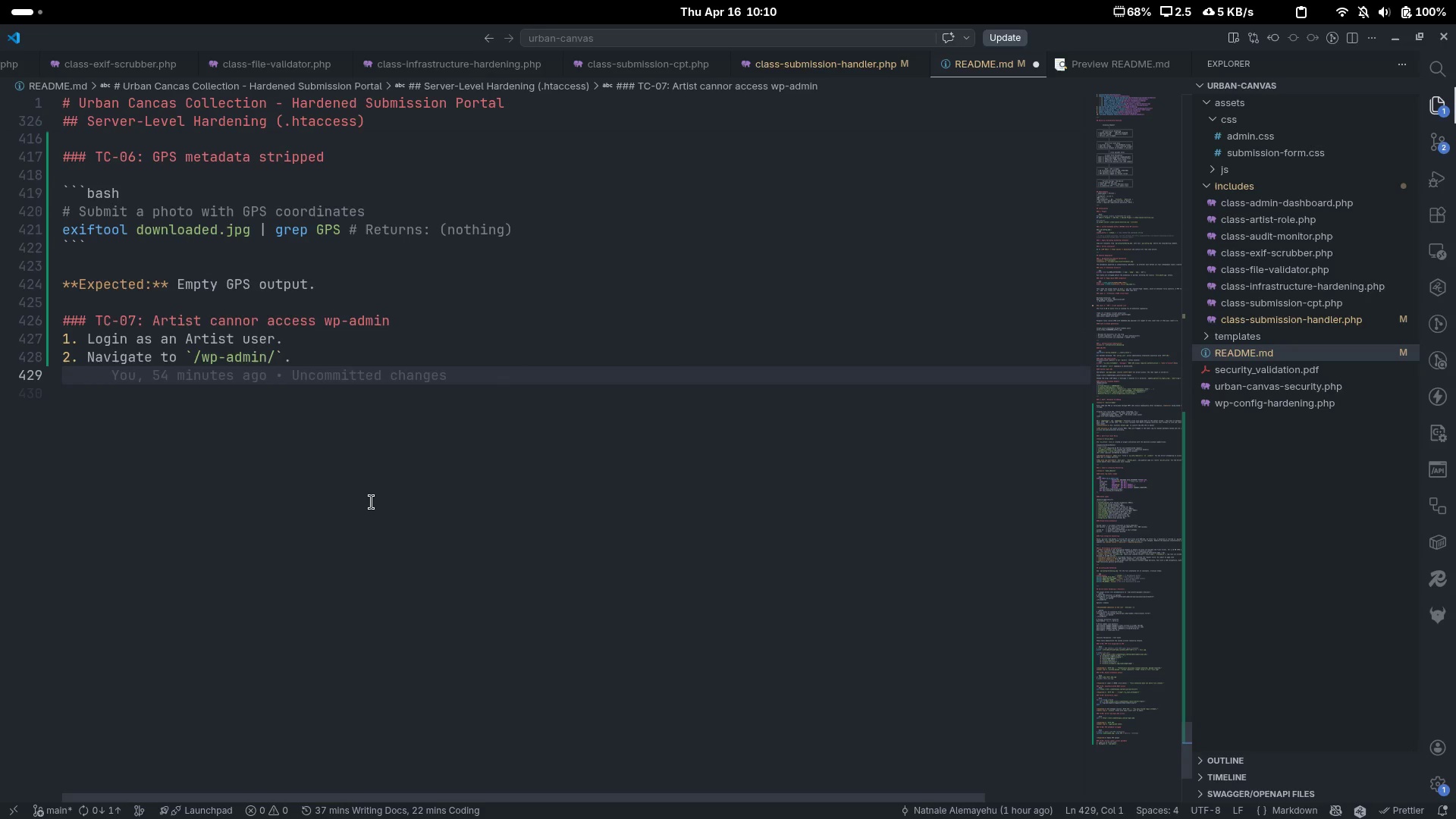 
key(Enter)
 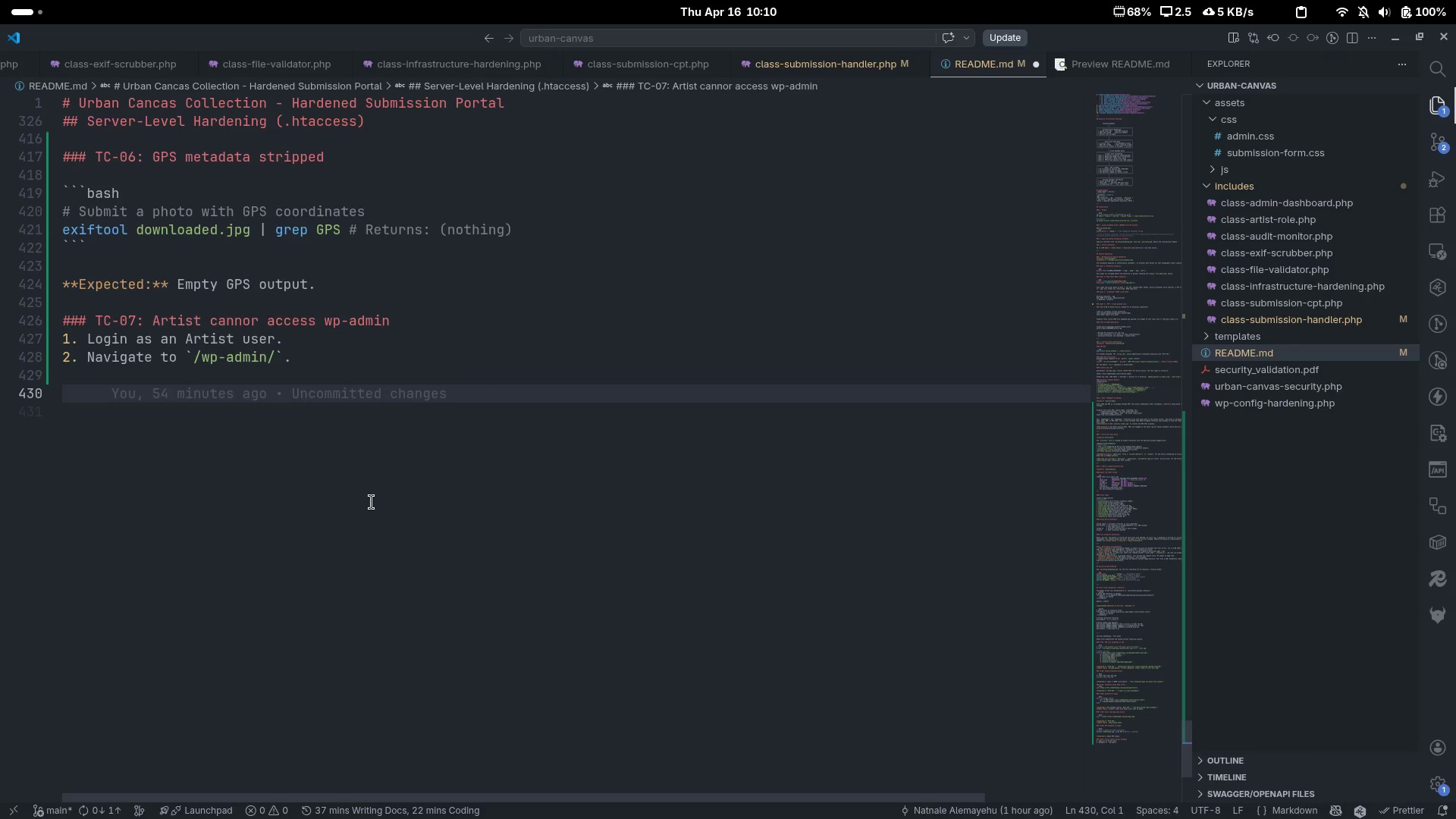 
type(****)
 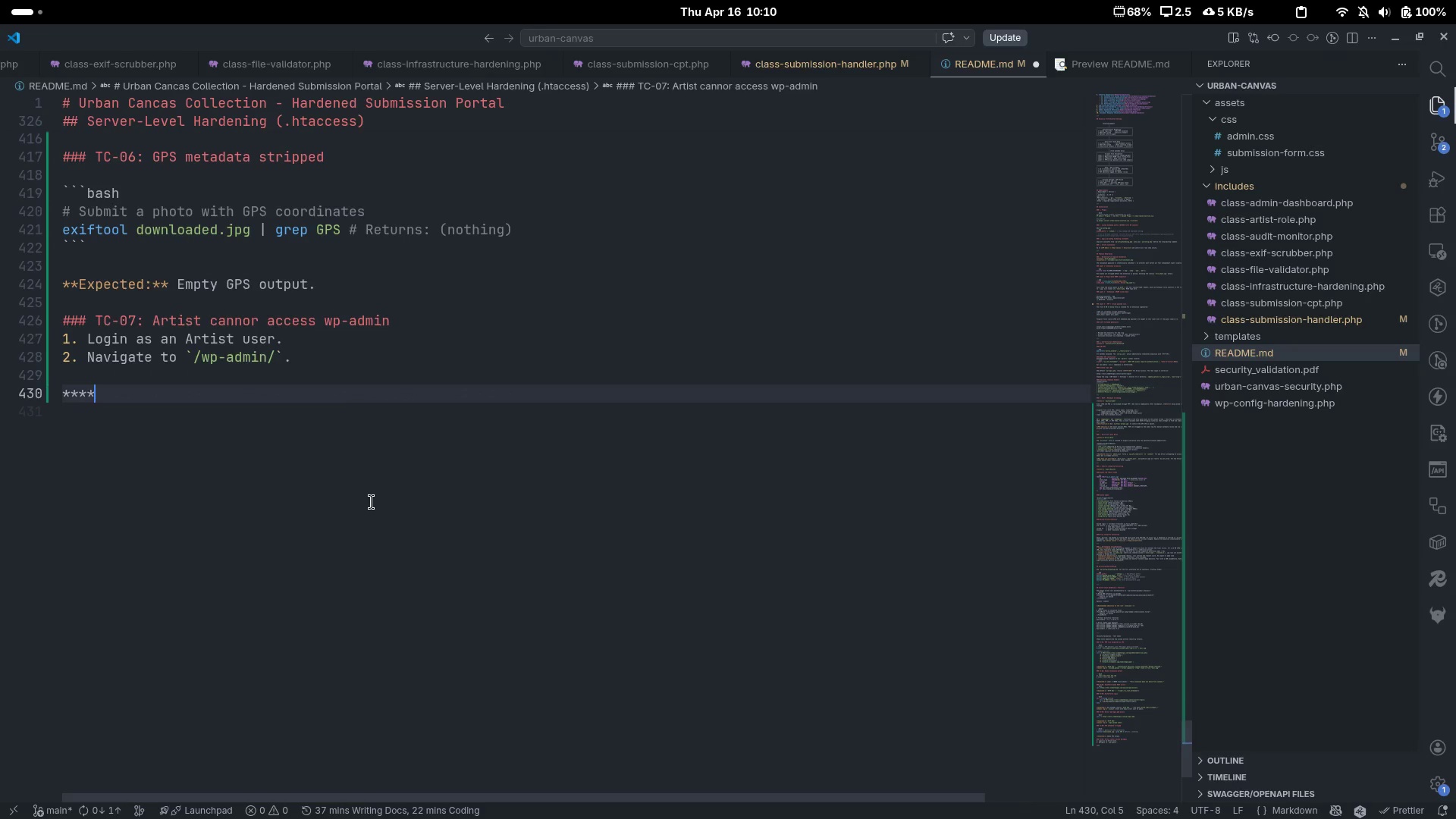 
key(ArrowLeft)
 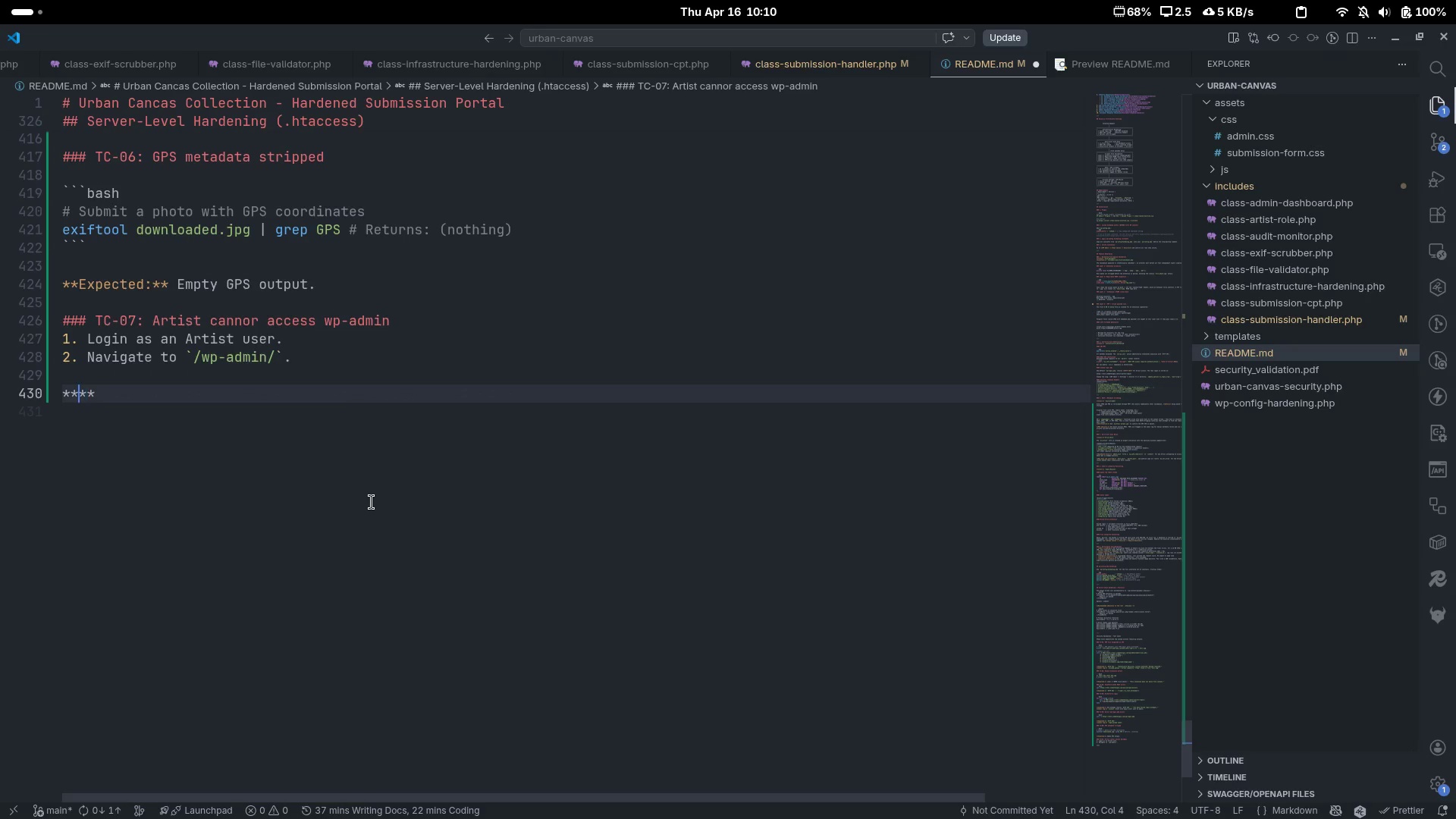 
key(ArrowLeft)
 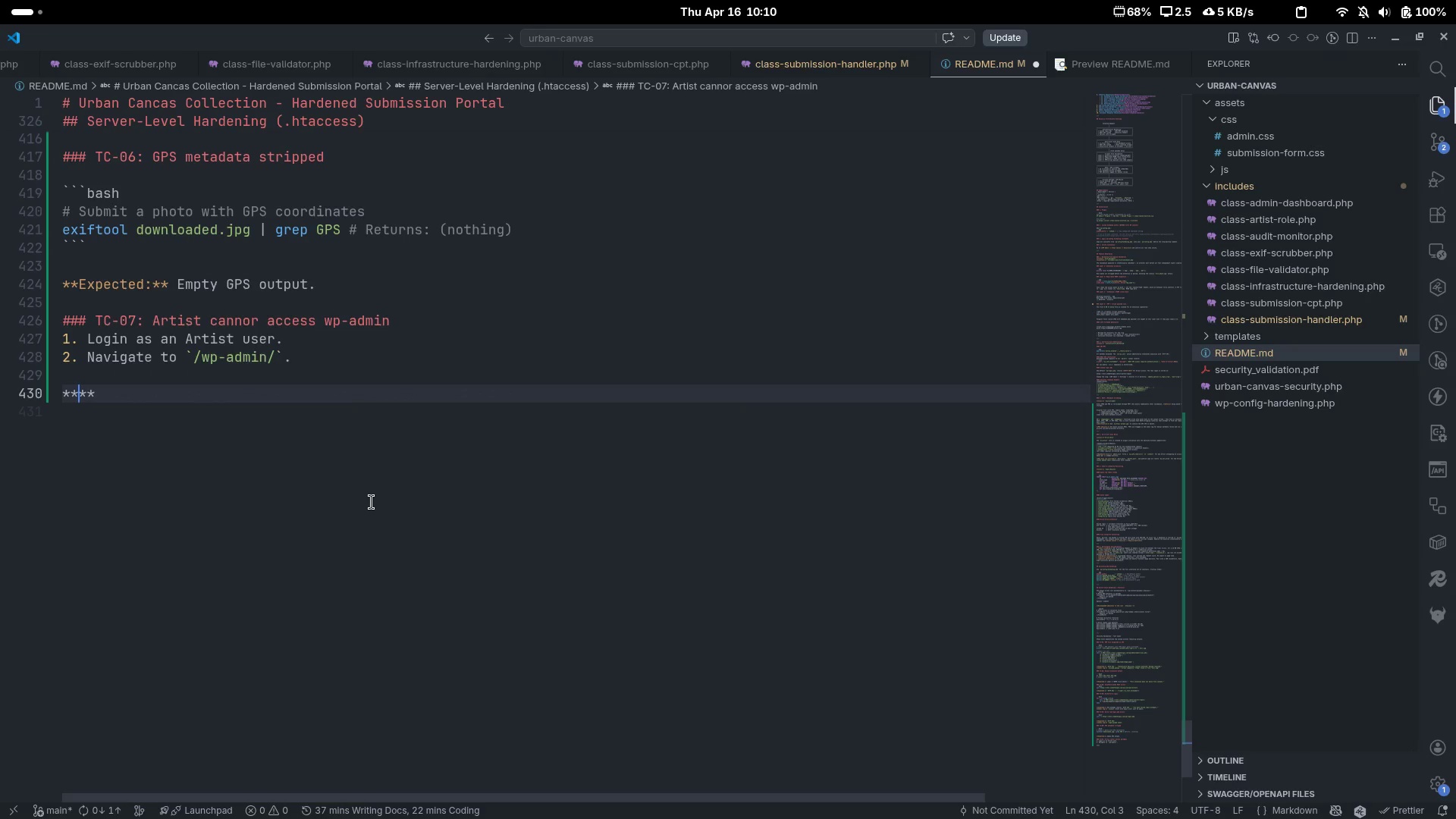 
key(ArrowLeft)
 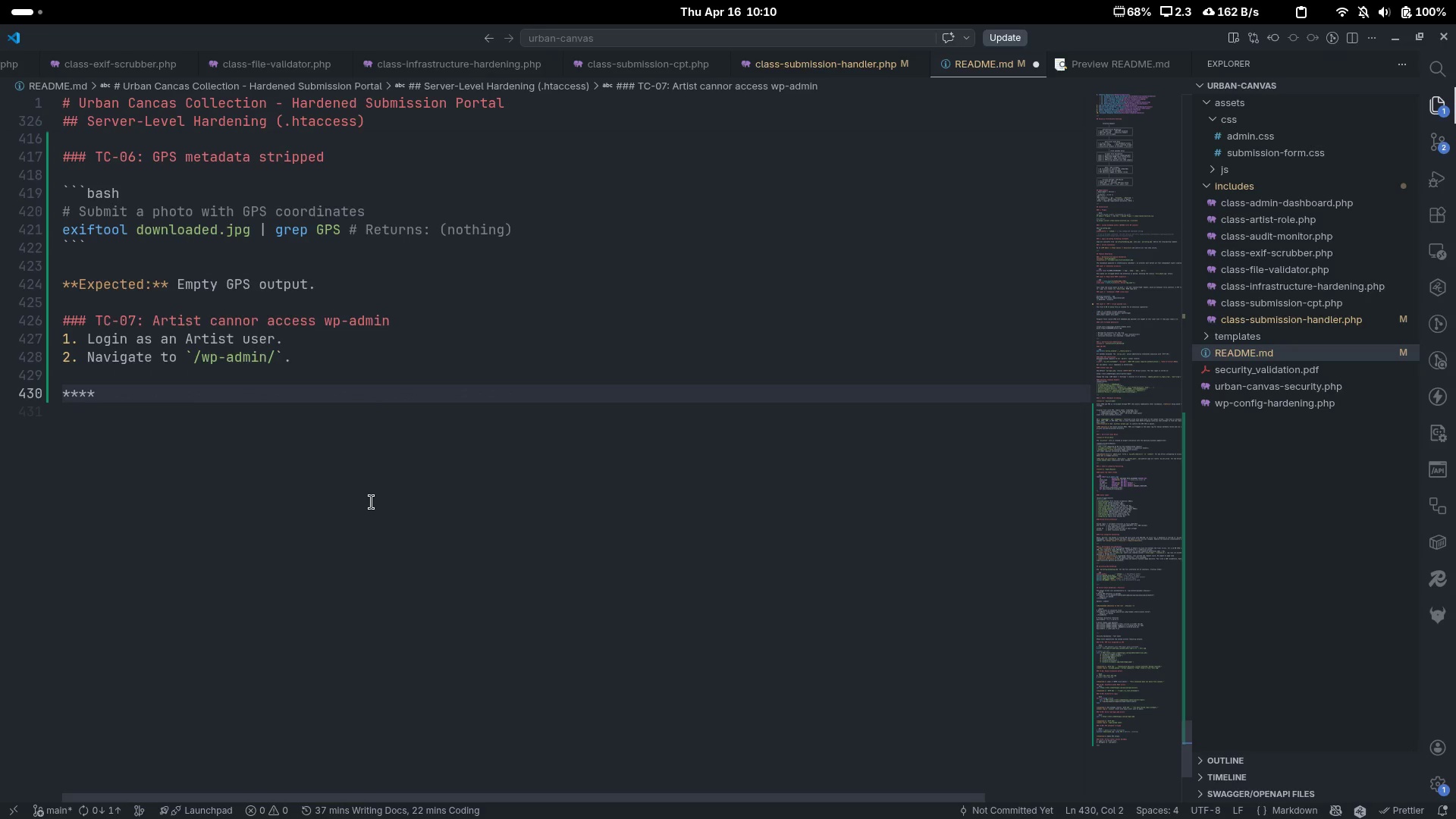 
key(ArrowRight)
 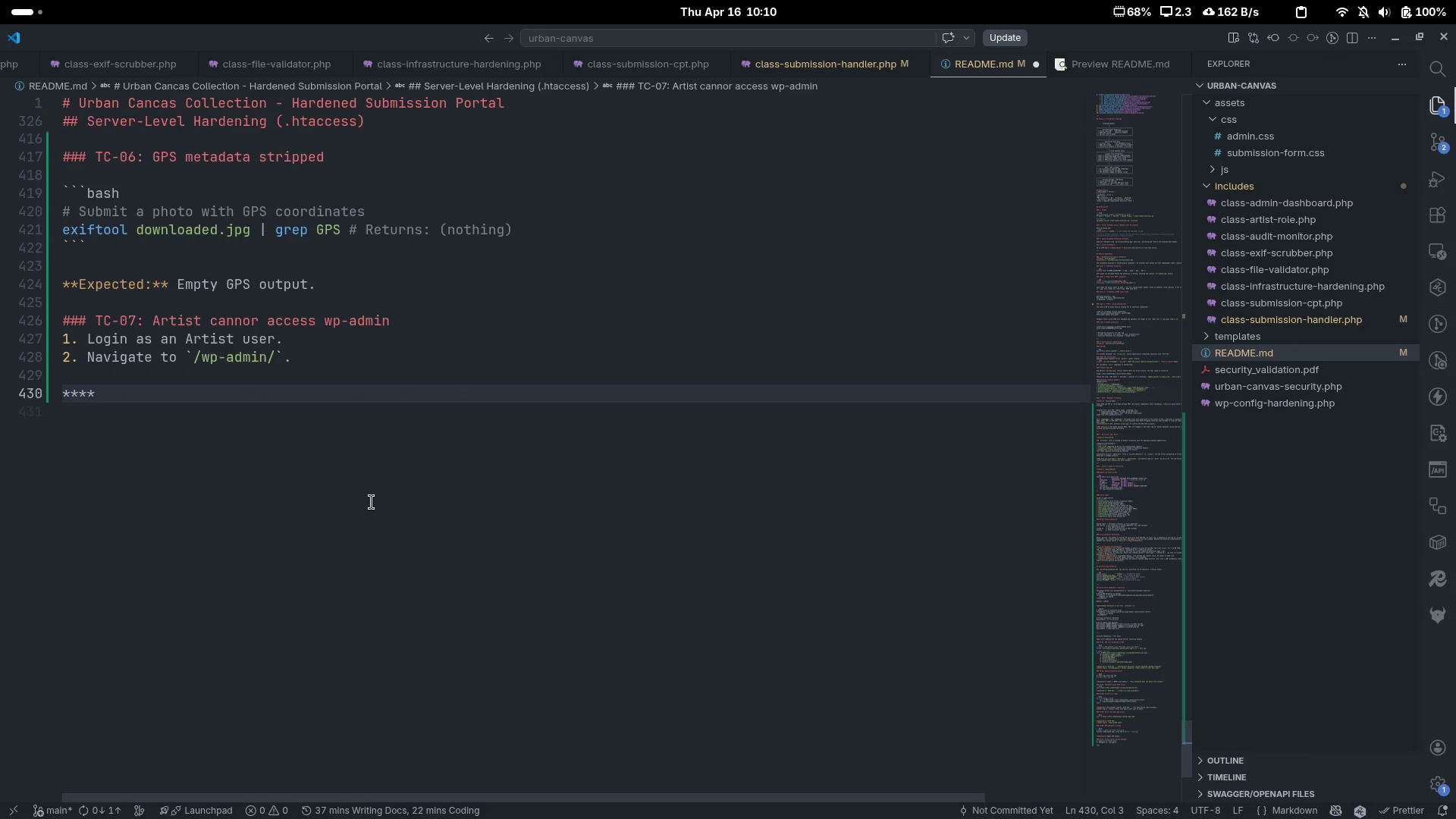 
type(Exprecte)
key(Backspace)
key(Backspace)
key(Backspace)
key(Backspace)
key(Backspace)
type(ected:)
 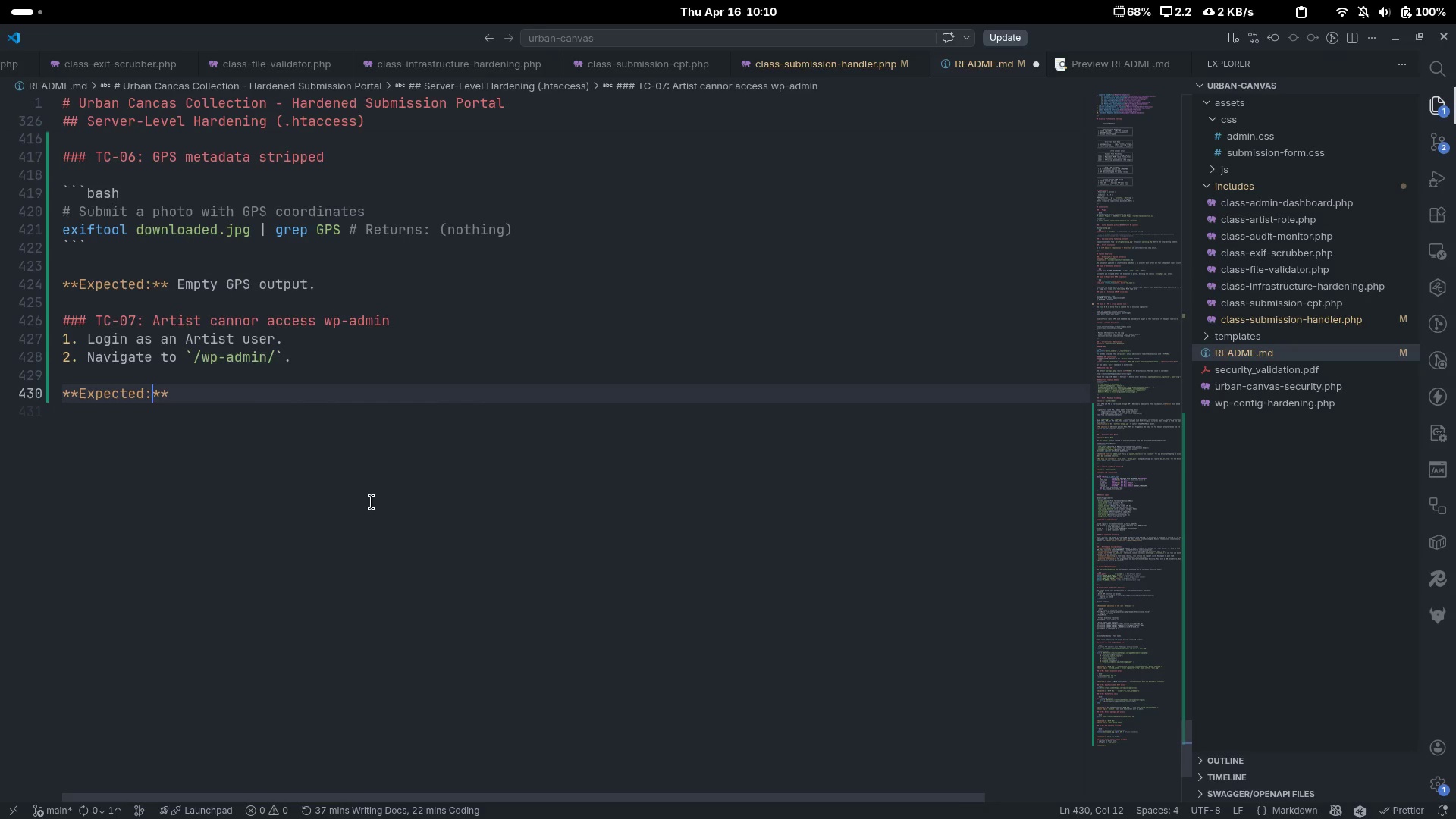 
key(ArrowRight)
 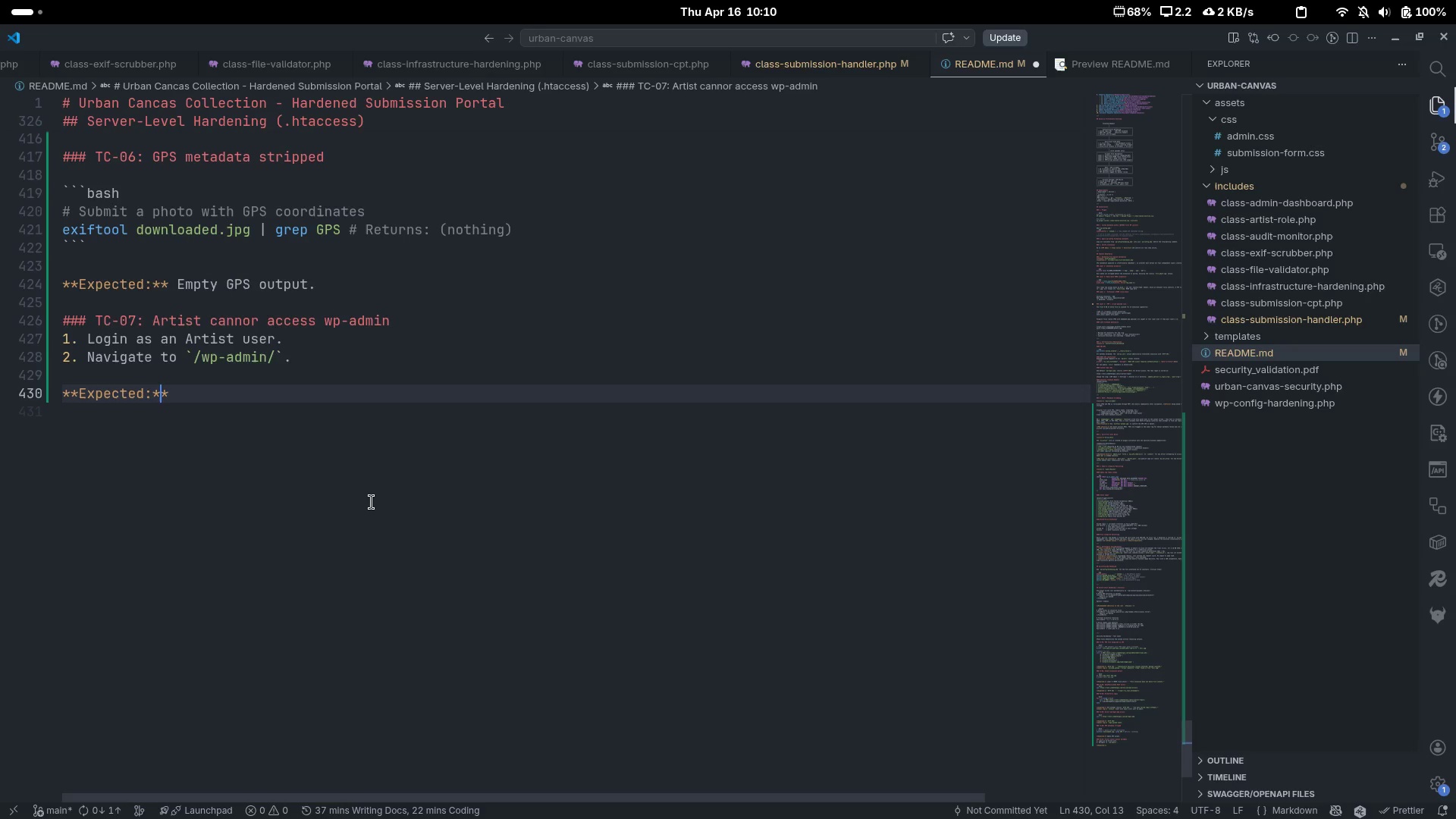 
key(ArrowRight)
 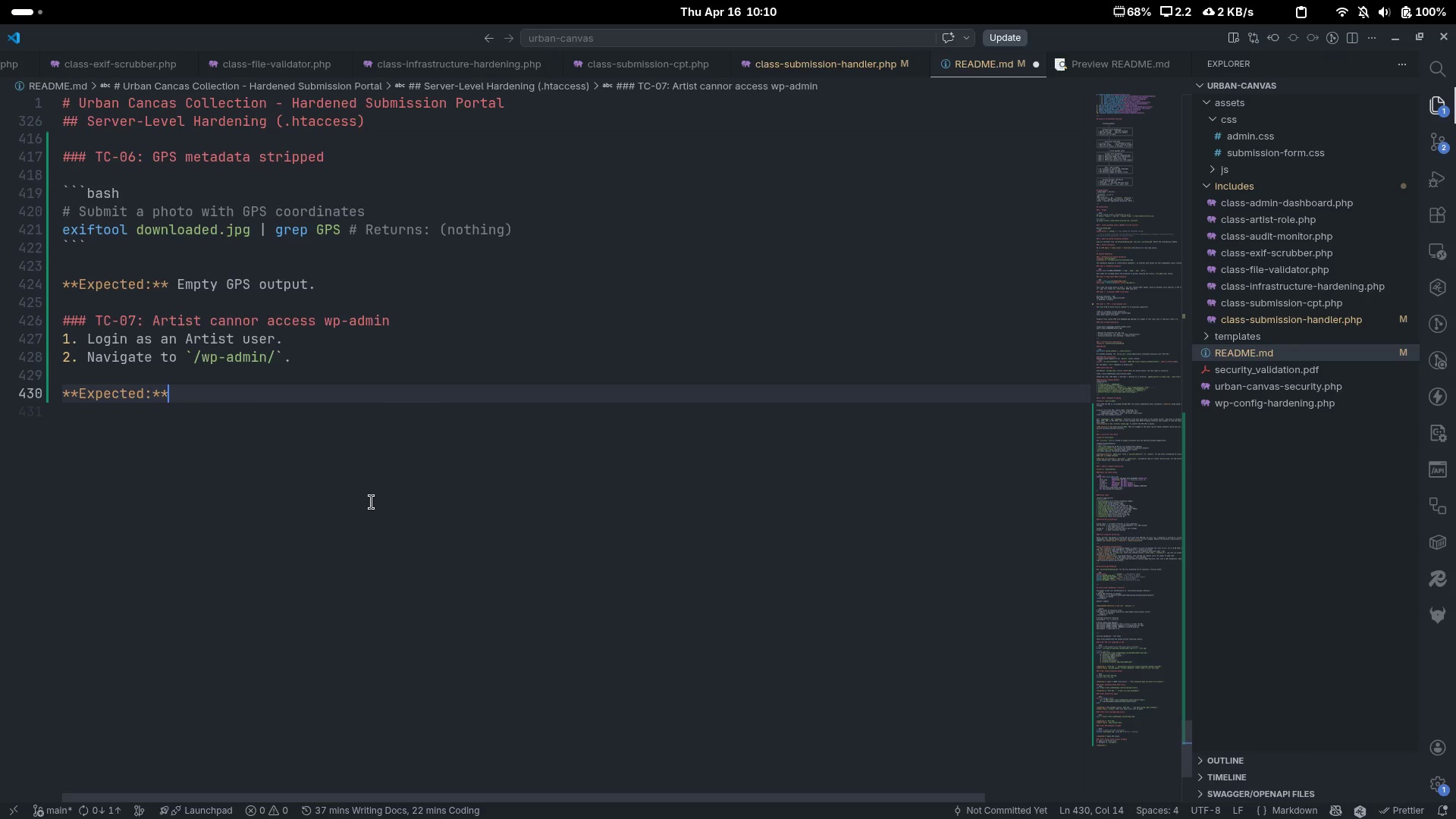 
type( Imm)
key(Backspace)
 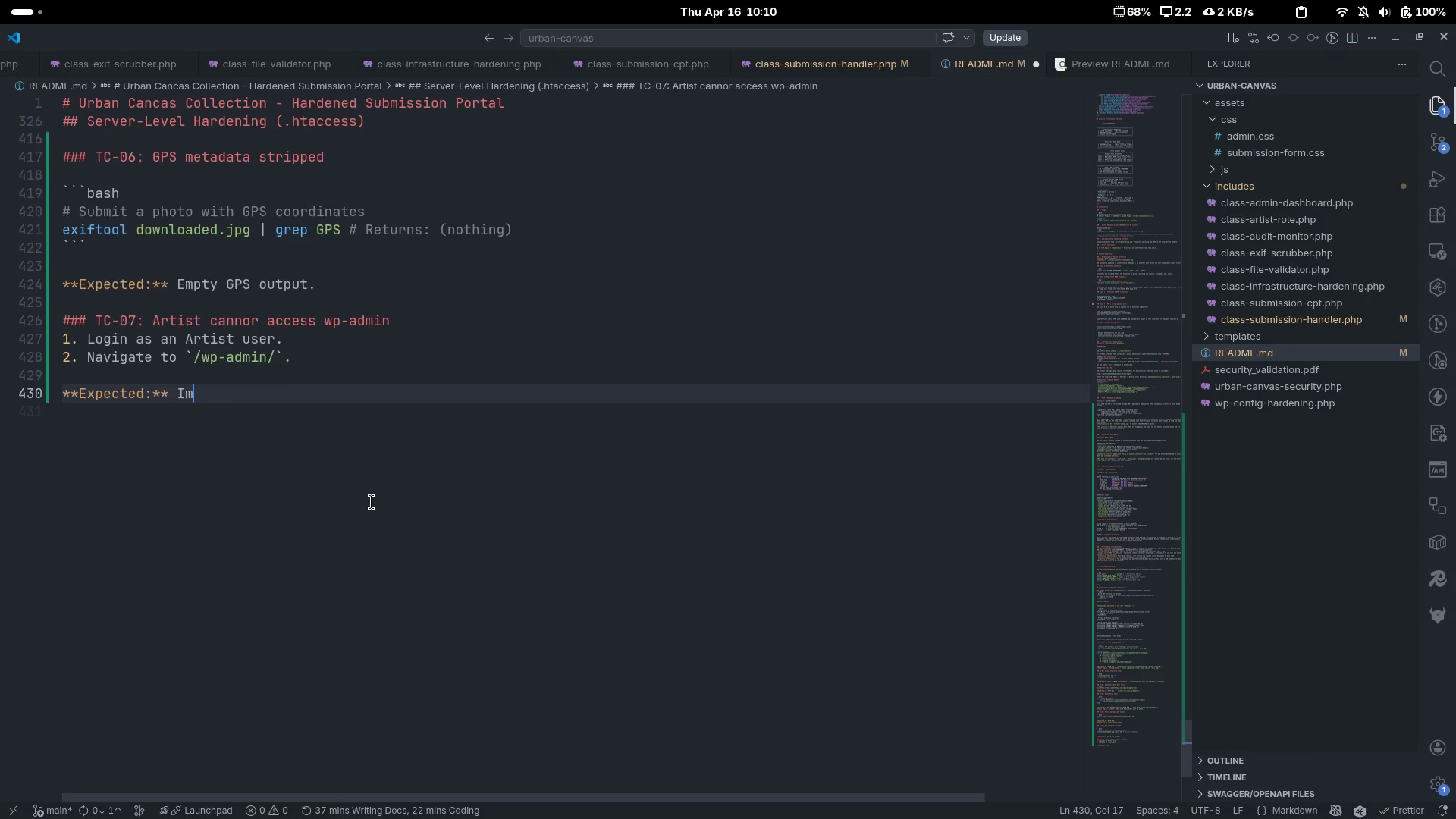 
key(Control+ControlLeft)
 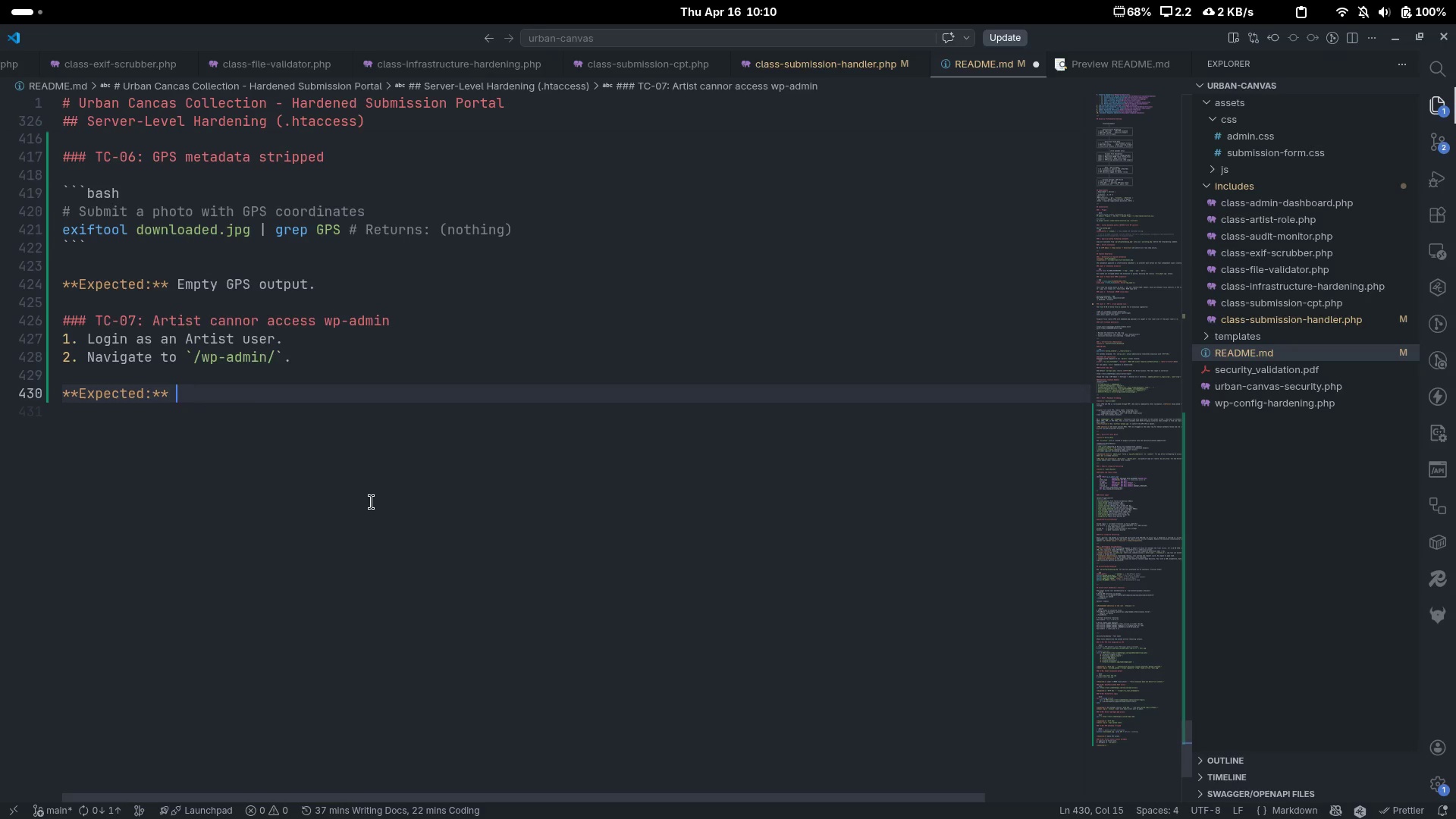 
key(Control+Backspace)
 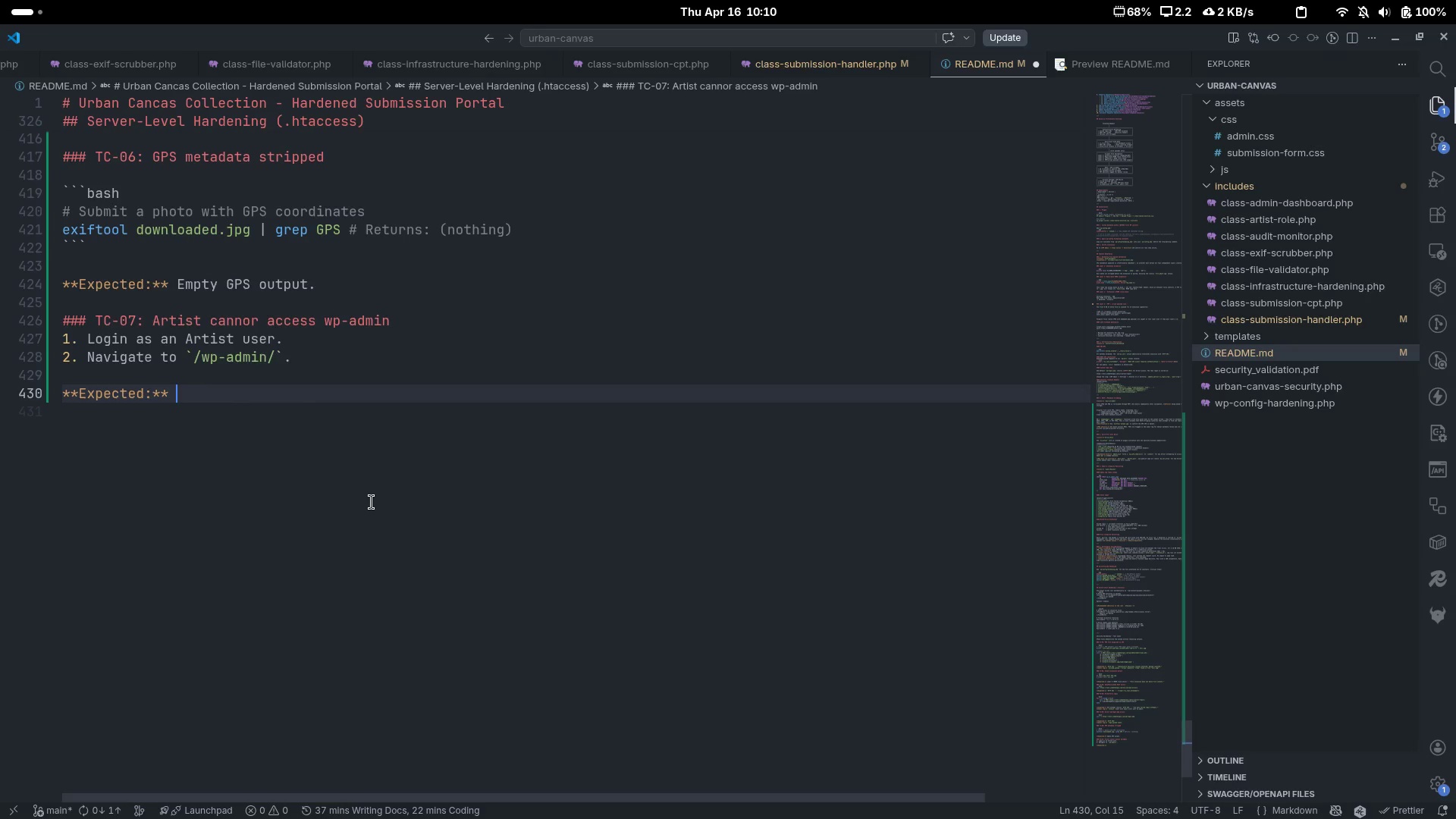 
type(immediate redit)
key(Backspace)
type(rect to ``)
 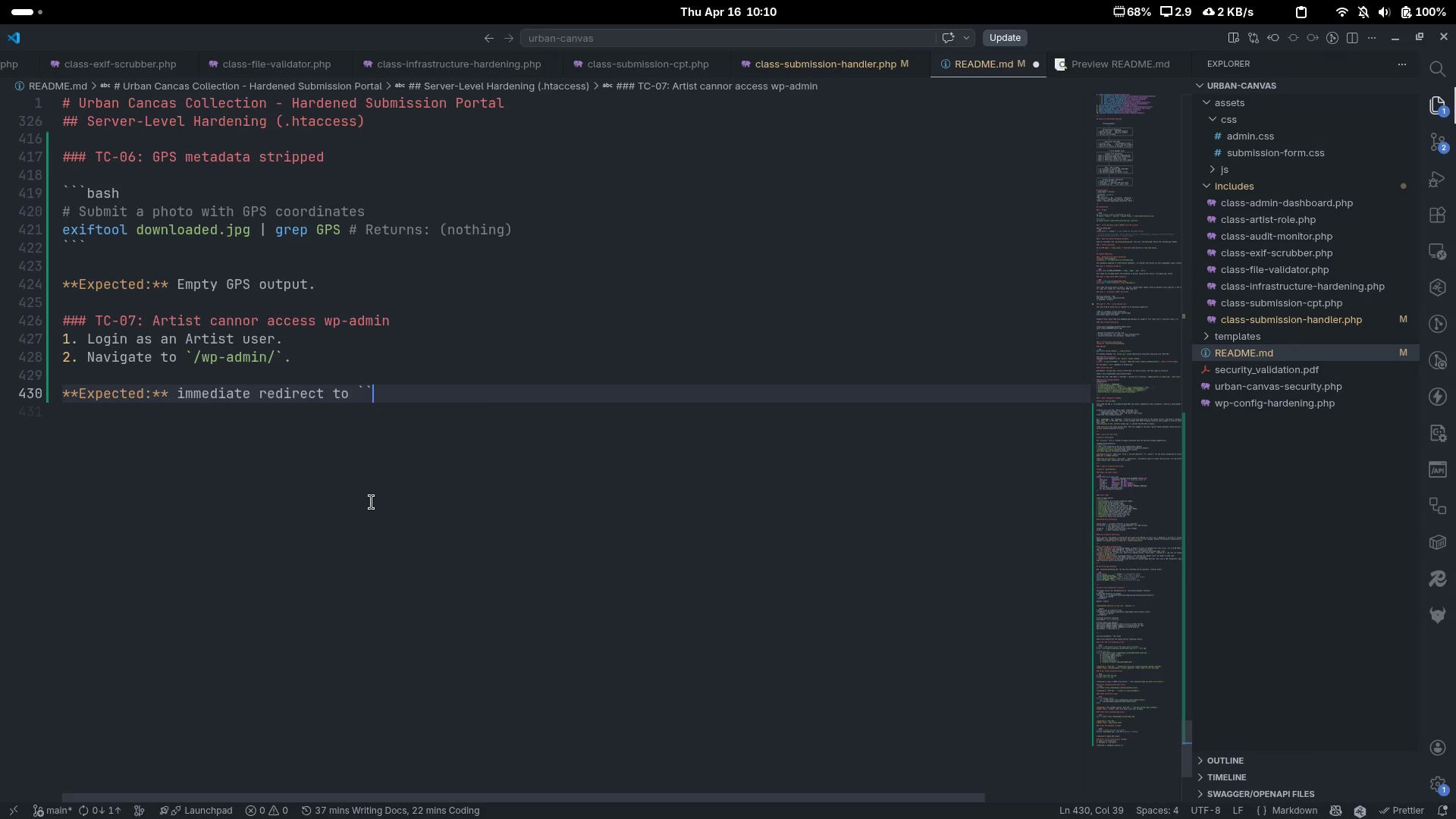 
key(ArrowLeft)
 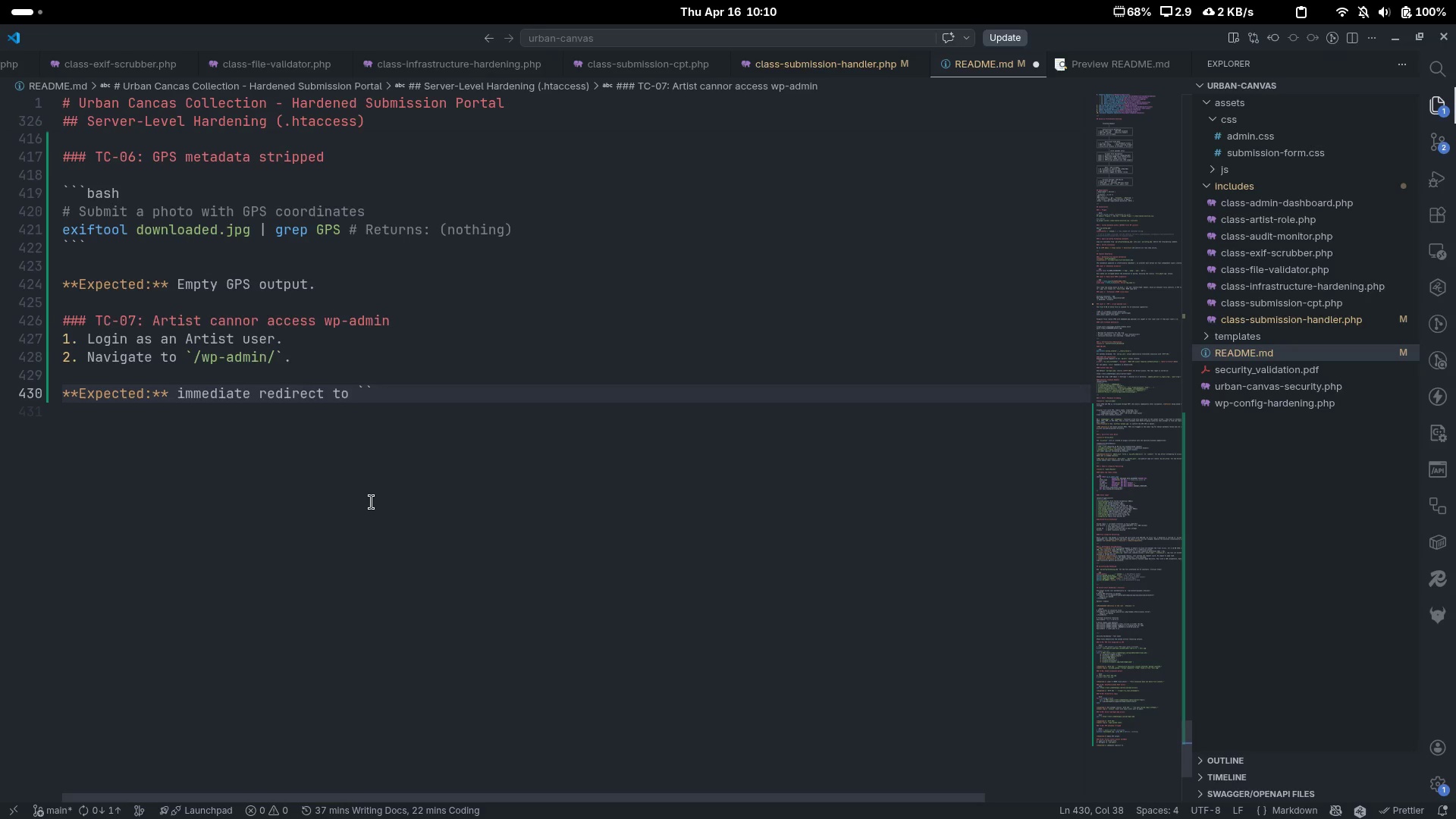 
type(/submit/)
 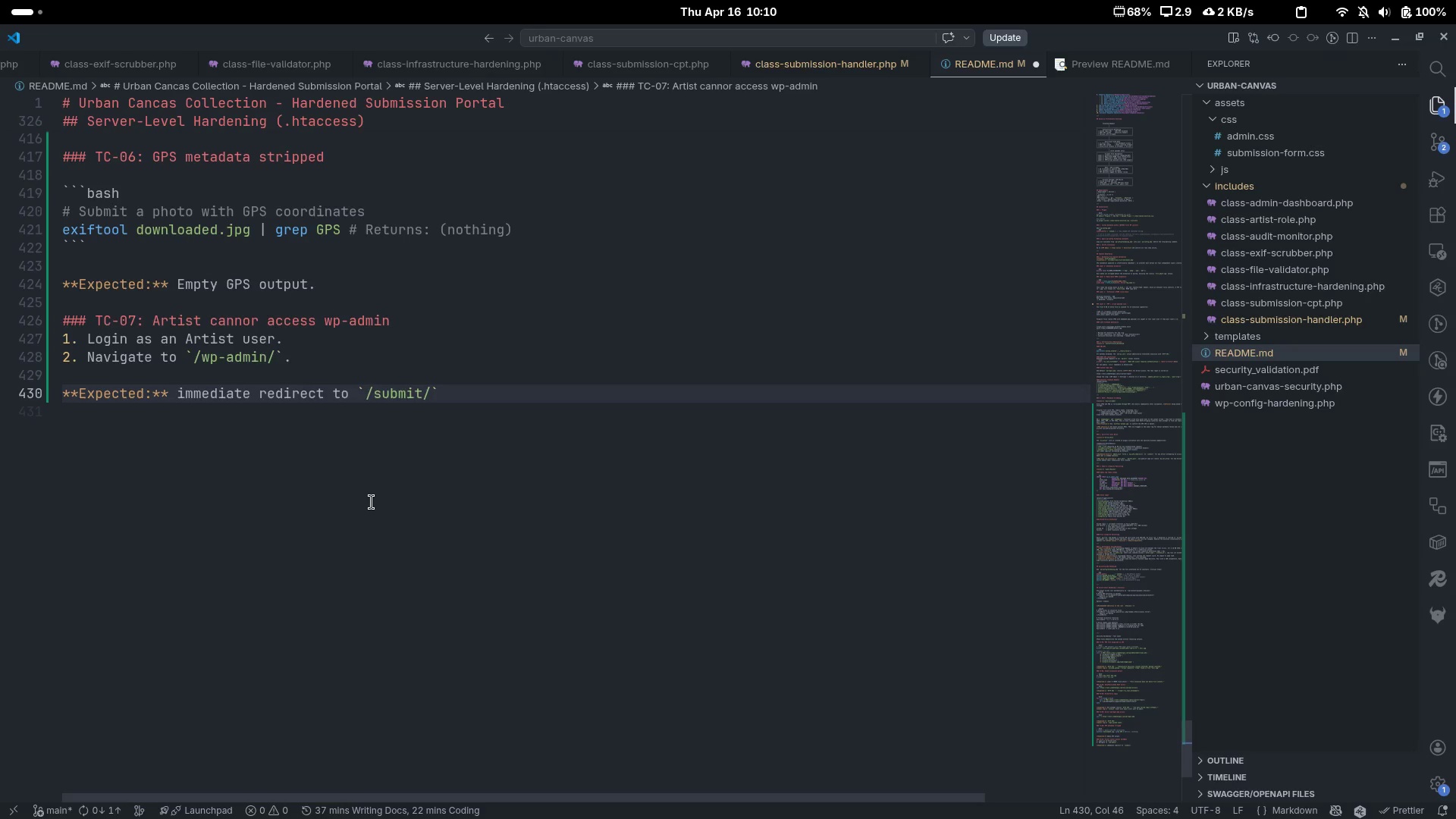 
key(ArrowRight)
 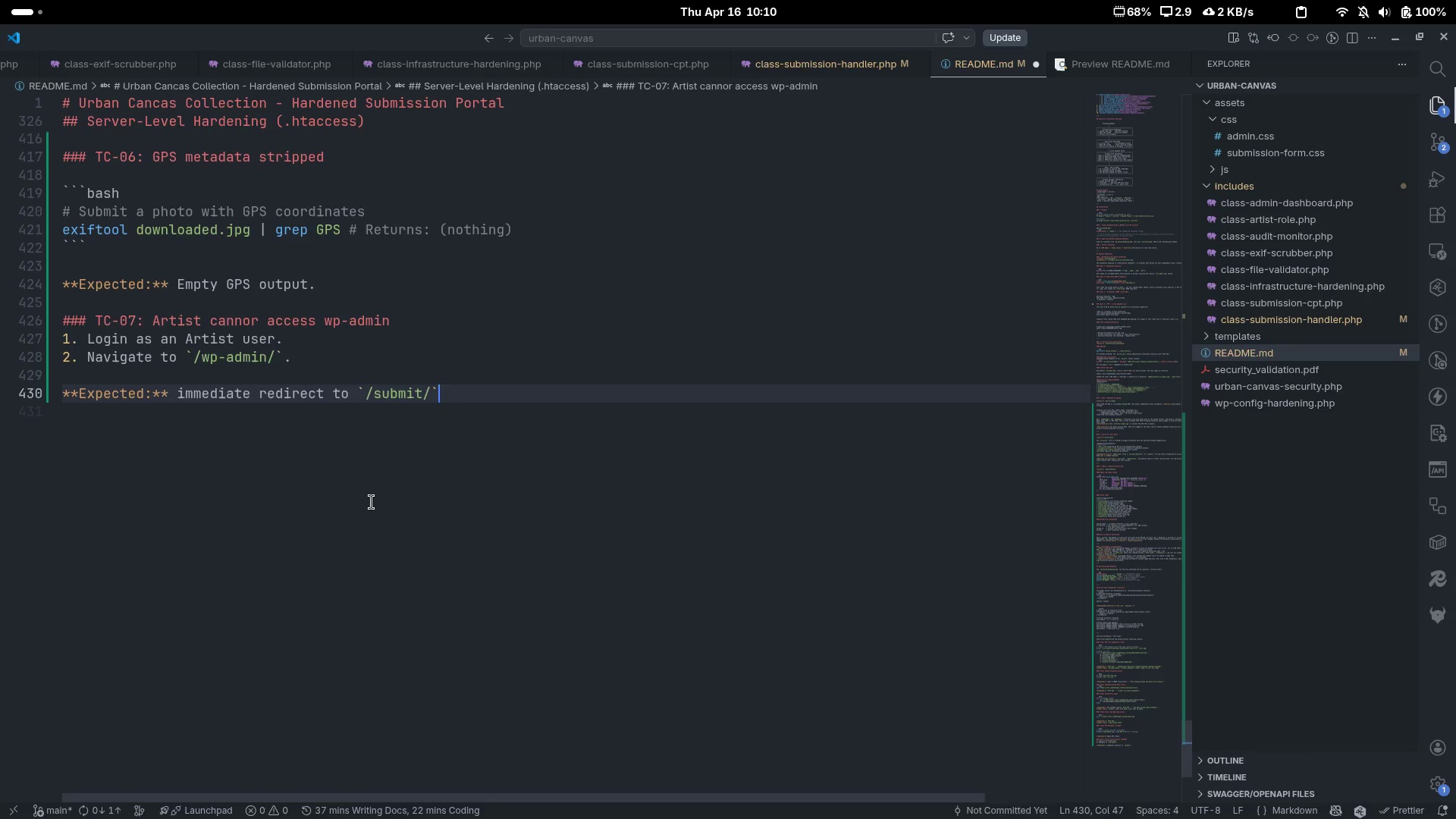 
type(. Admin bar bo)
key(Backspace)
key(Backspace)
type(now)
key(Backspace)
type(t shown.)
 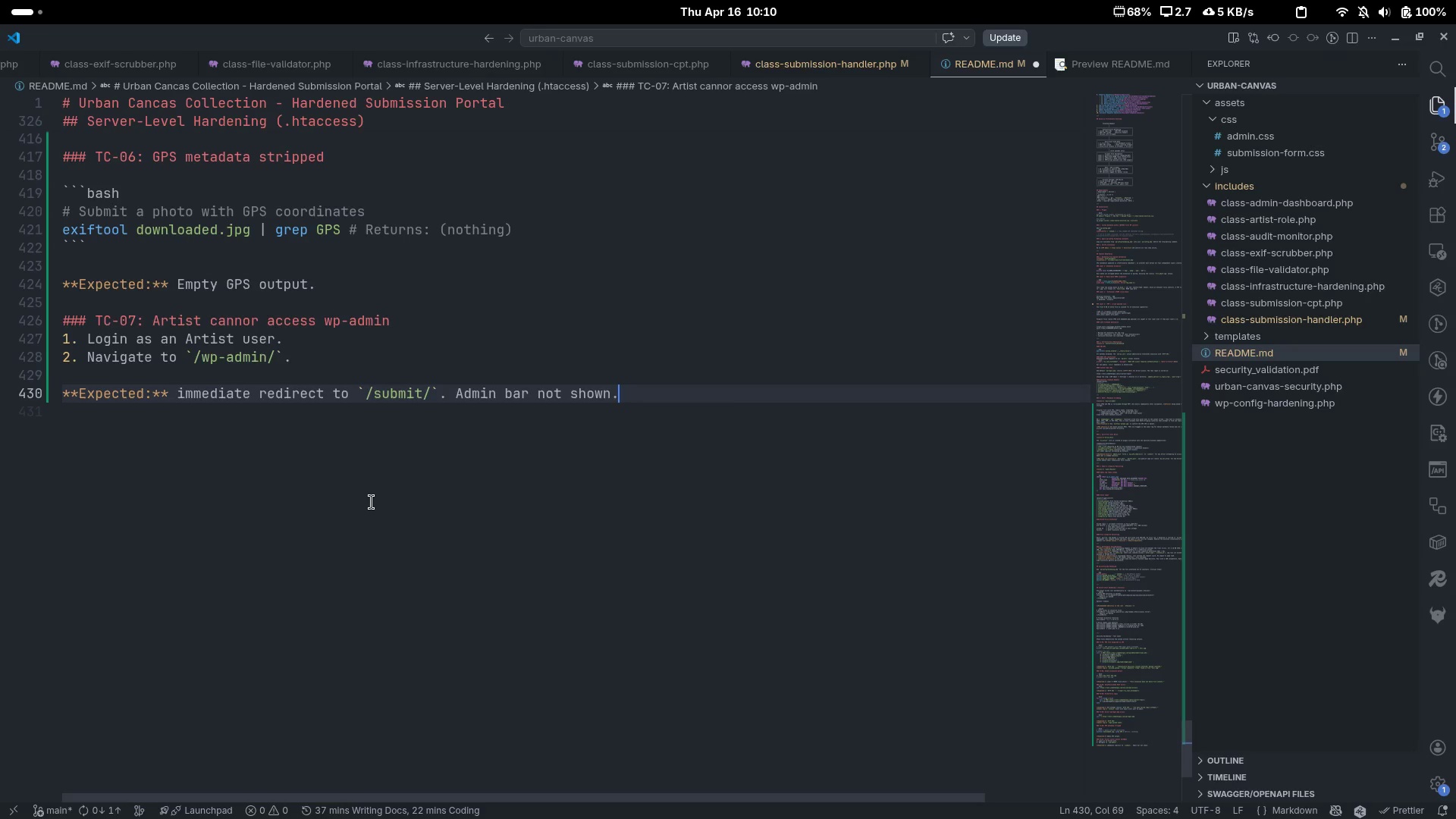 
key(Enter)
 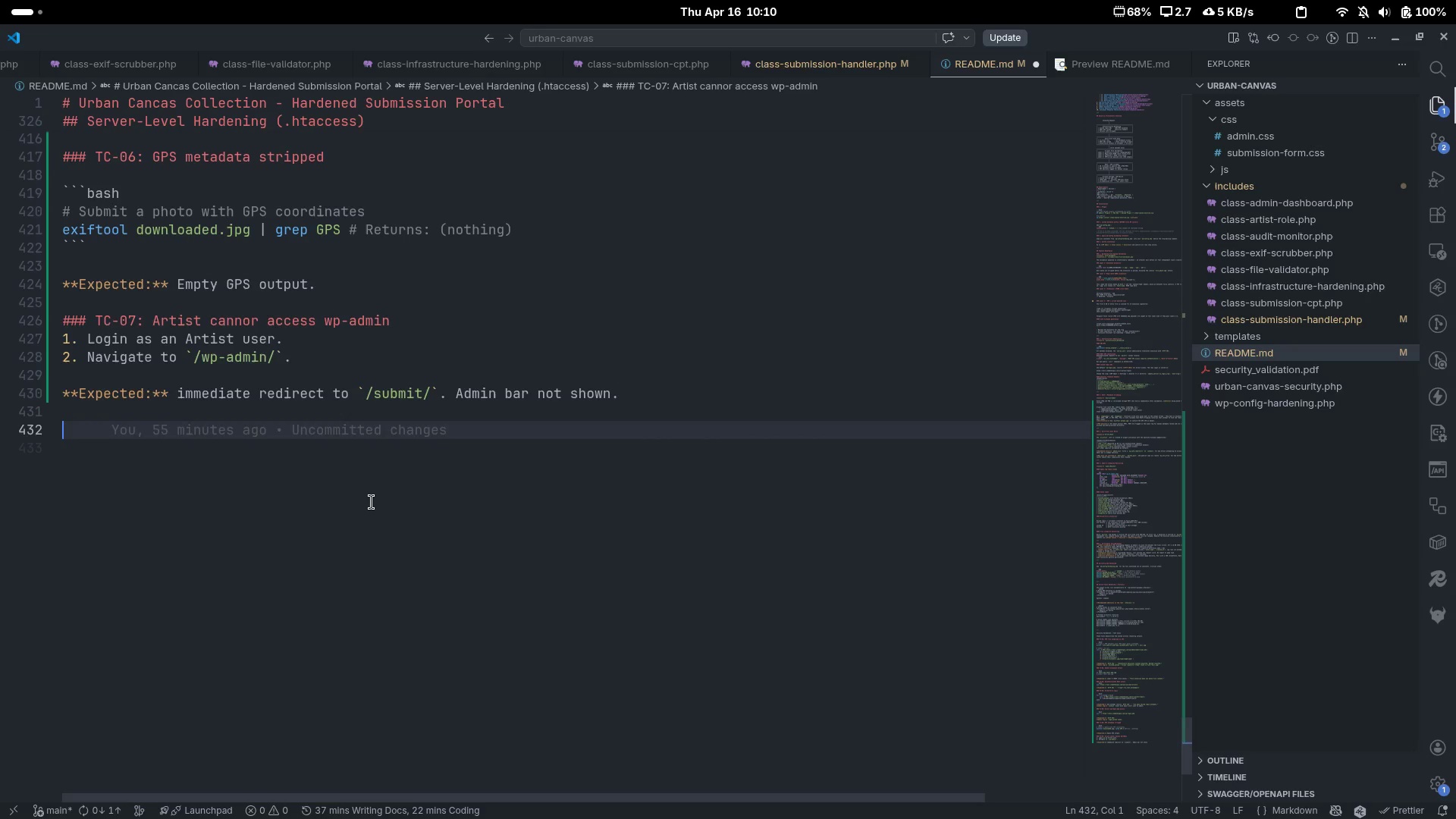 
key(Enter)
 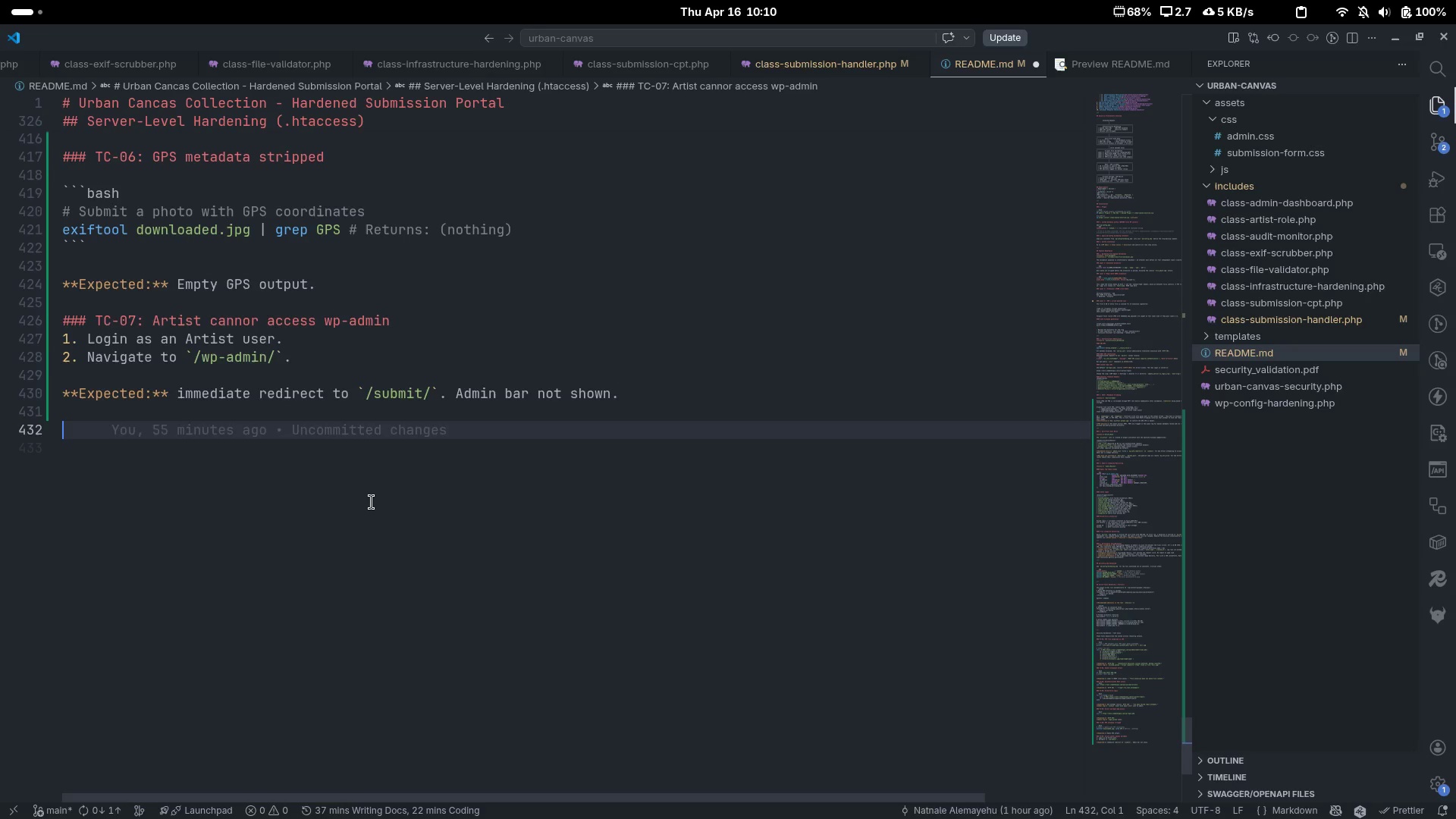 
key(Minus)
 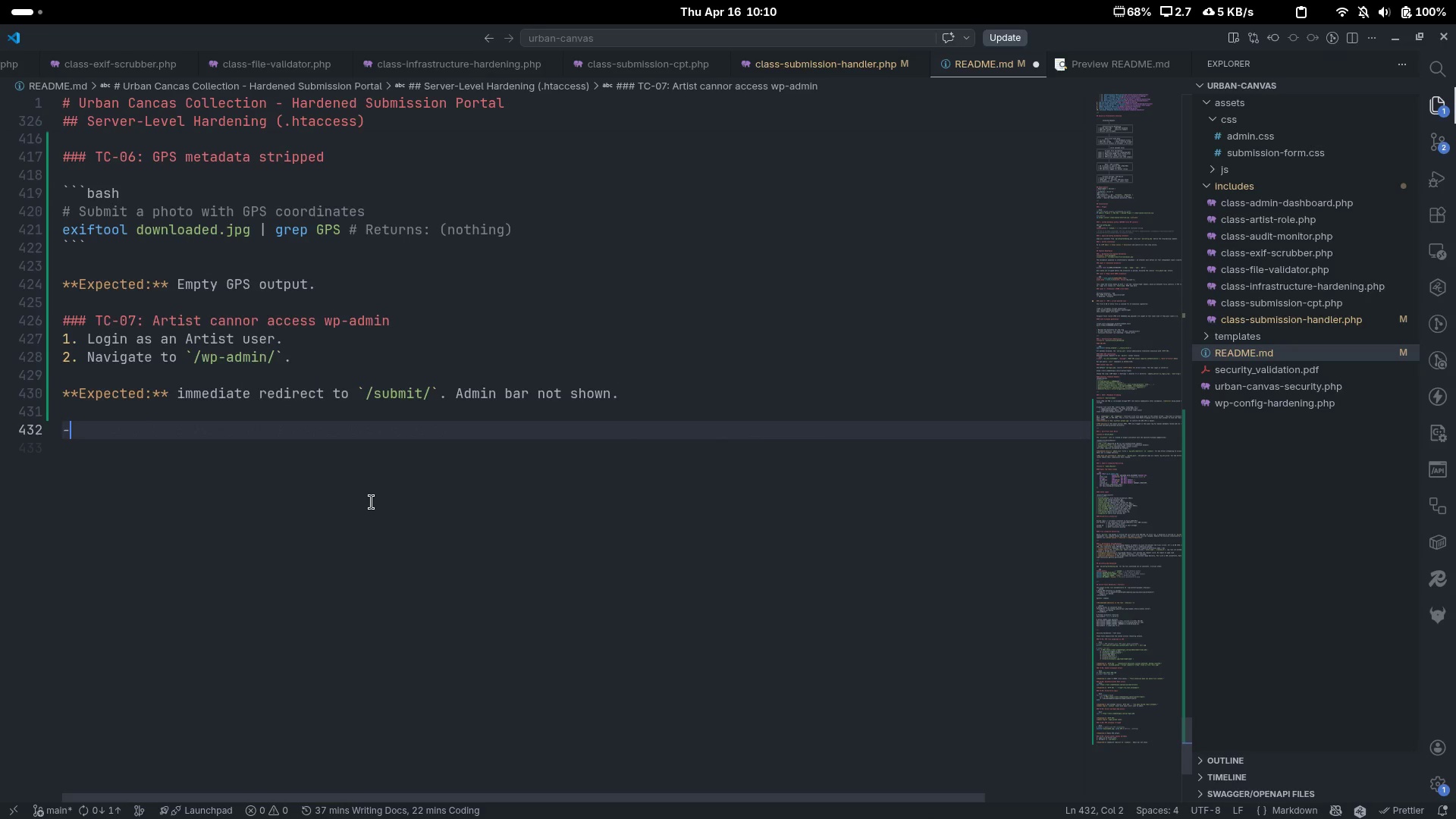 
key(Minus)
 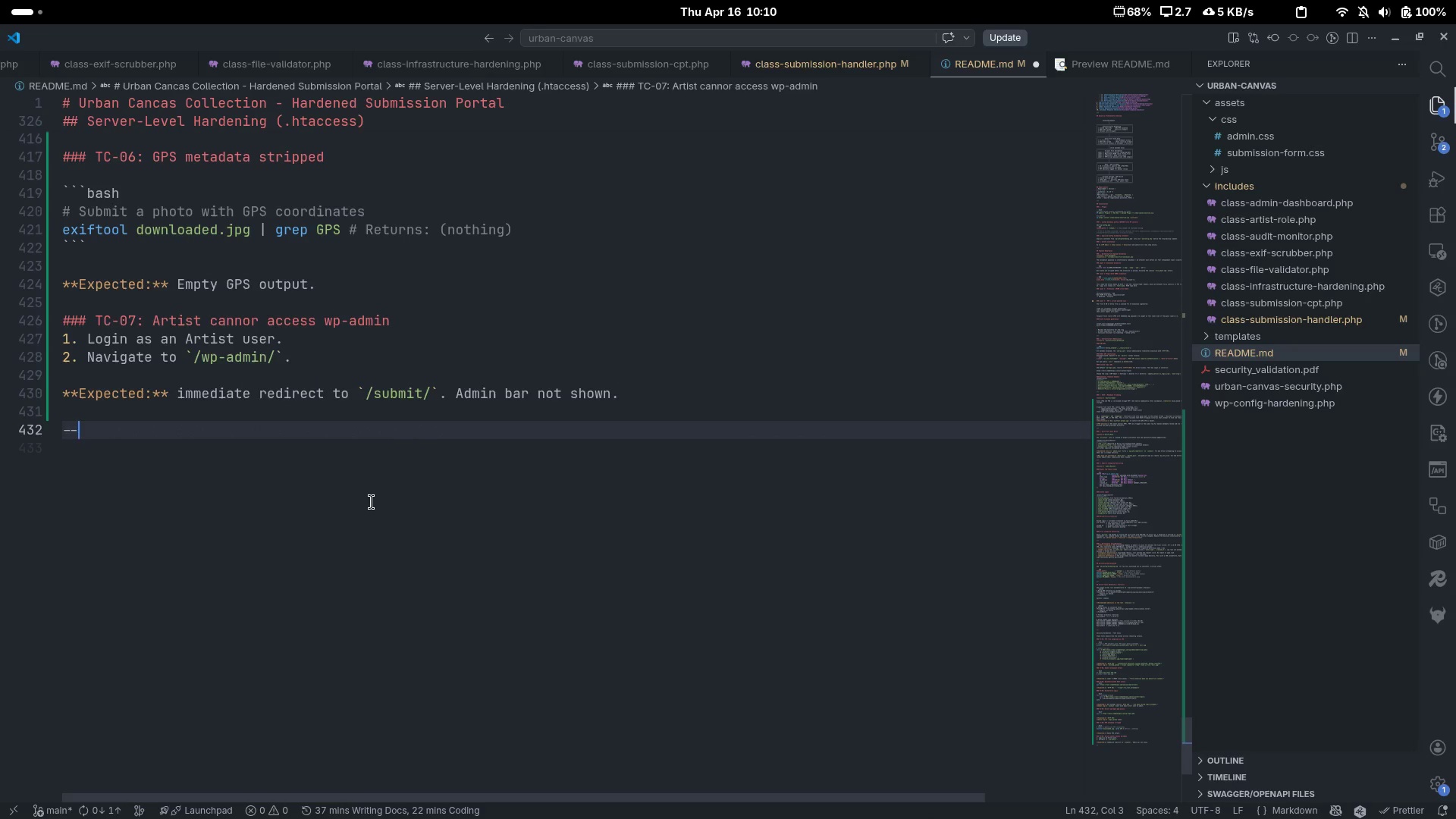 
key(Minus)
 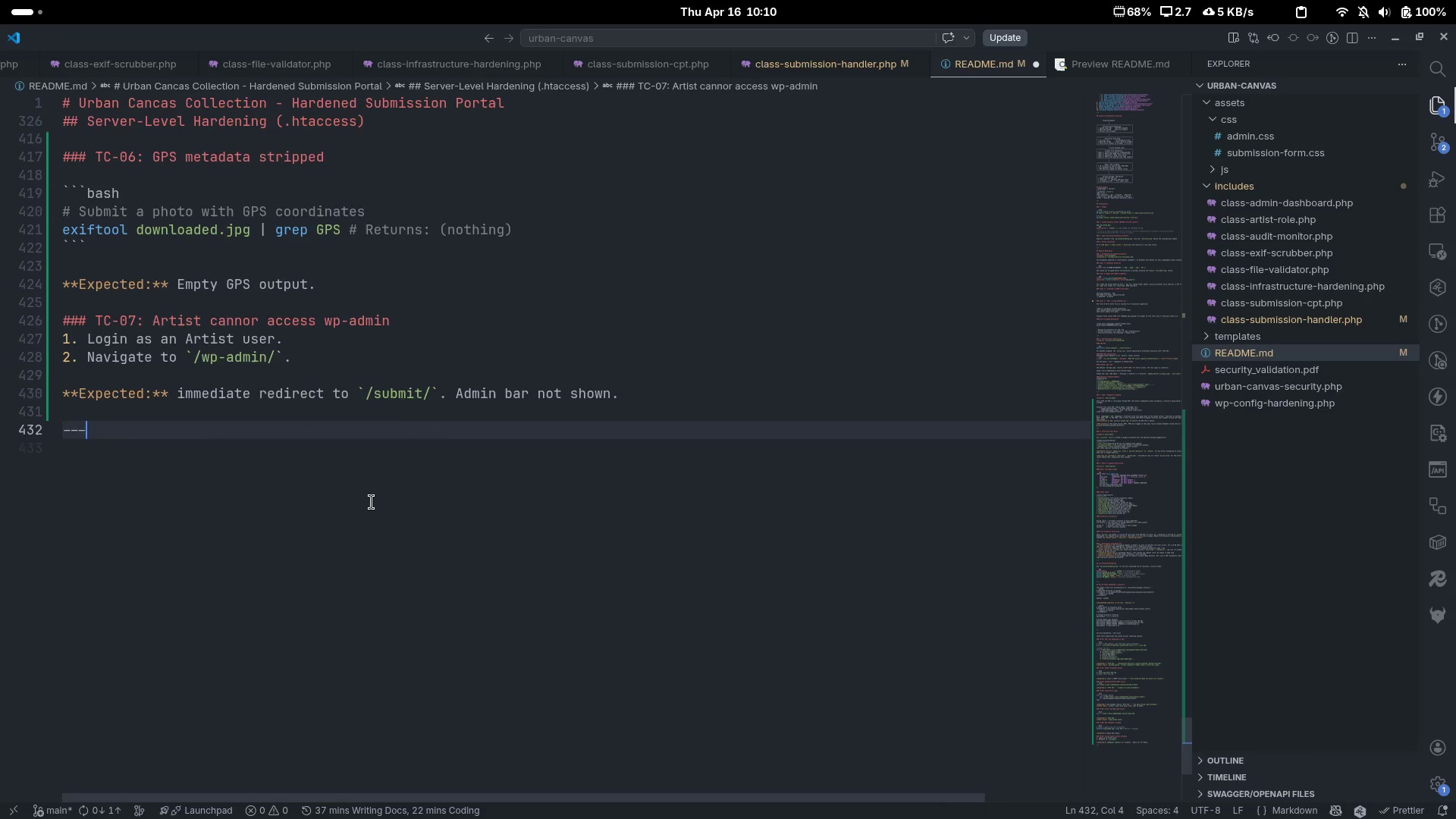 
key(Enter)
 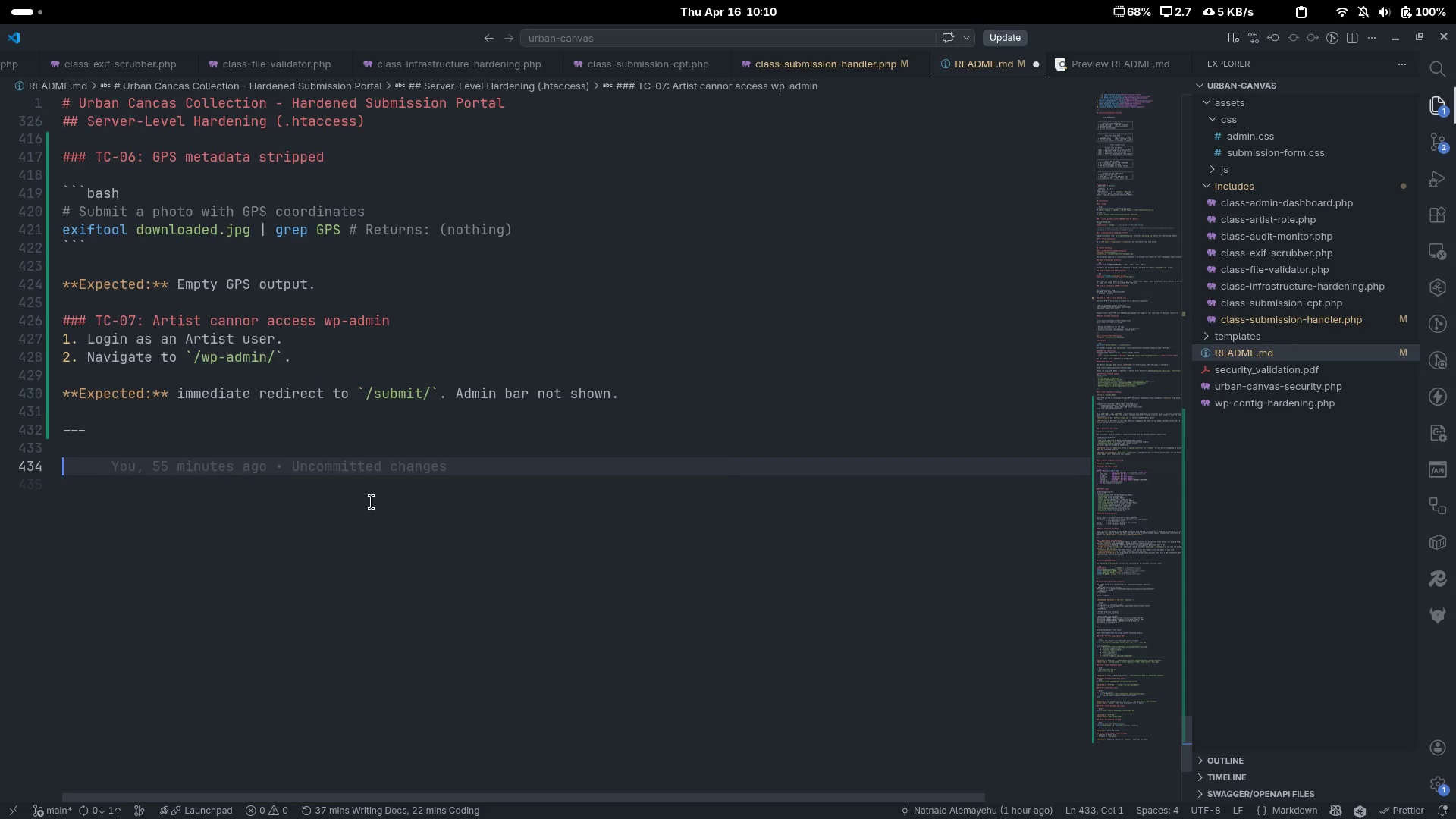 
key(Enter)
 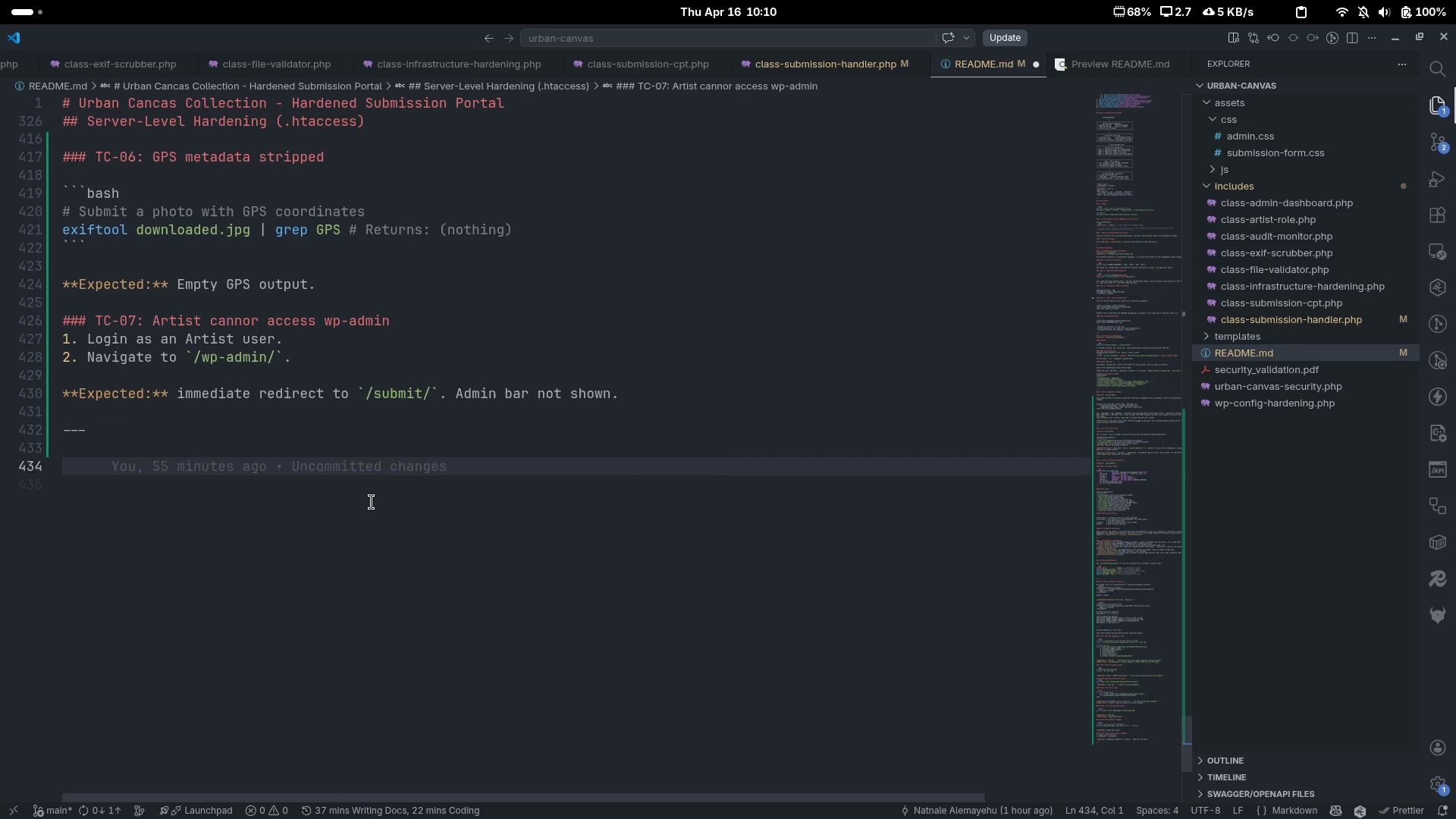 
type(## Admin Dashbaord re)
key(Backspace)
key(Backspace)
type(Redere)
key(Backspace)
 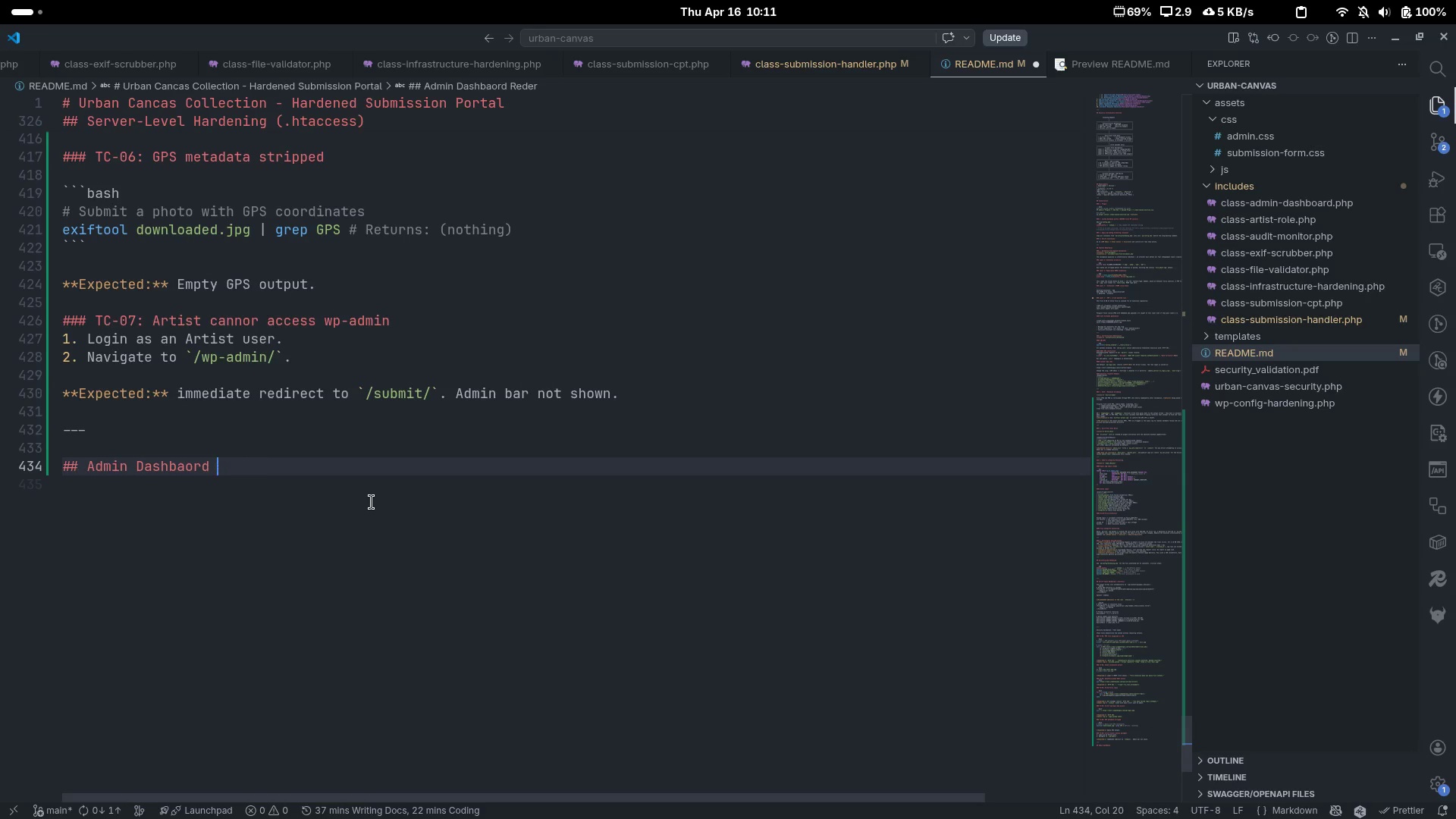 
 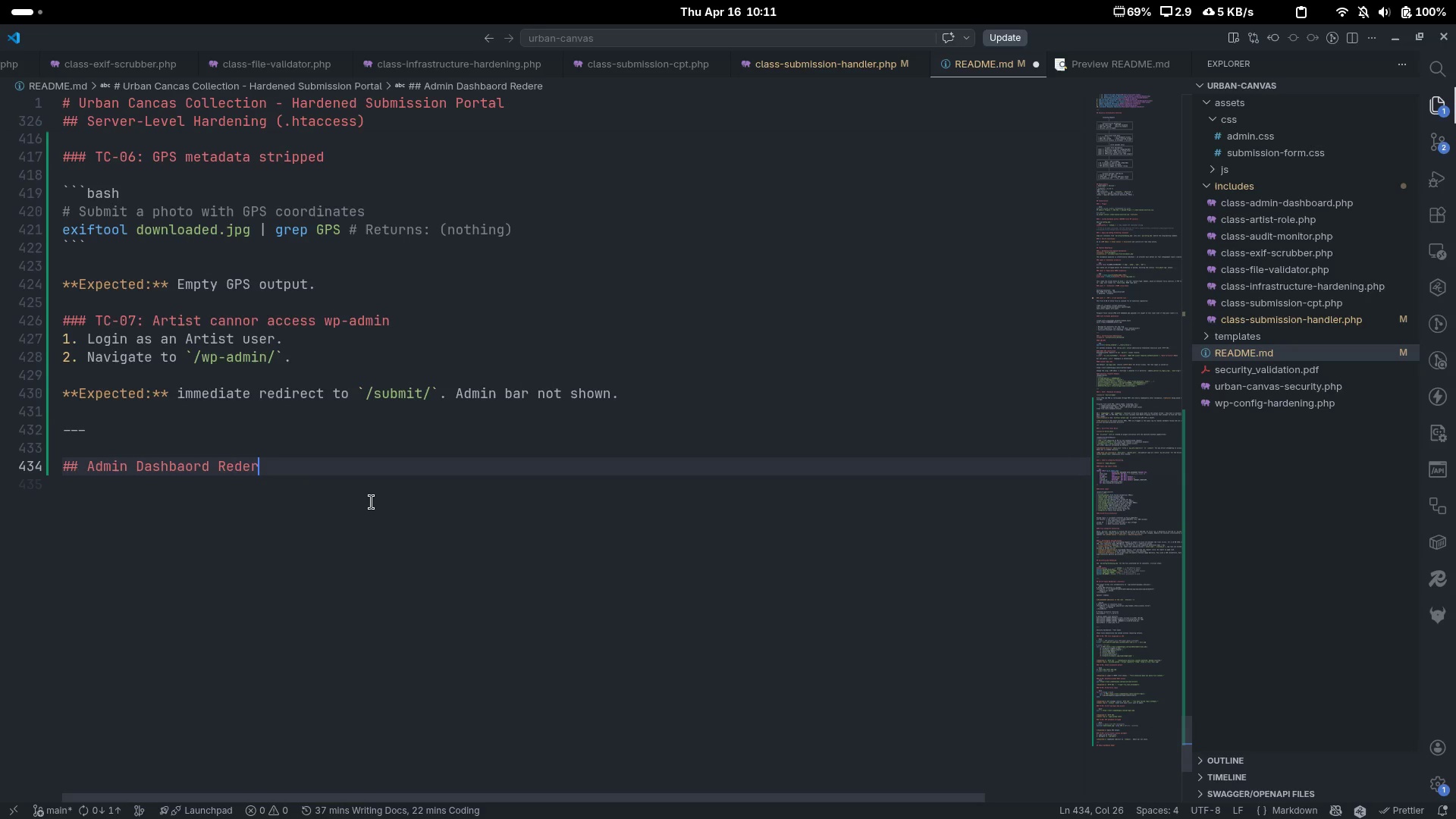 
key(Control+ControlLeft)
 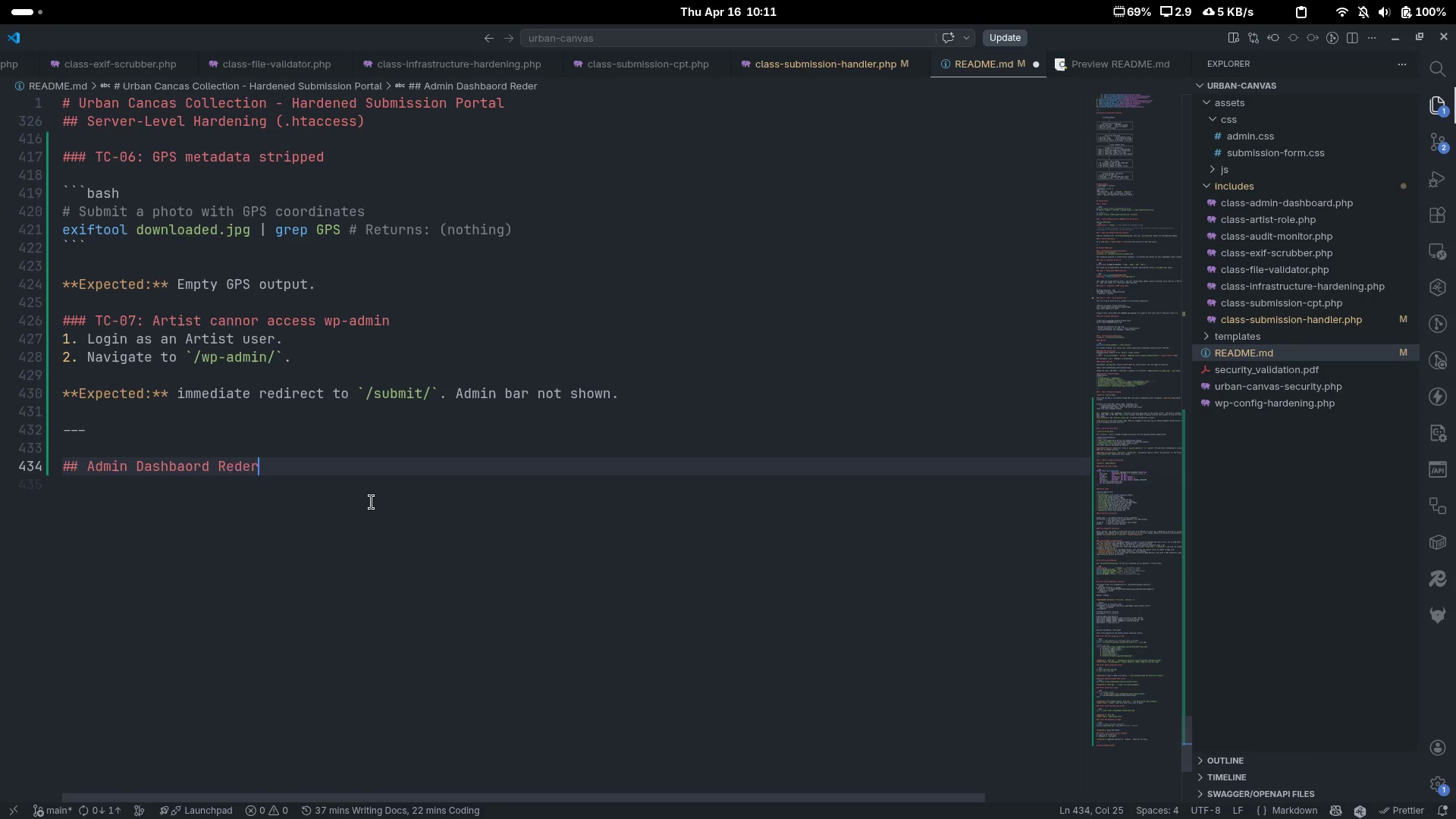 
key(Control+Backspace)
 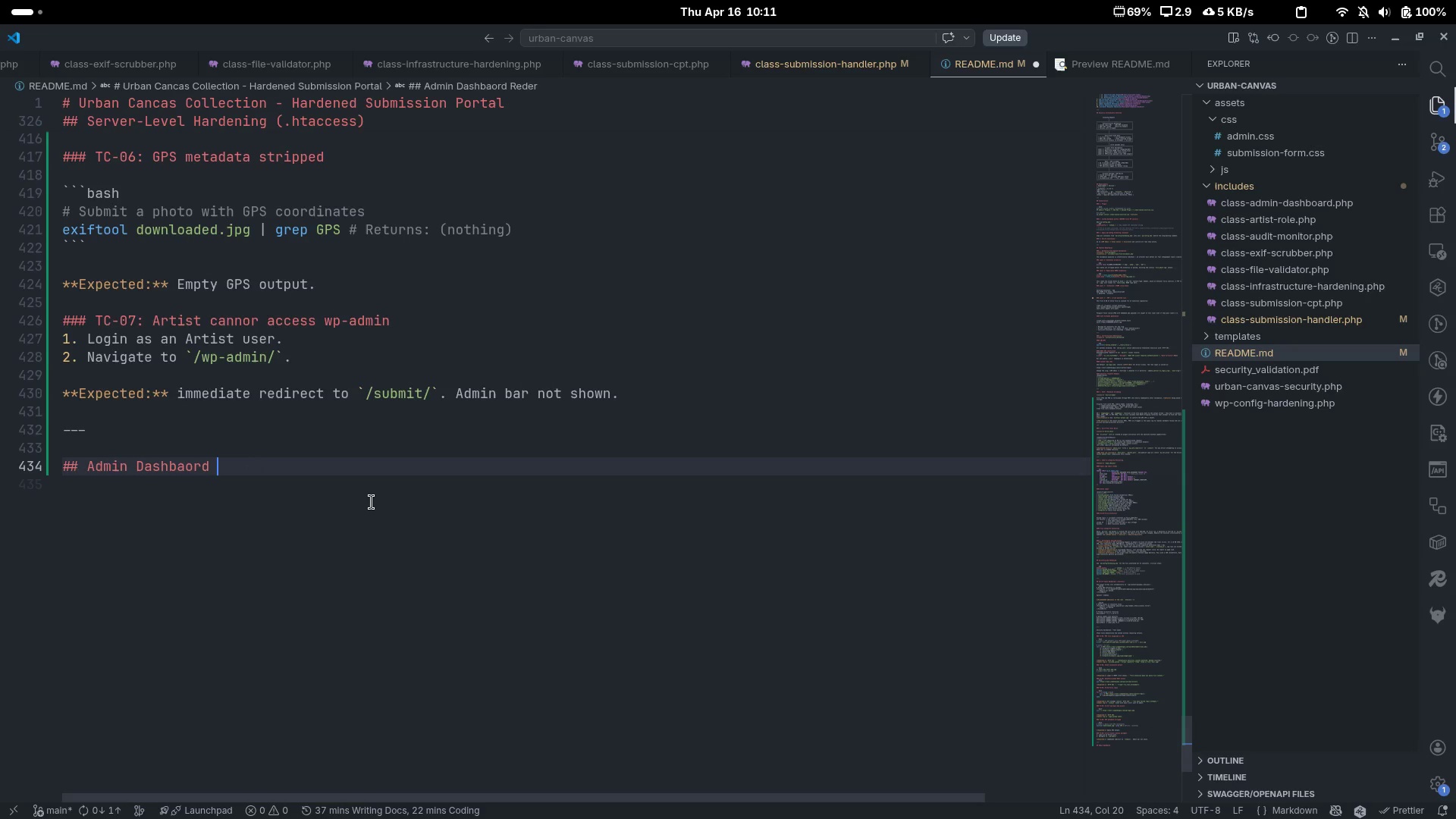 
type(Reference)
 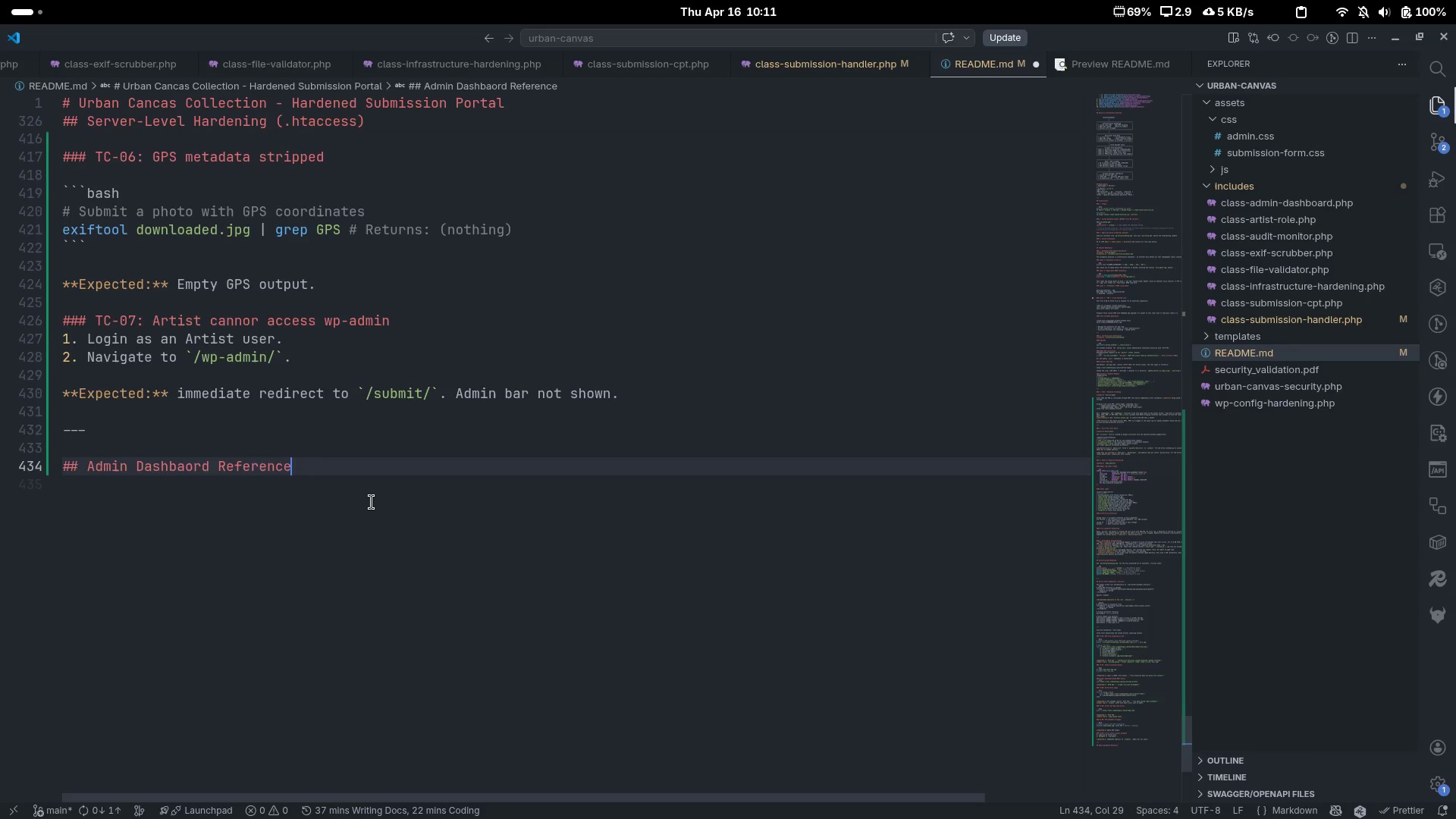 
key(Enter)
 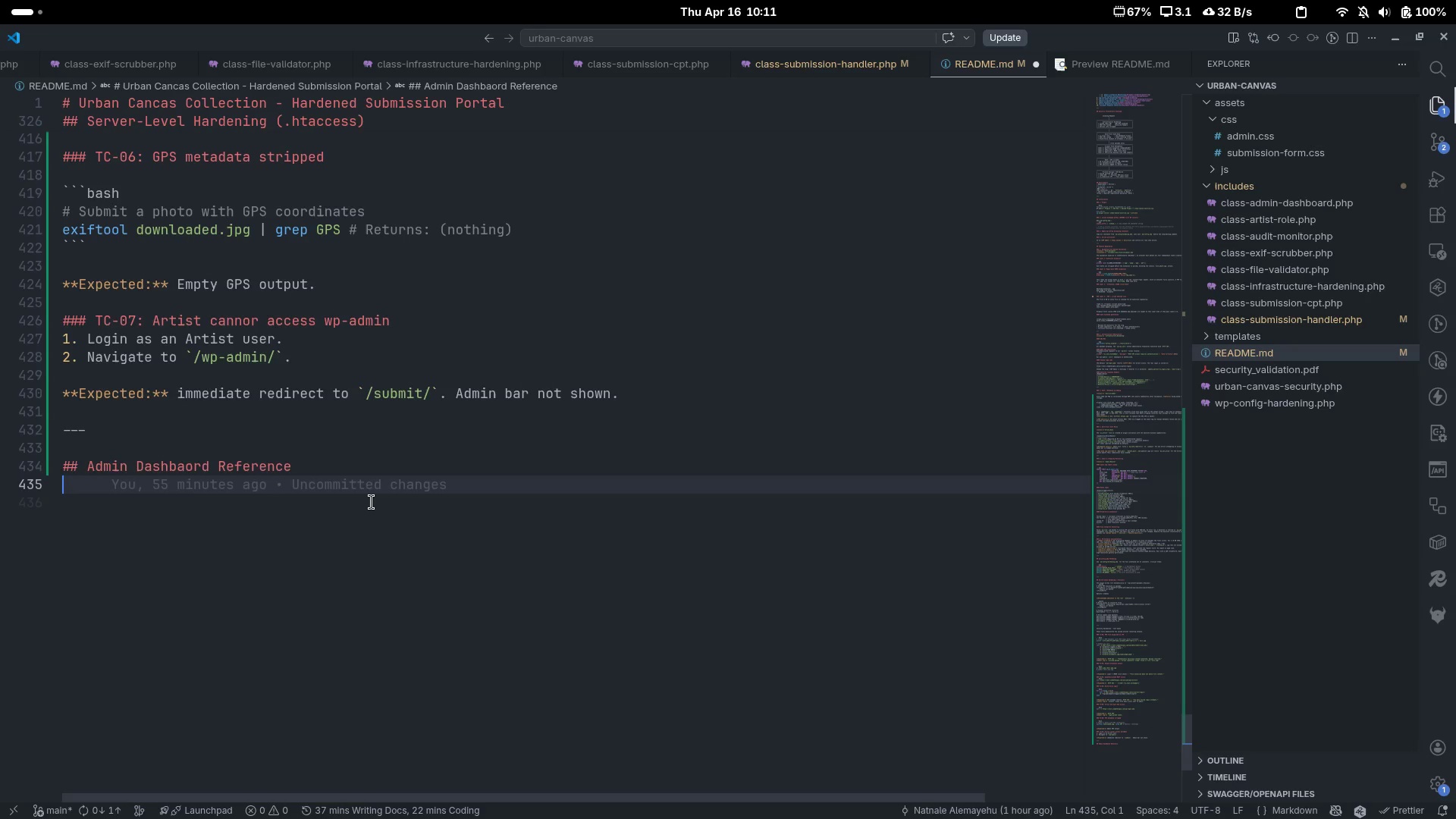 
key(Enter)
 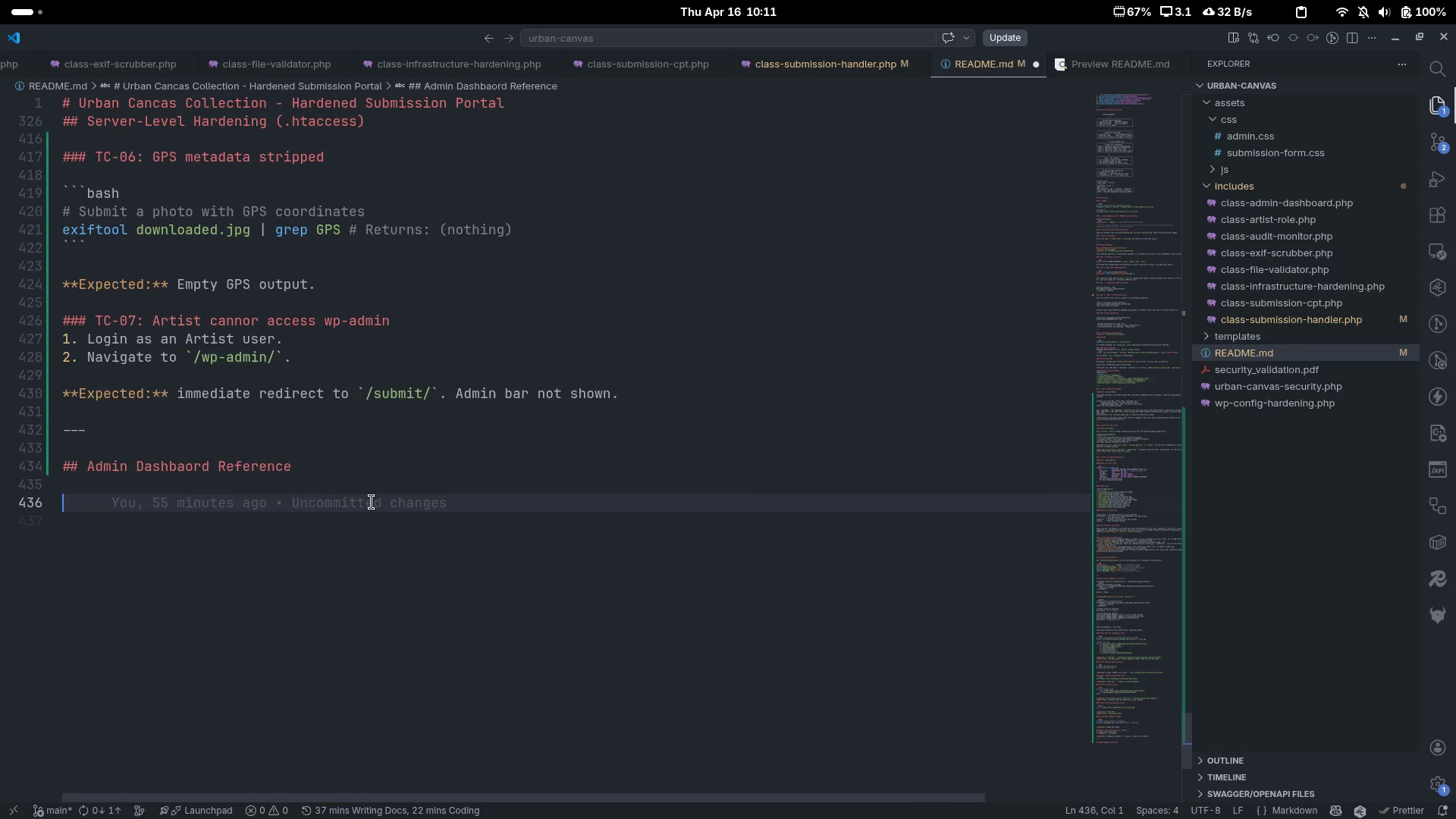 
key(Shift+Backslash)
 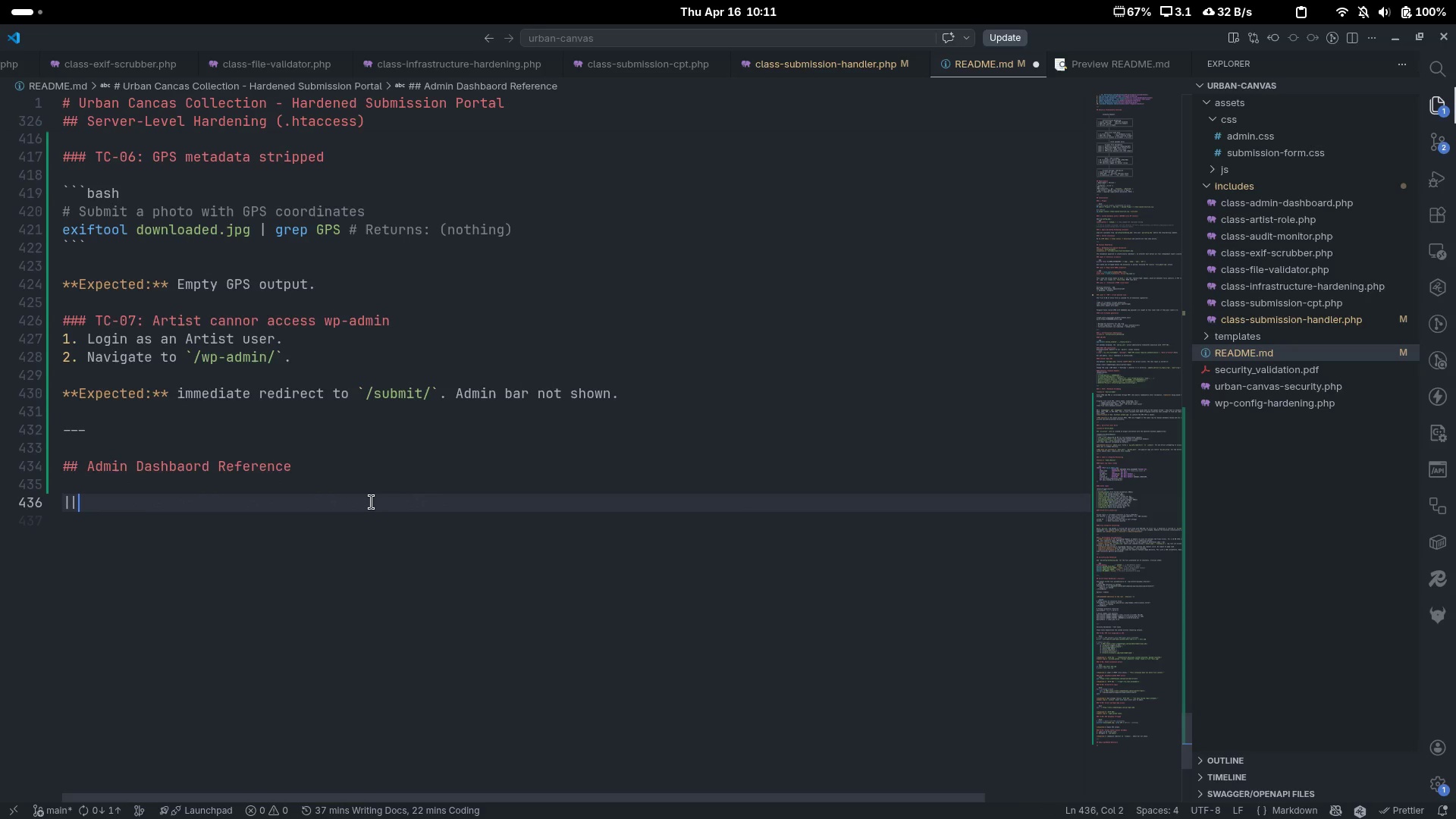 
key(Shift+Backslash)
 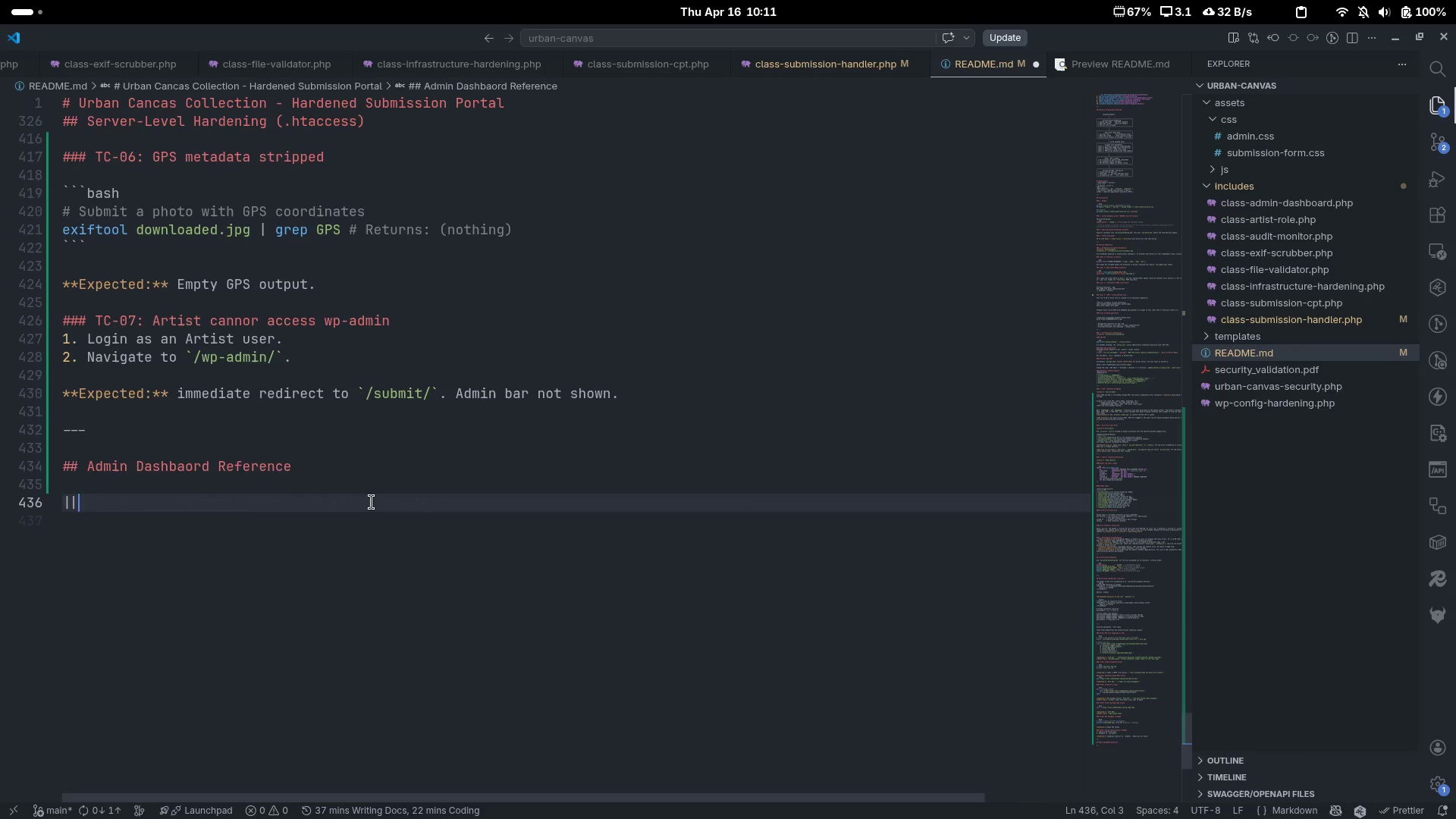 
key(Shift+Backslash)
 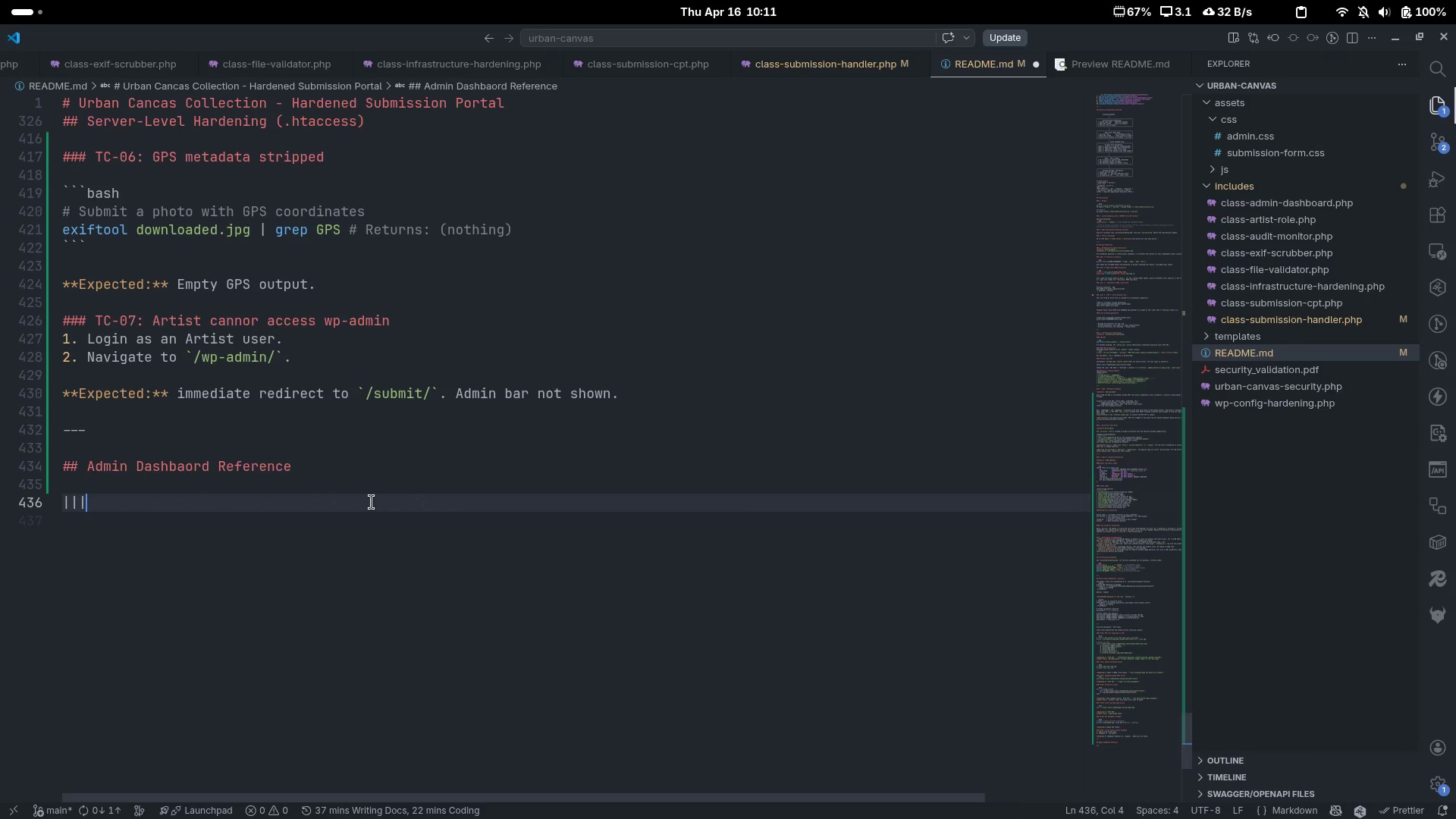 
key(ArrowLeft)
 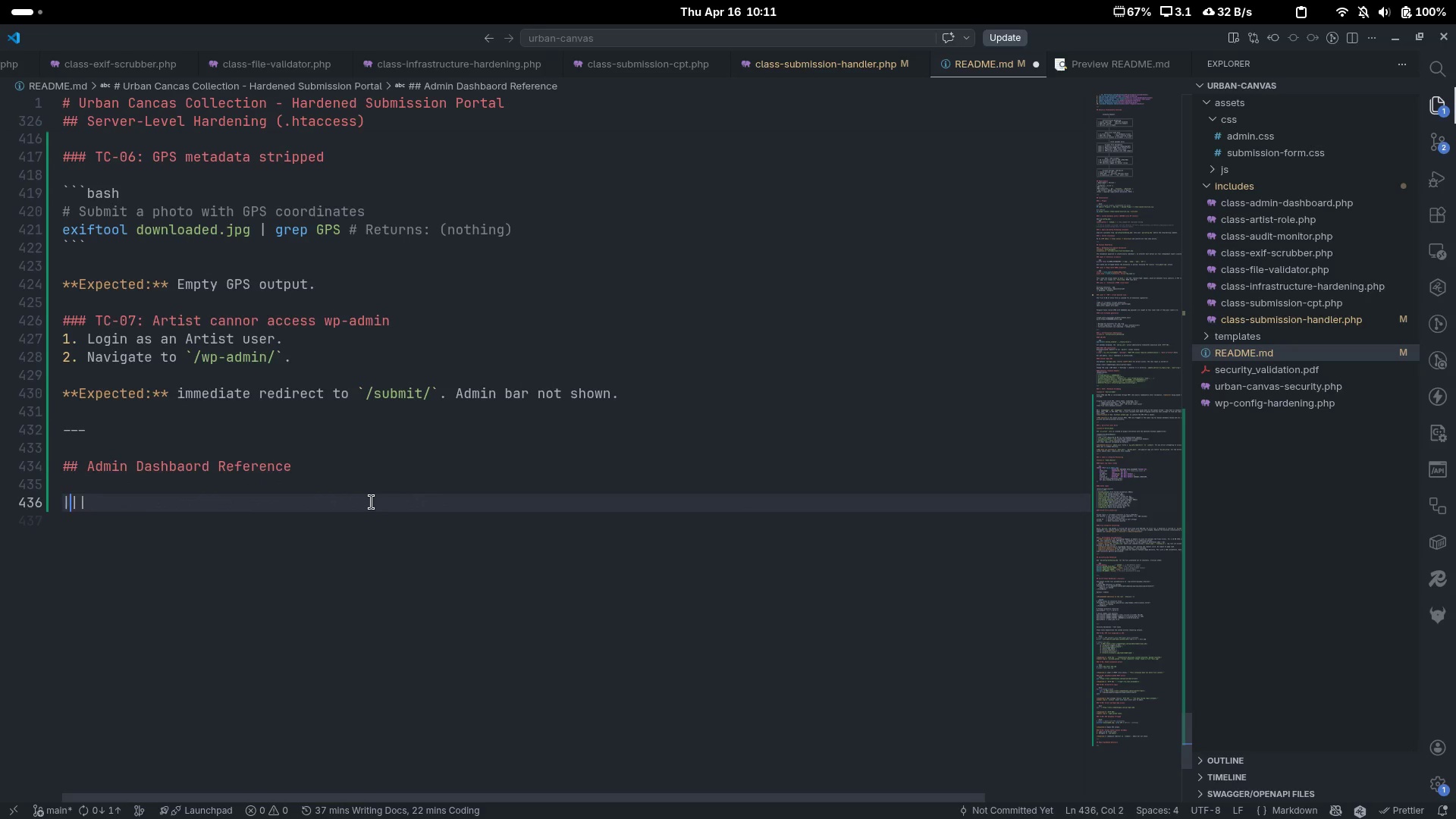 
key(ArrowLeft)
 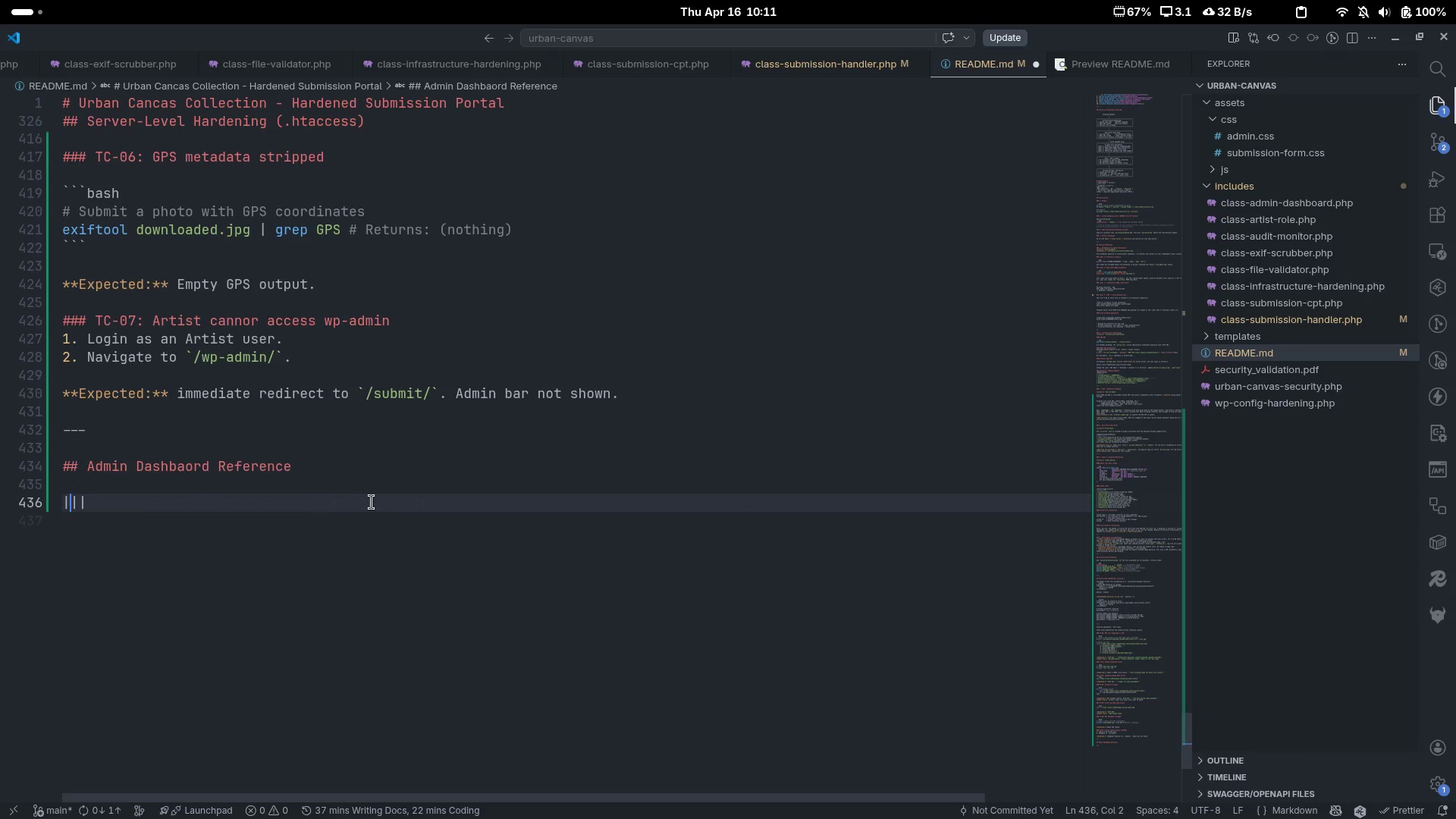 
key(ArrowLeft)
 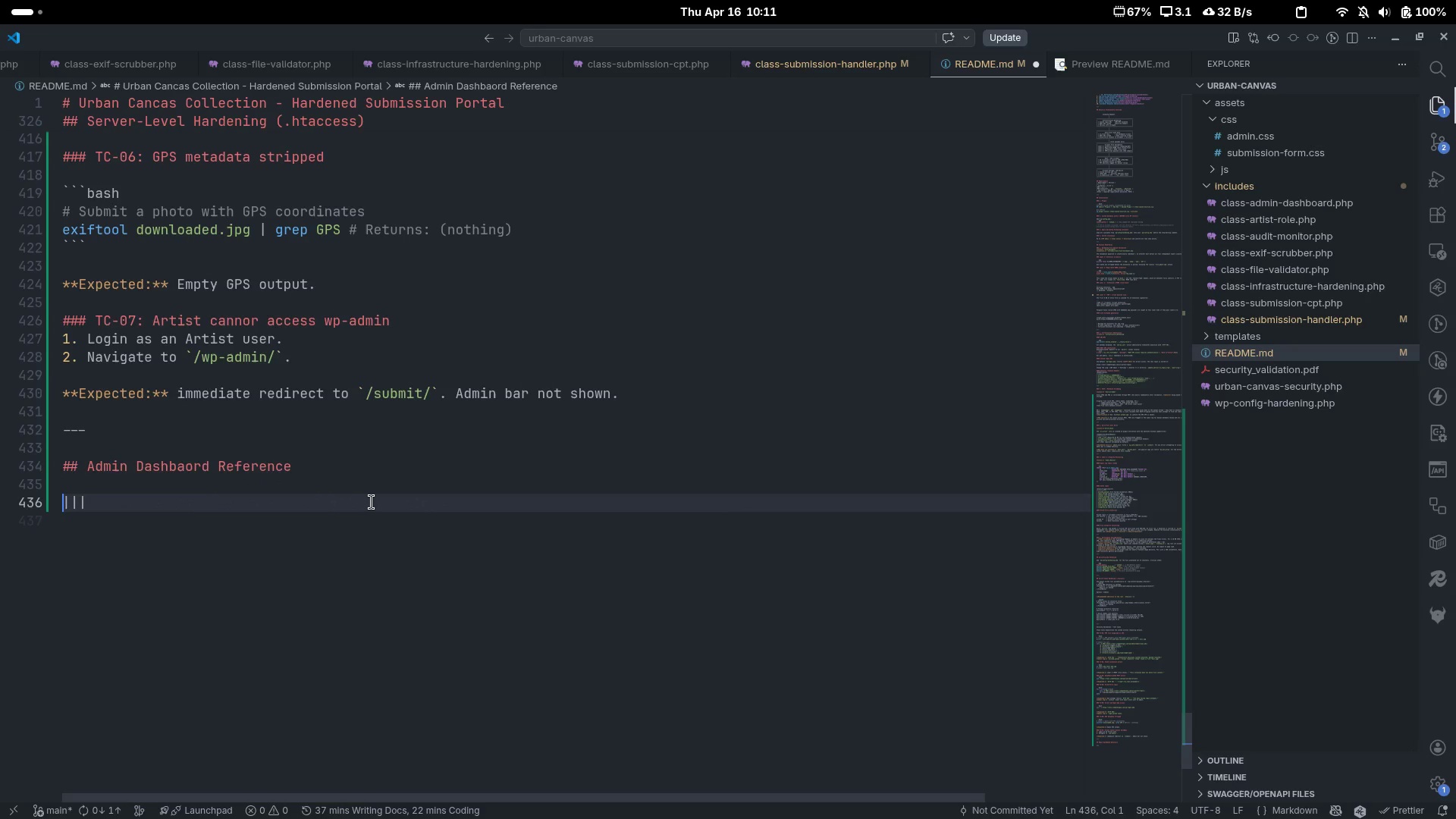 
key(ArrowRight)
 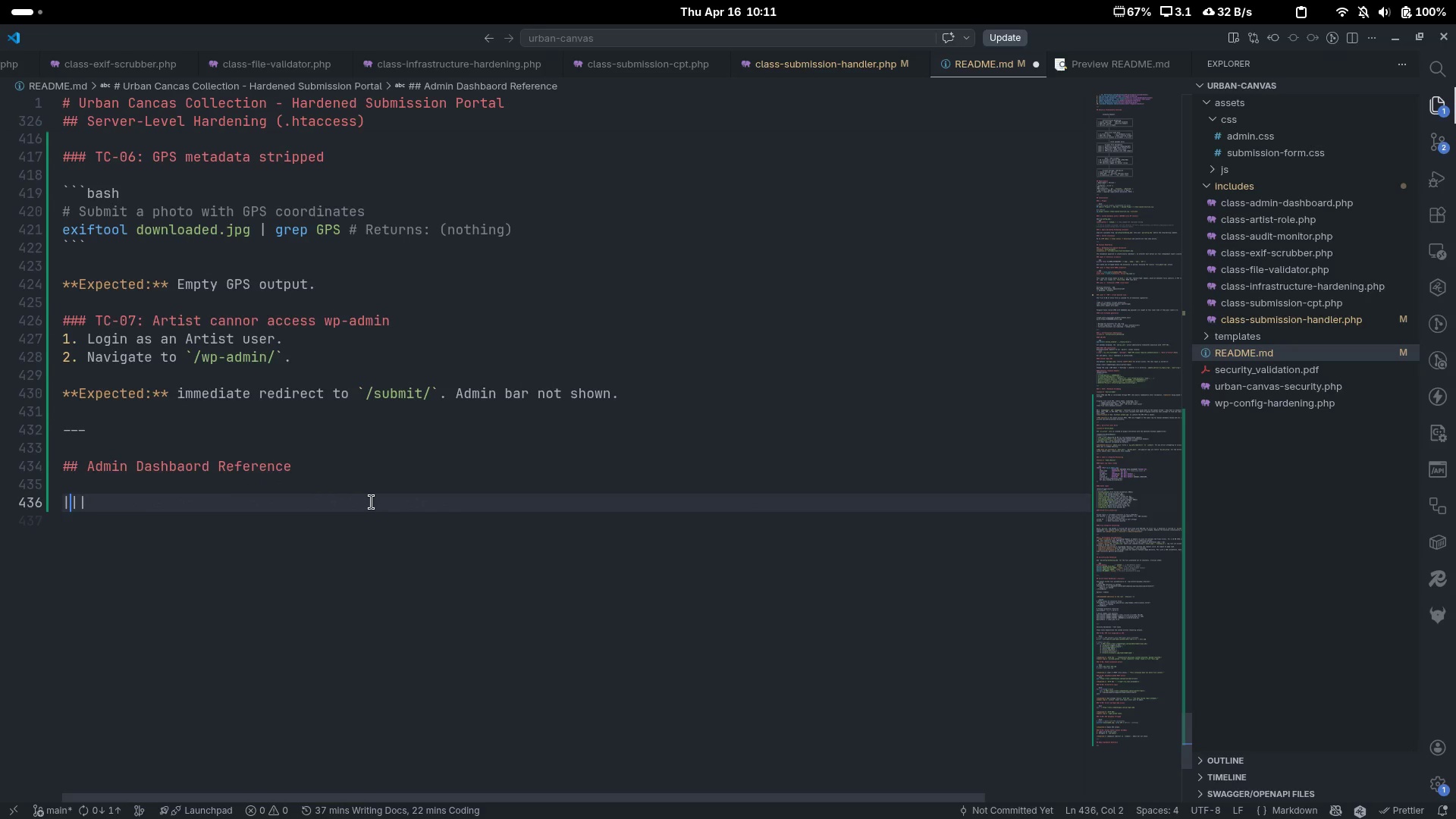 
type(Menu)
 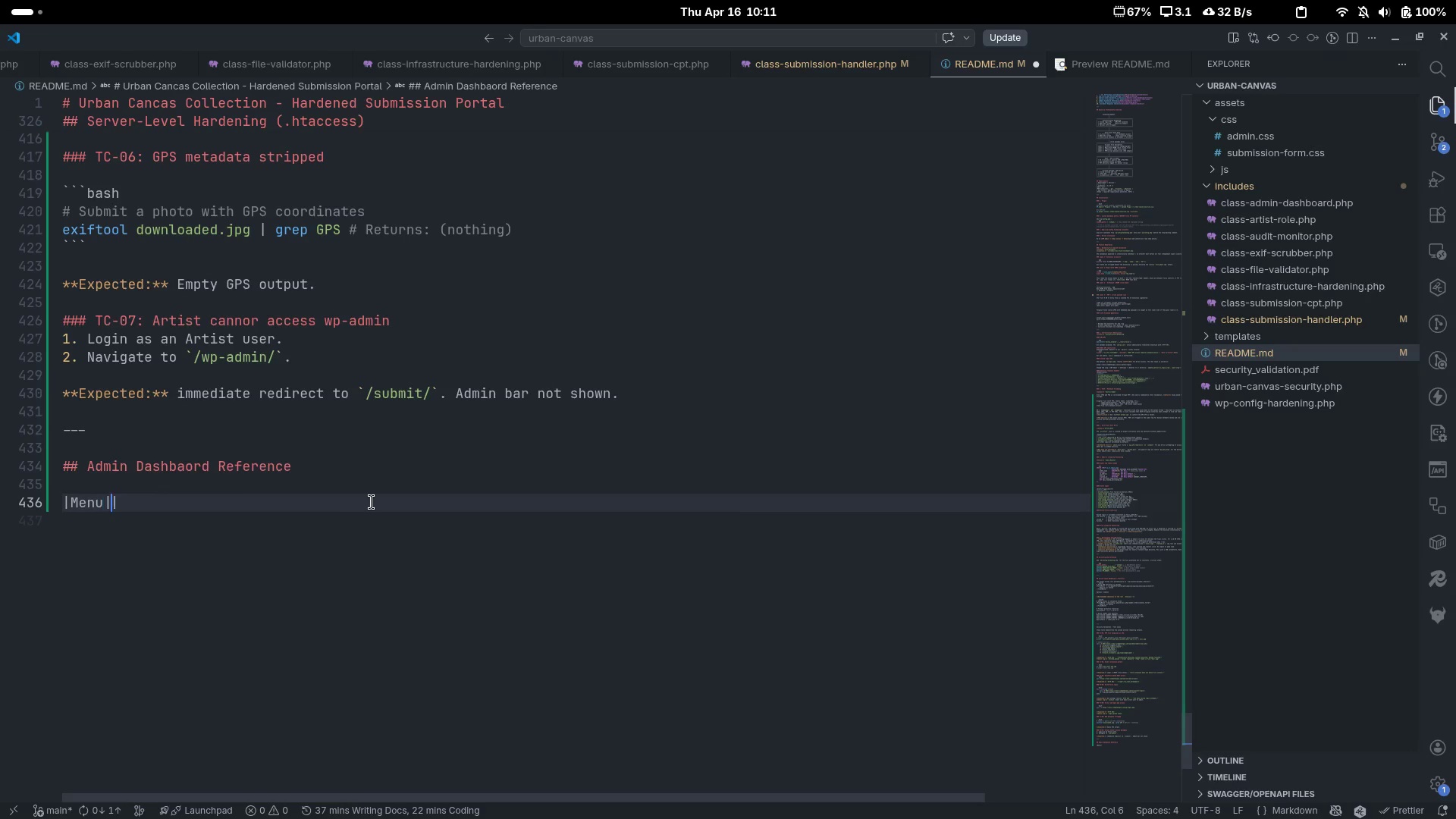 
key(ArrowRight)
 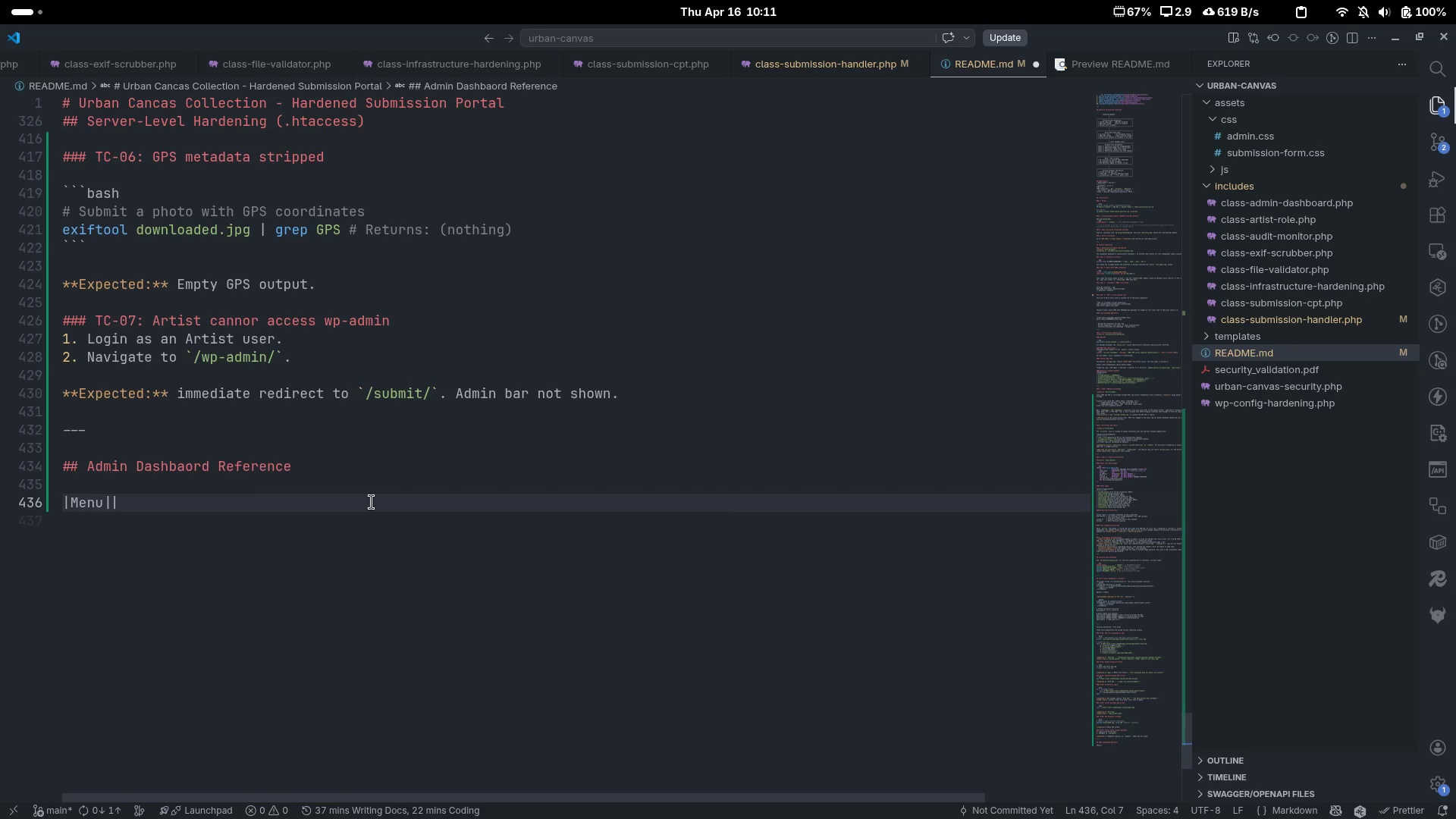 
type(Purpose)
 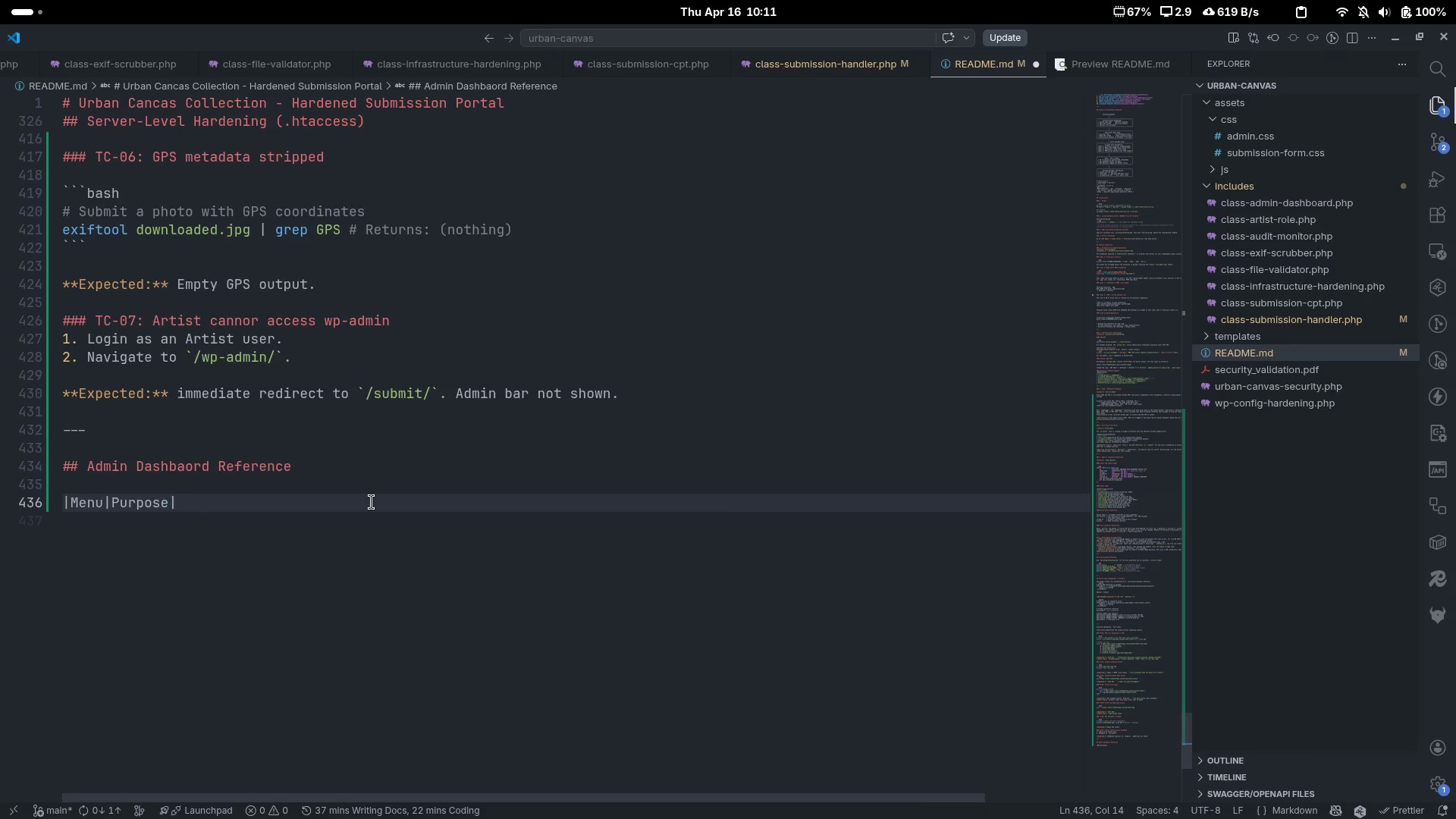 
key(ArrowRight)
 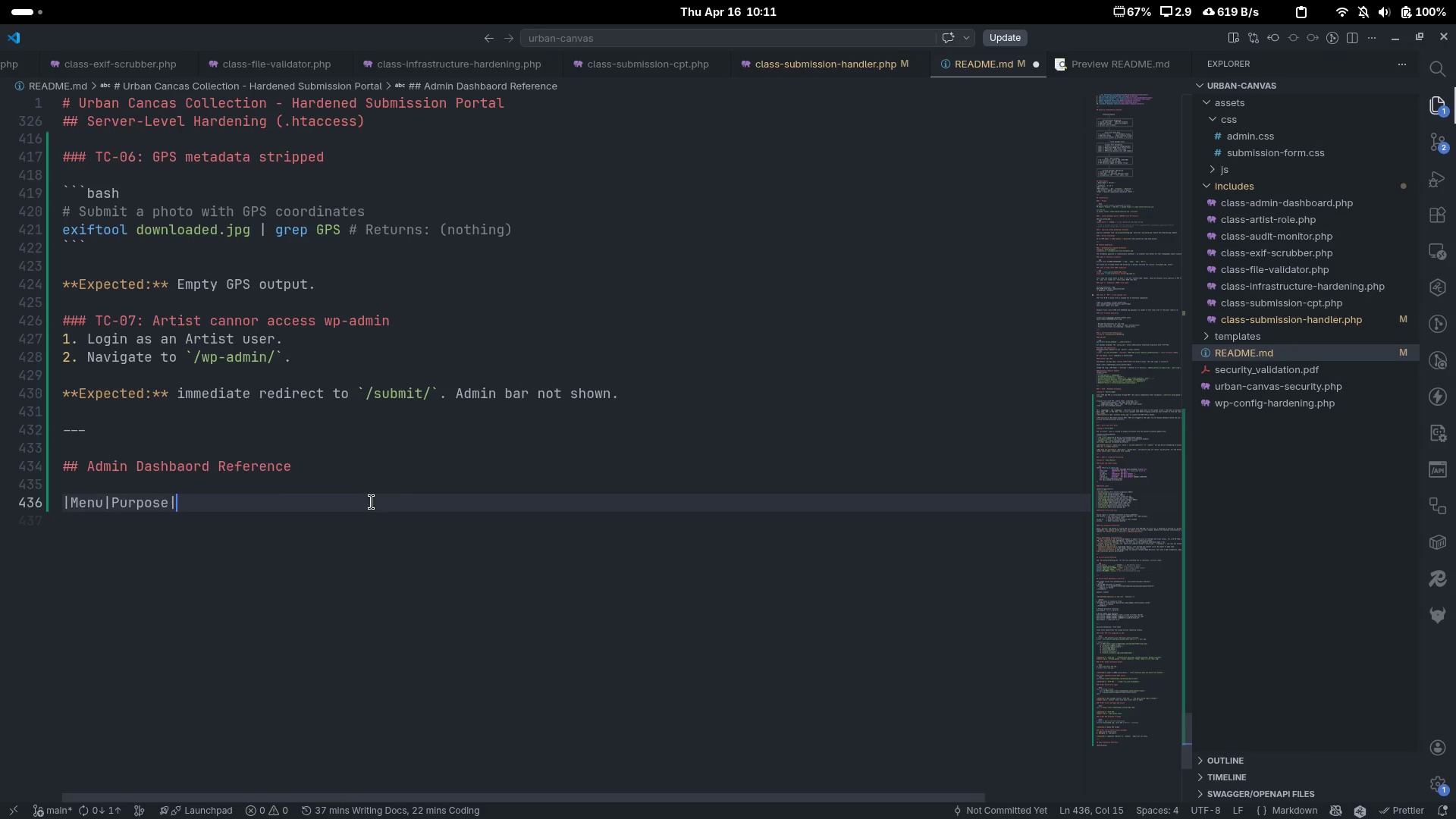 
key(Enter)
 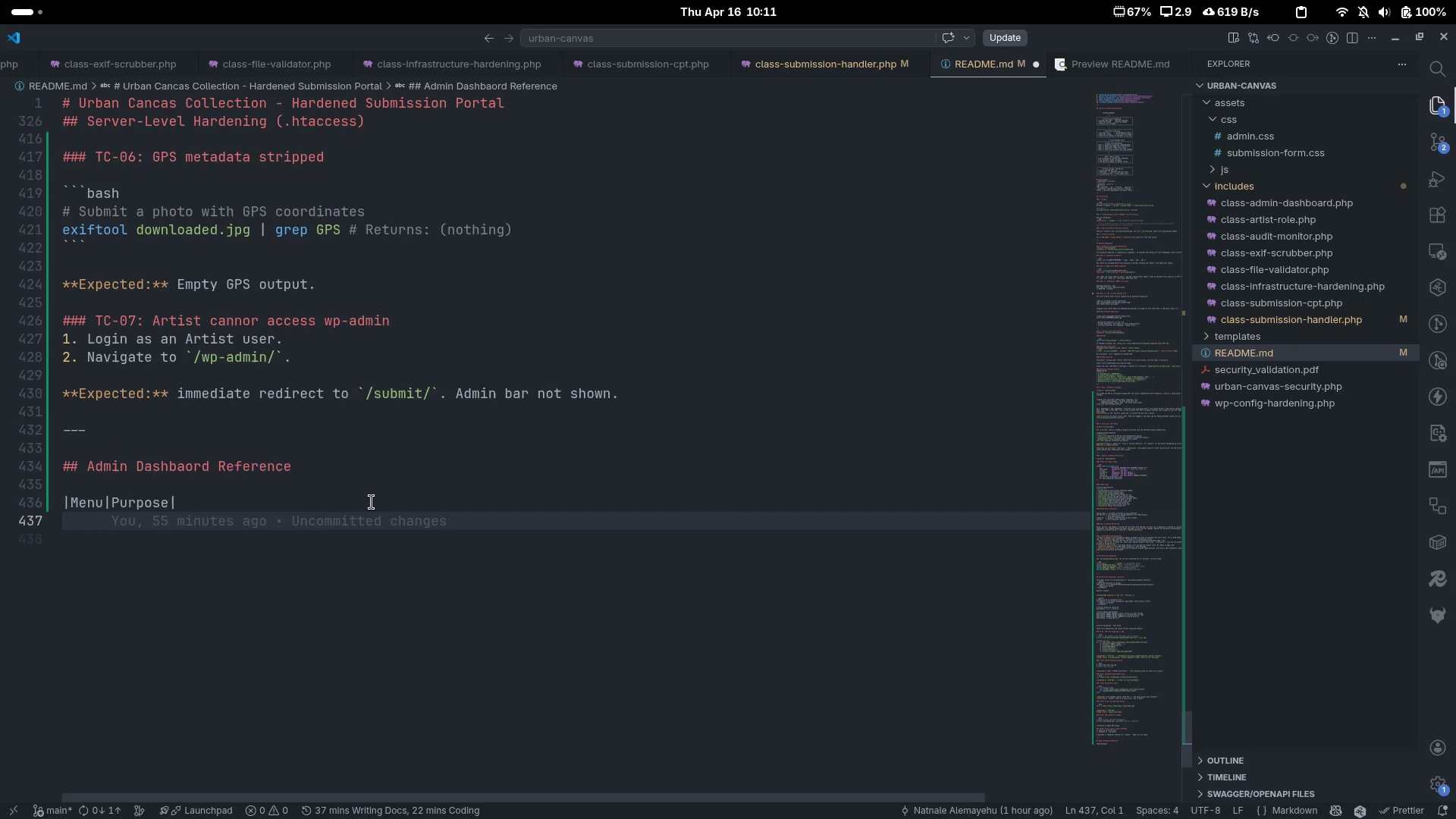 
key(Shift+Backslash)
 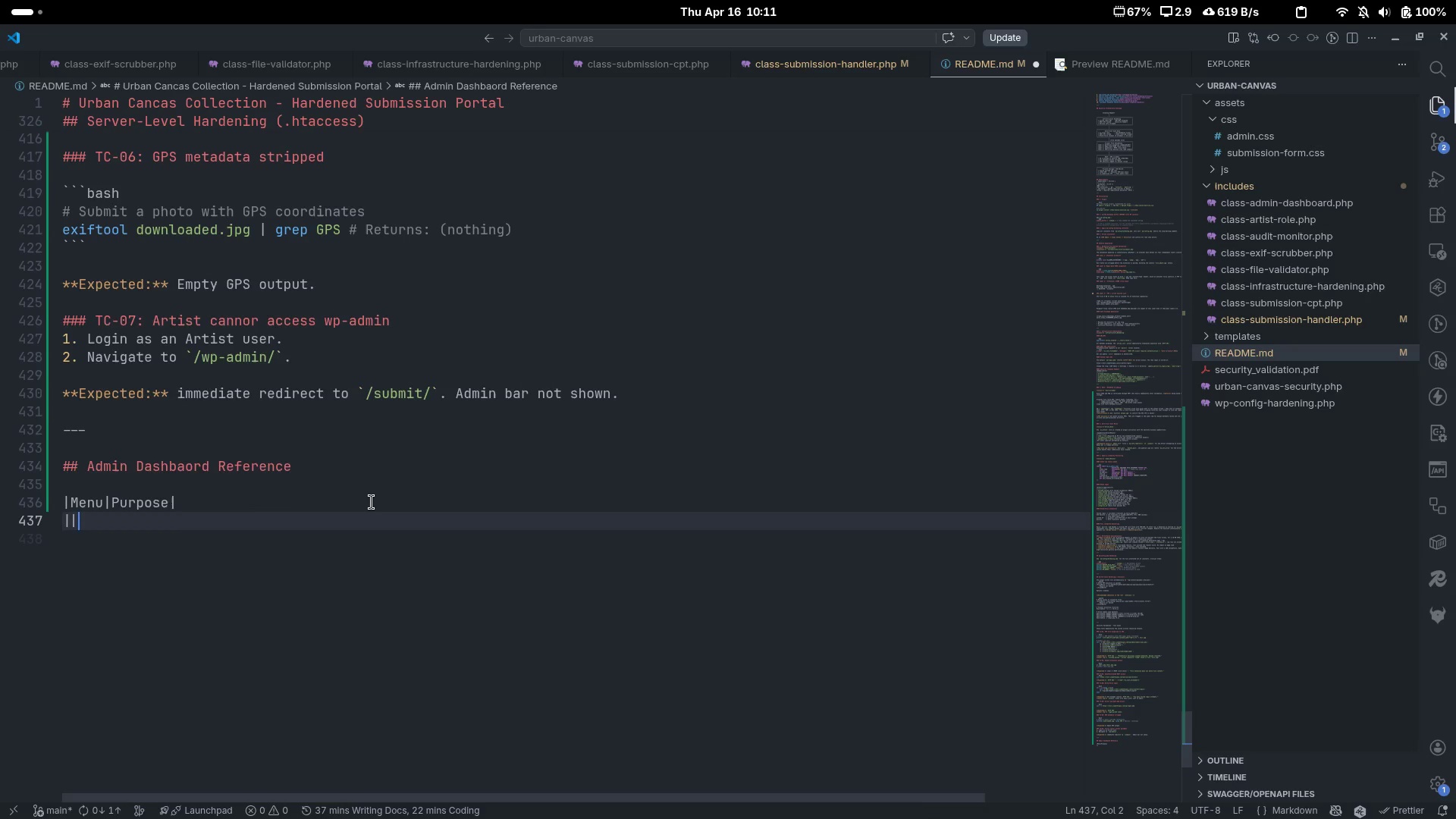 
key(Shift+Backslash)
 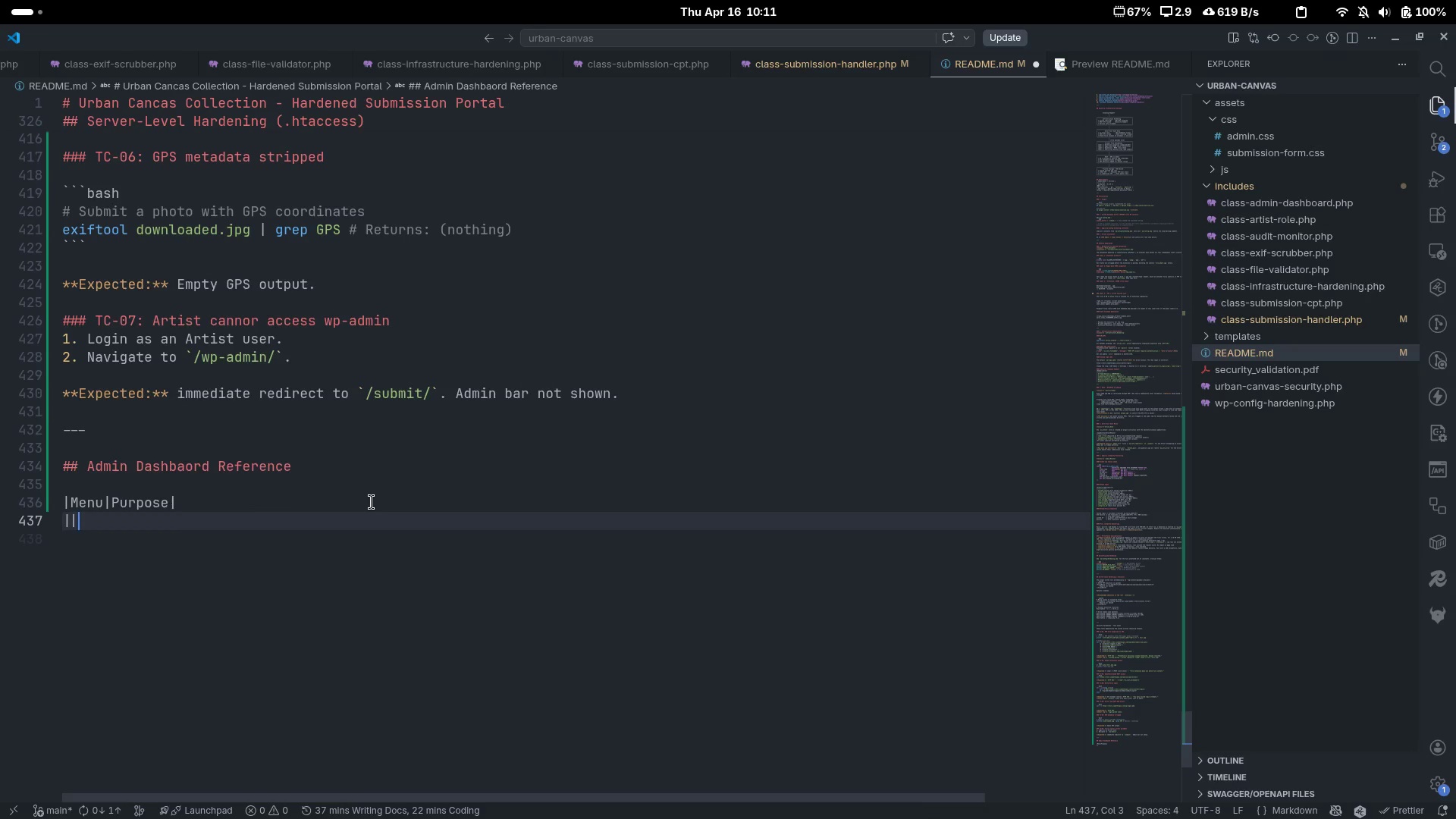 
key(Shift+Backslash)
 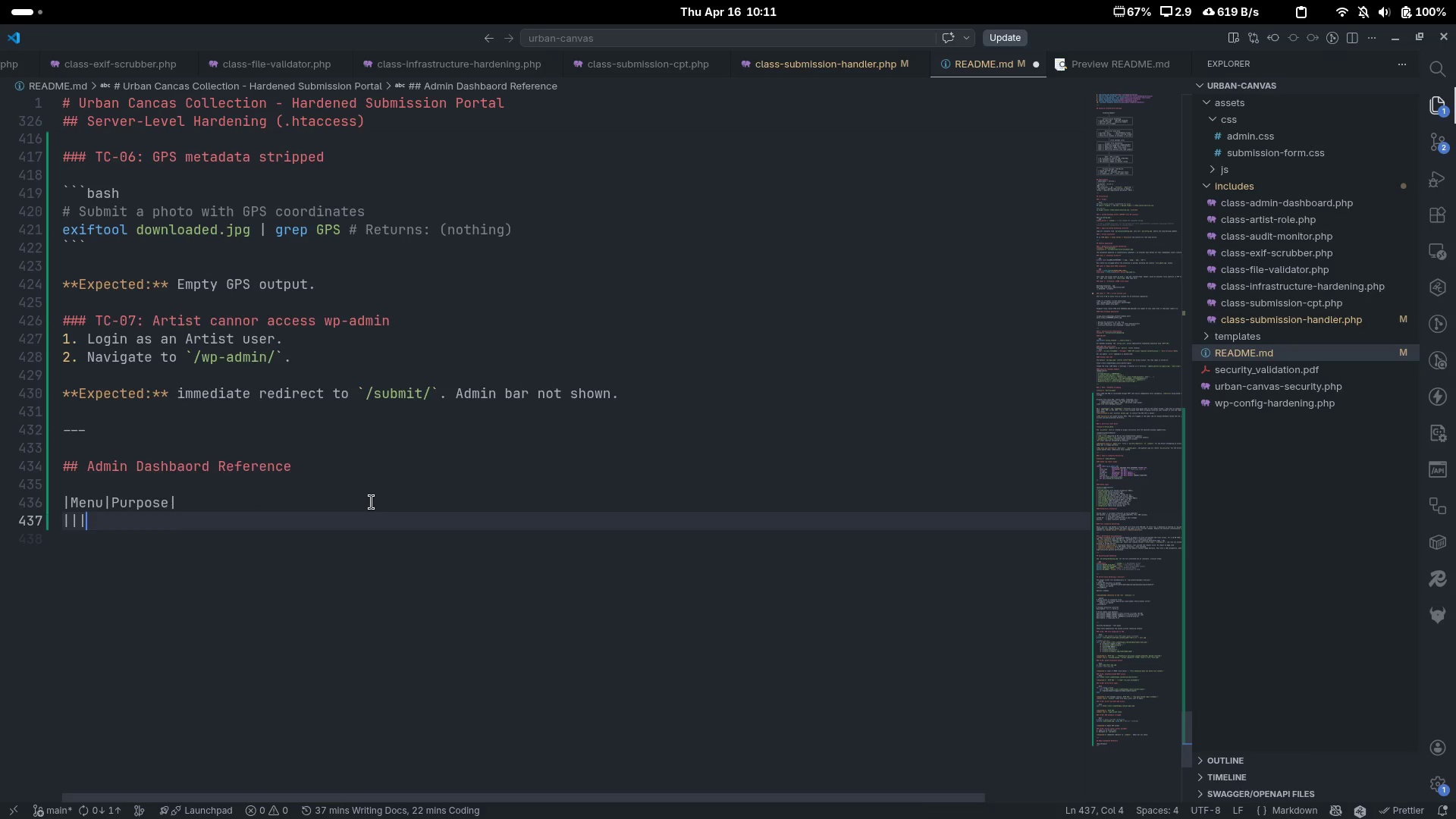 
key(ArrowLeft)
 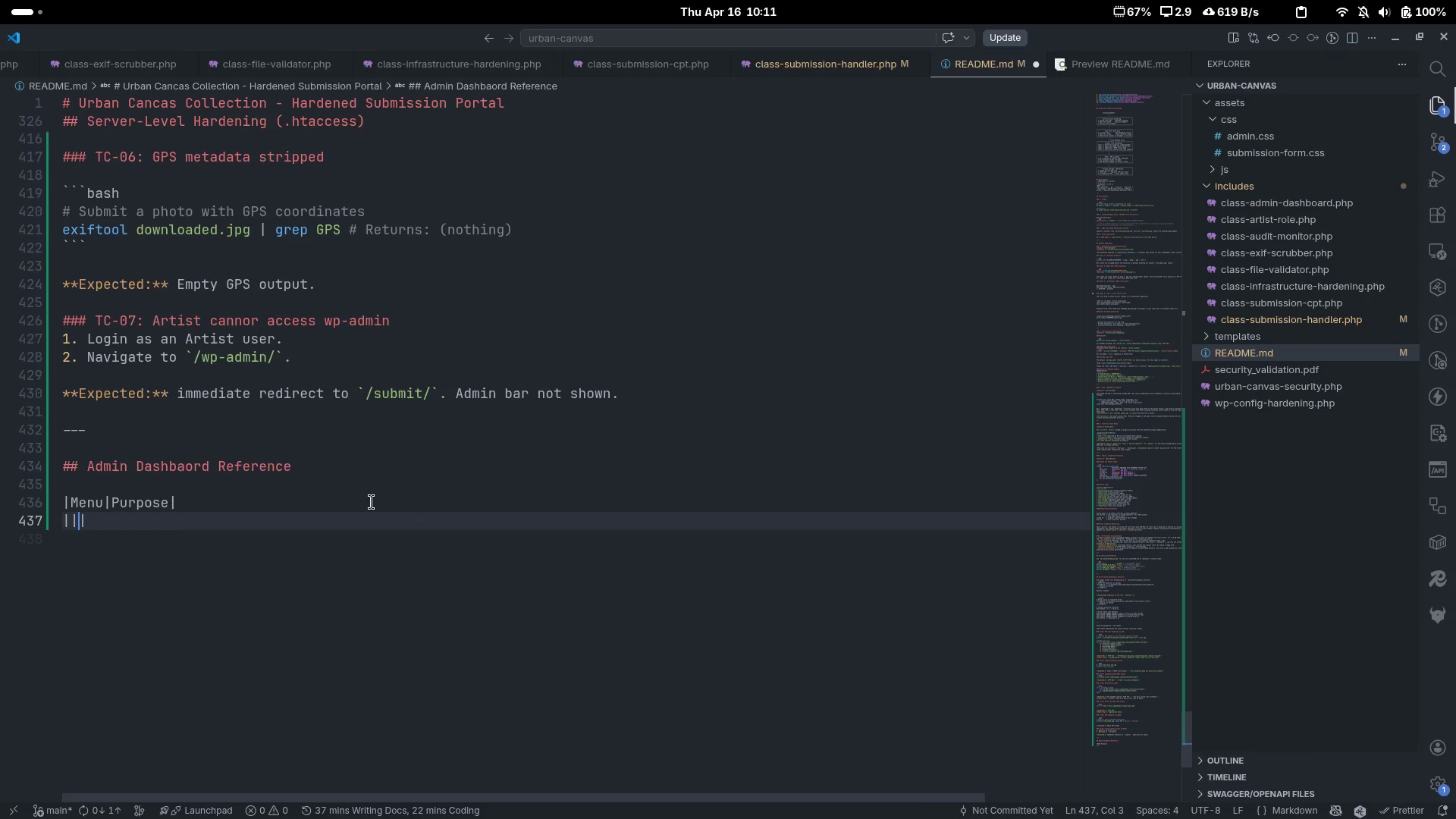 
key(ArrowLeft)
 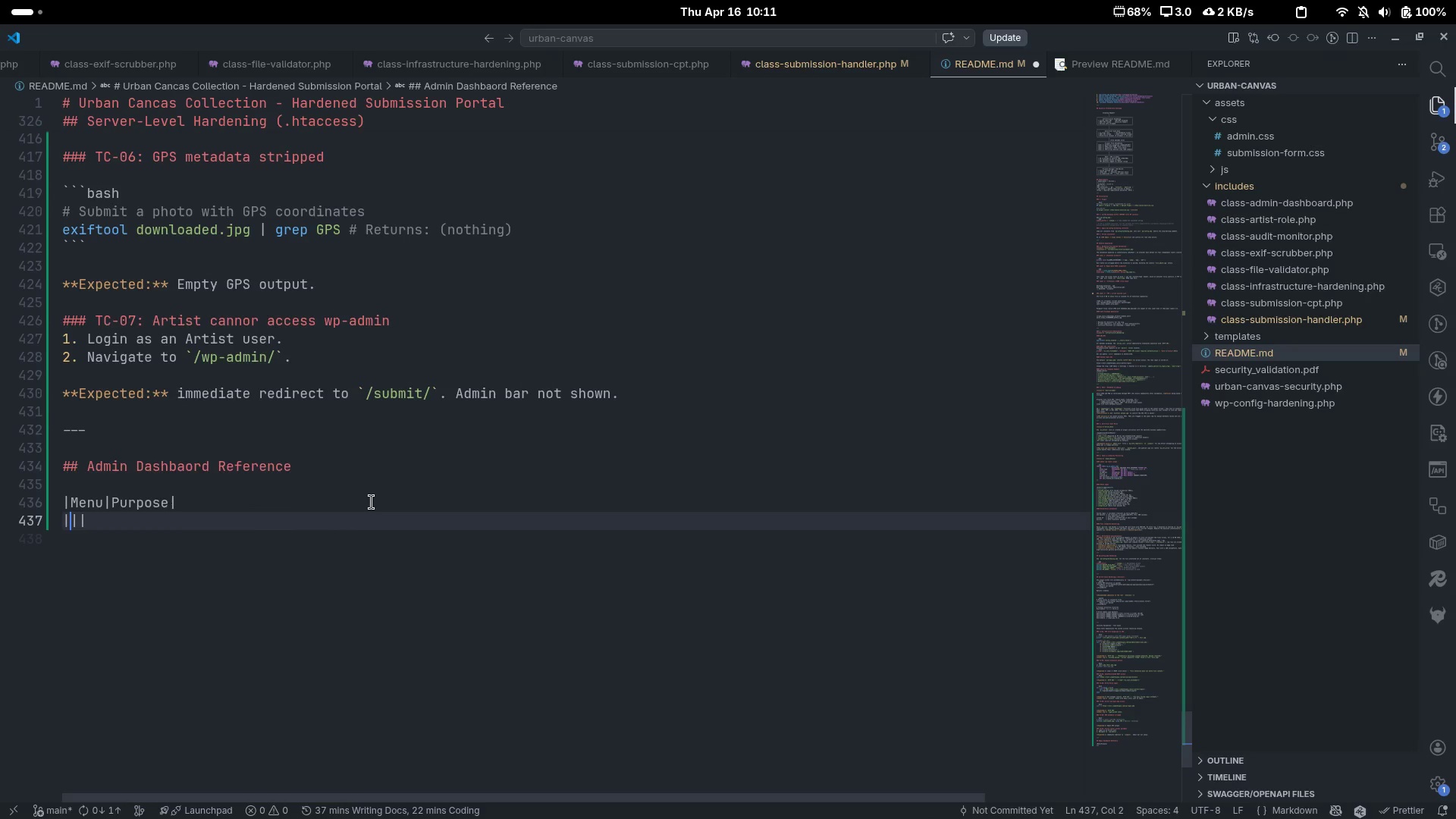 
key(Minus)
 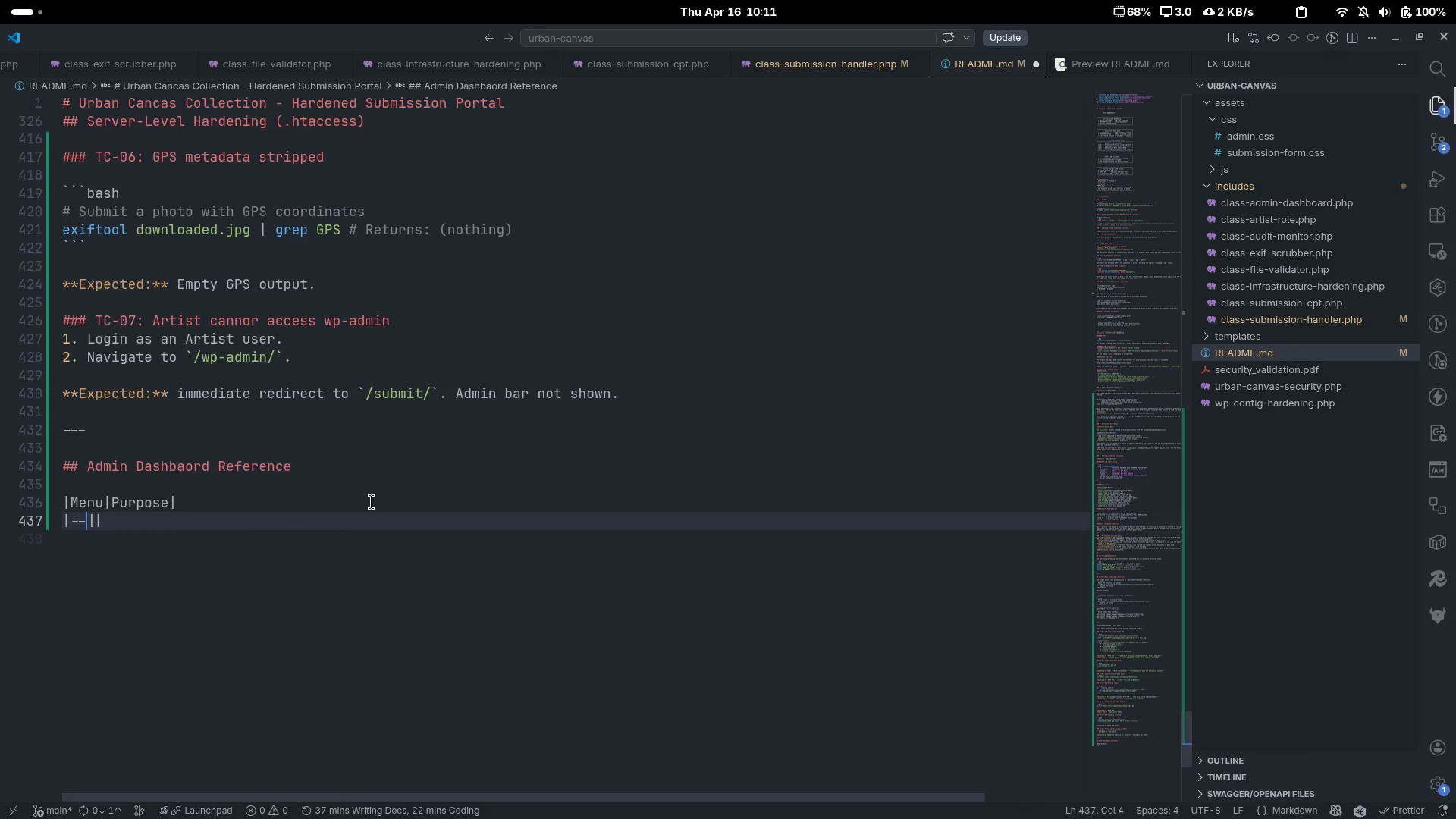 
key(Minus)
 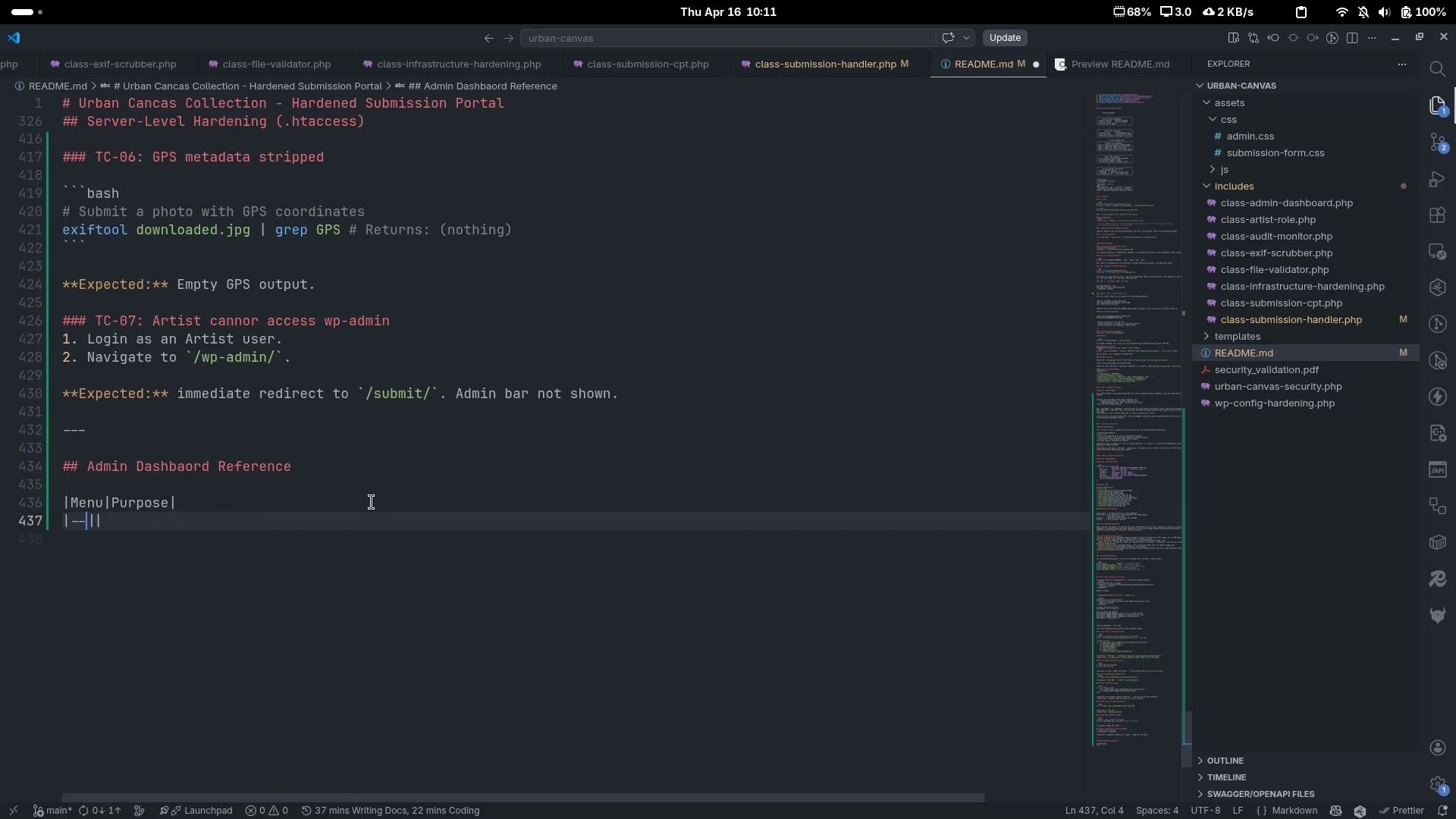 
key(Minus)
 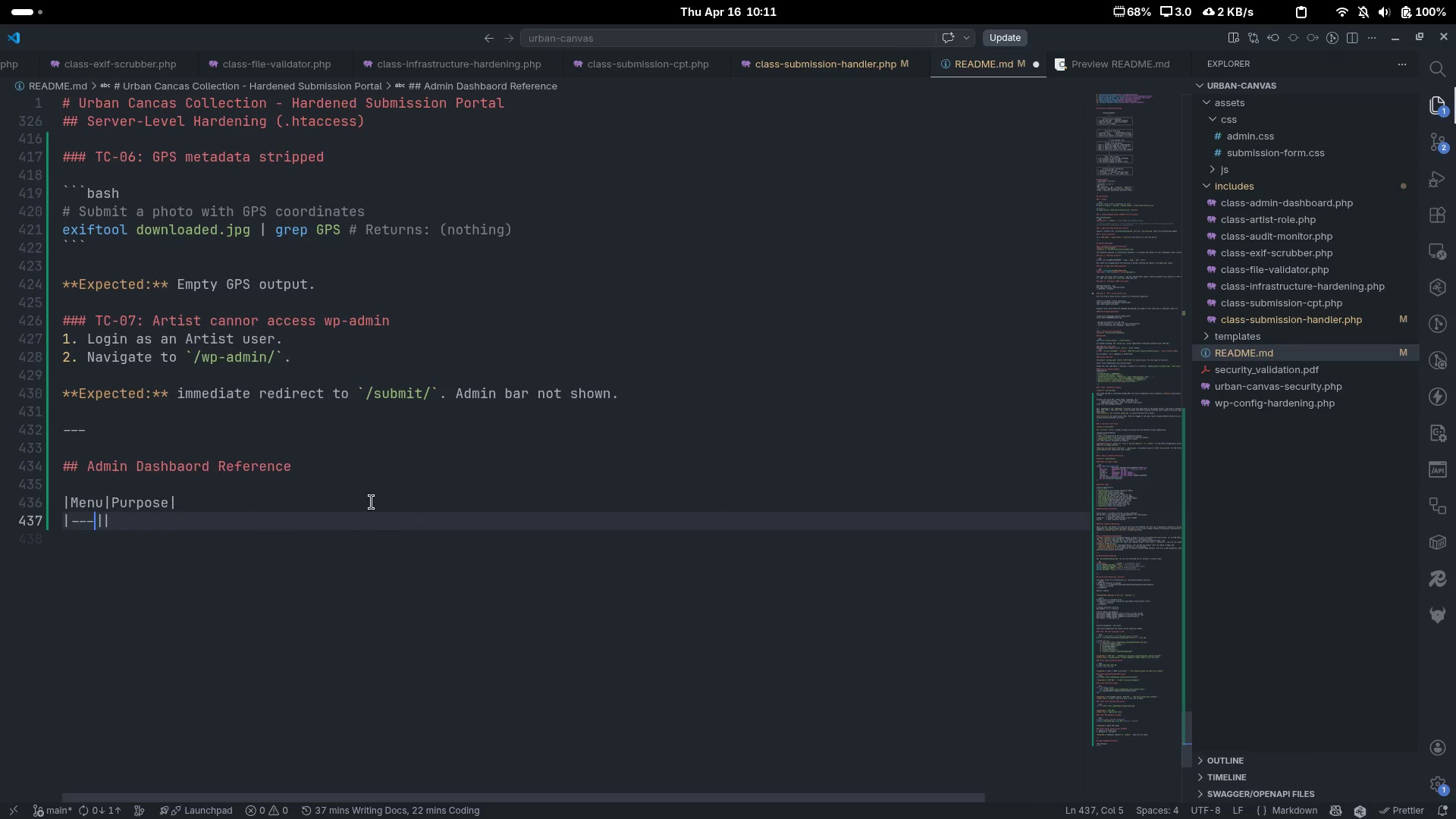 
key(ArrowRight)
 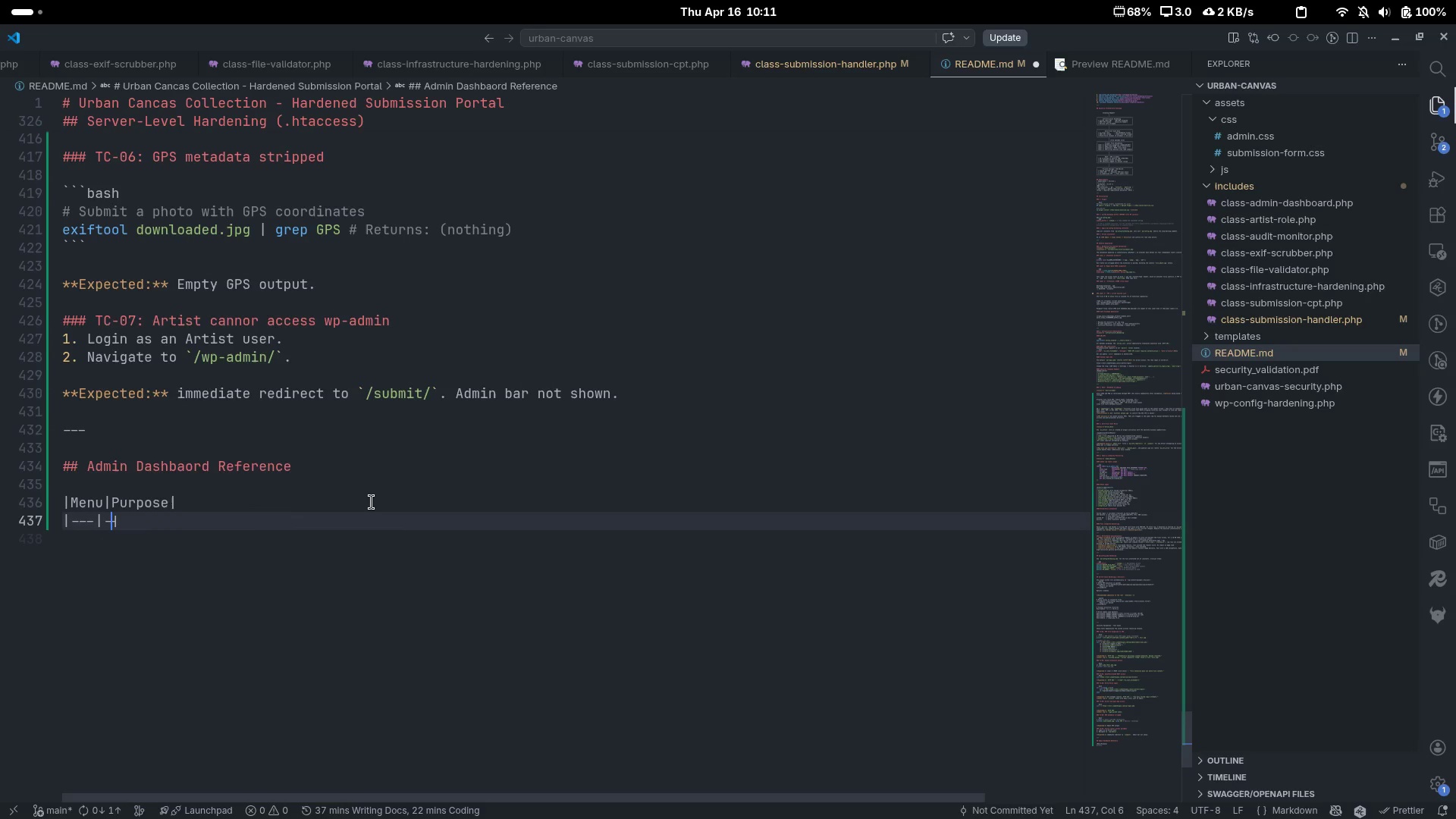 
key(Minus)
 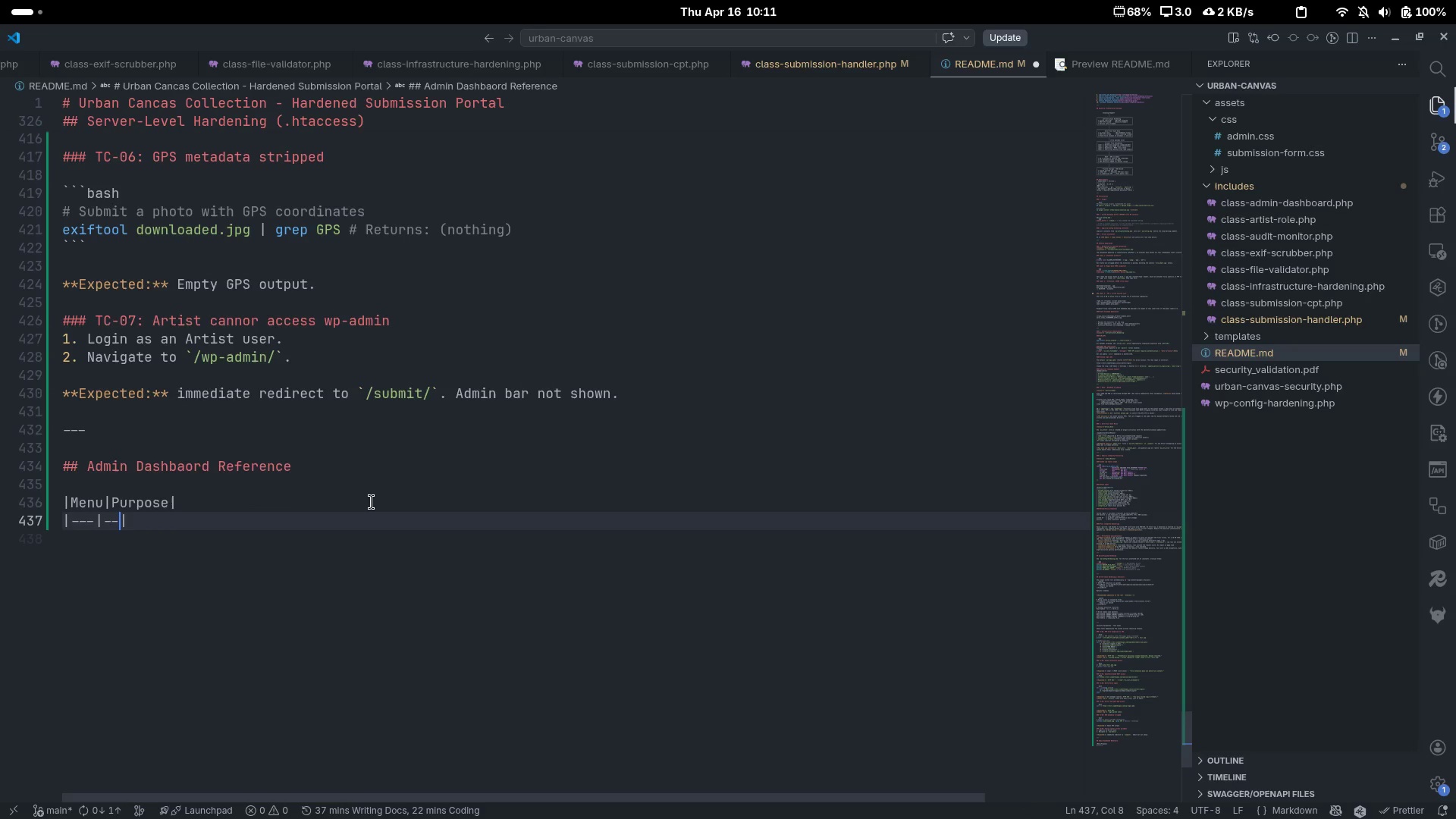 
key(Minus)
 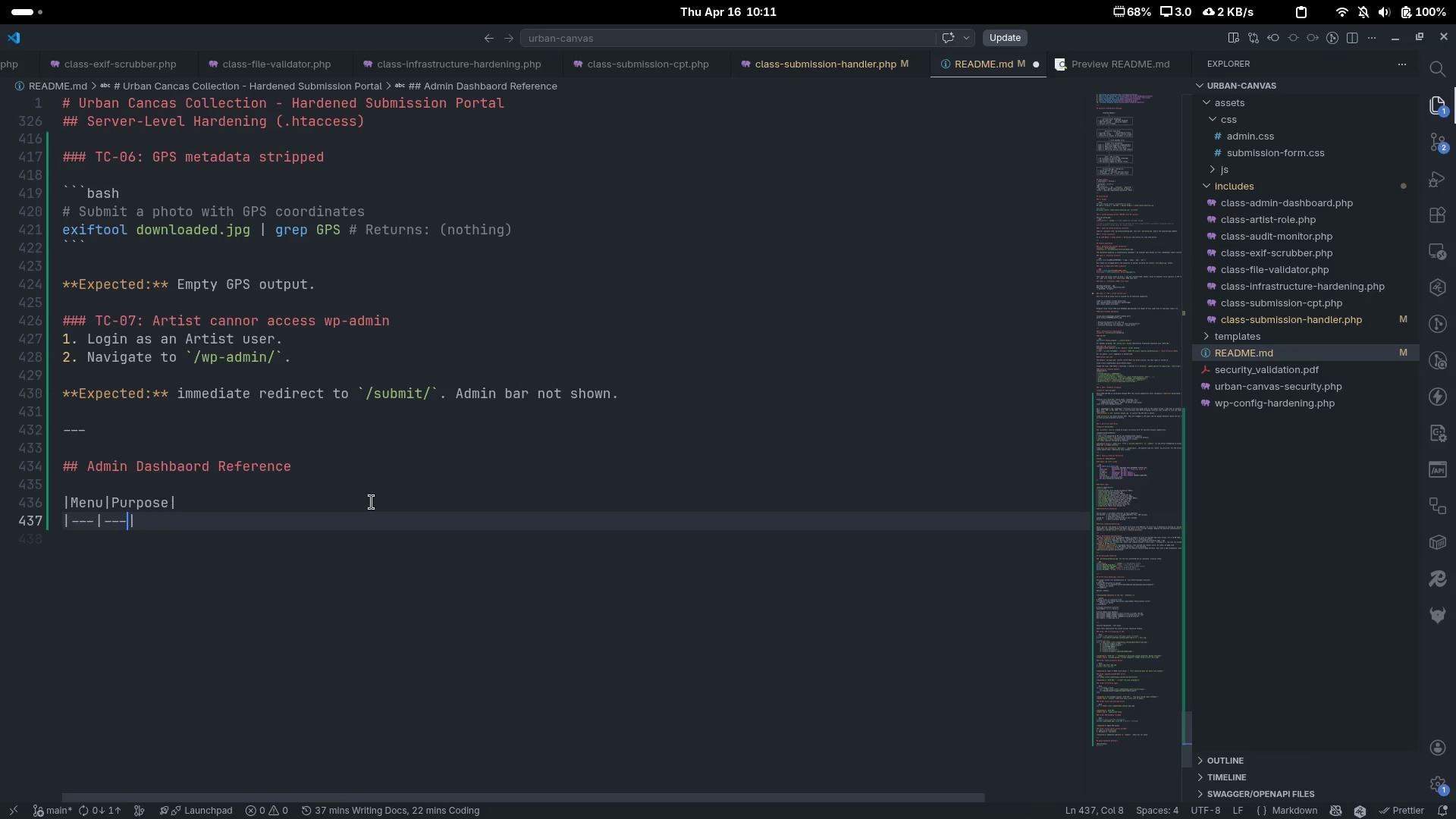 
key(Minus)
 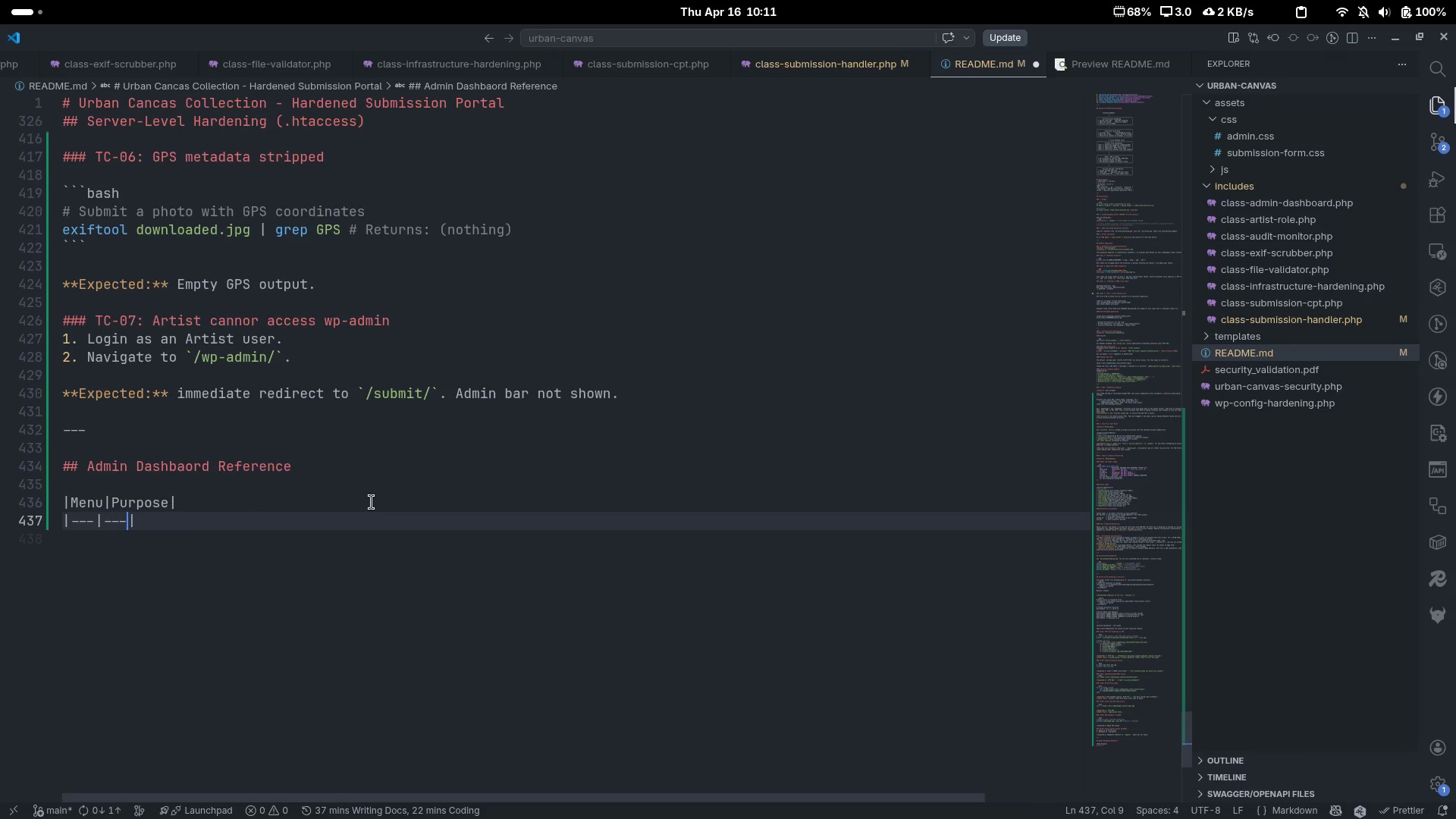 
key(Control+ControlLeft)
 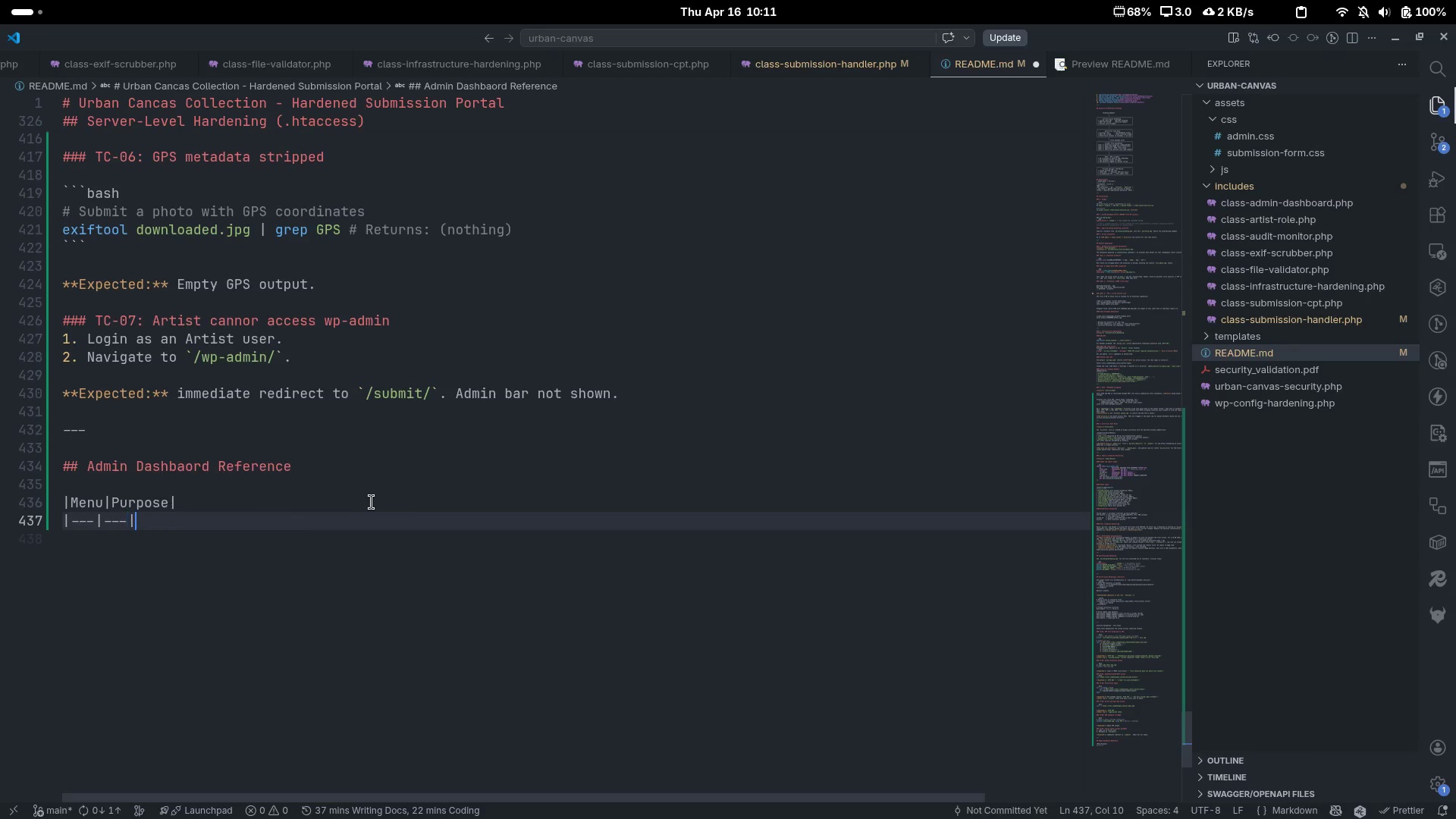 
key(Control+ArrowRight)
 